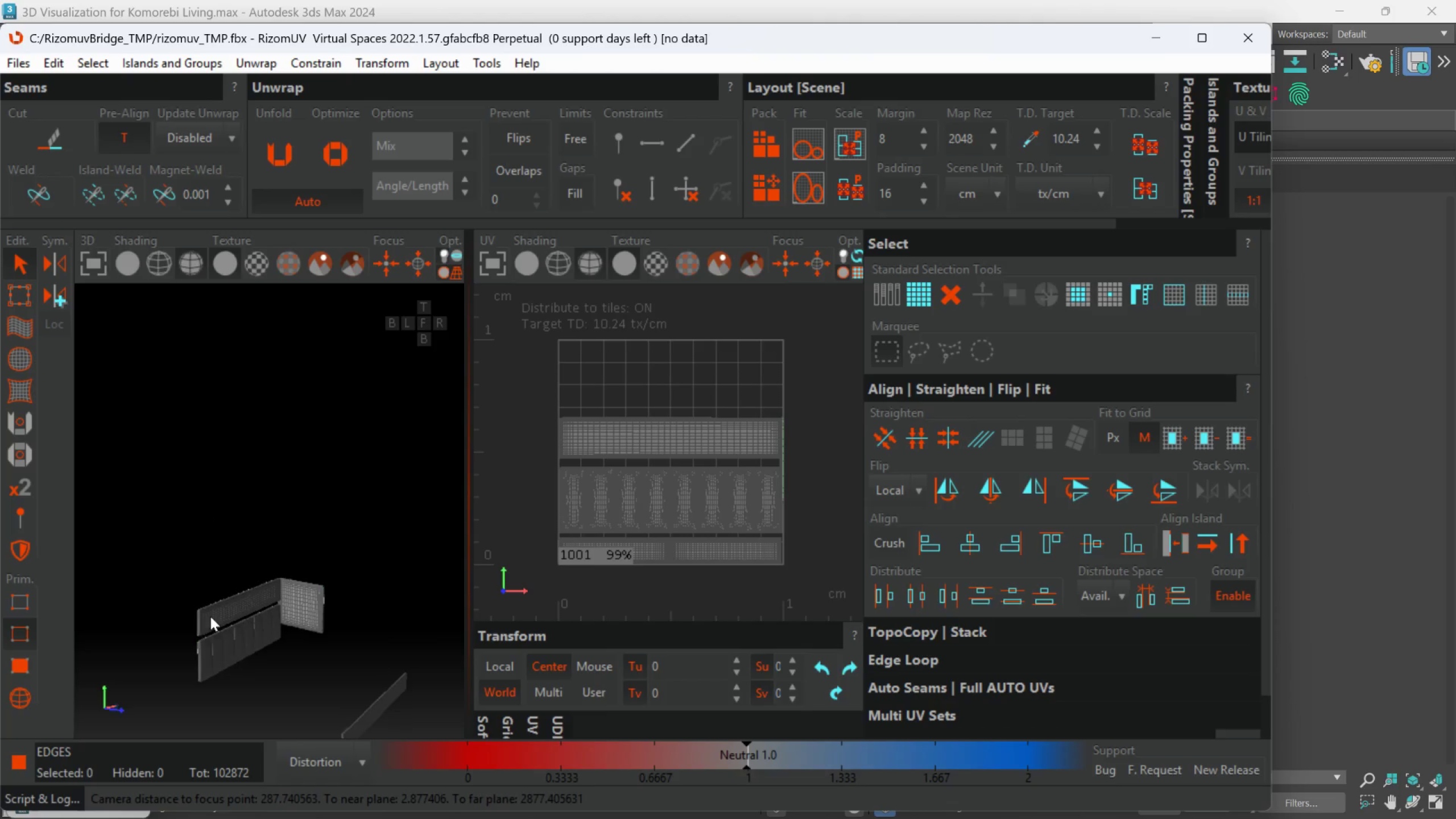 
scroll: coordinate [227, 564], scroll_direction: up, amount: 1.0
 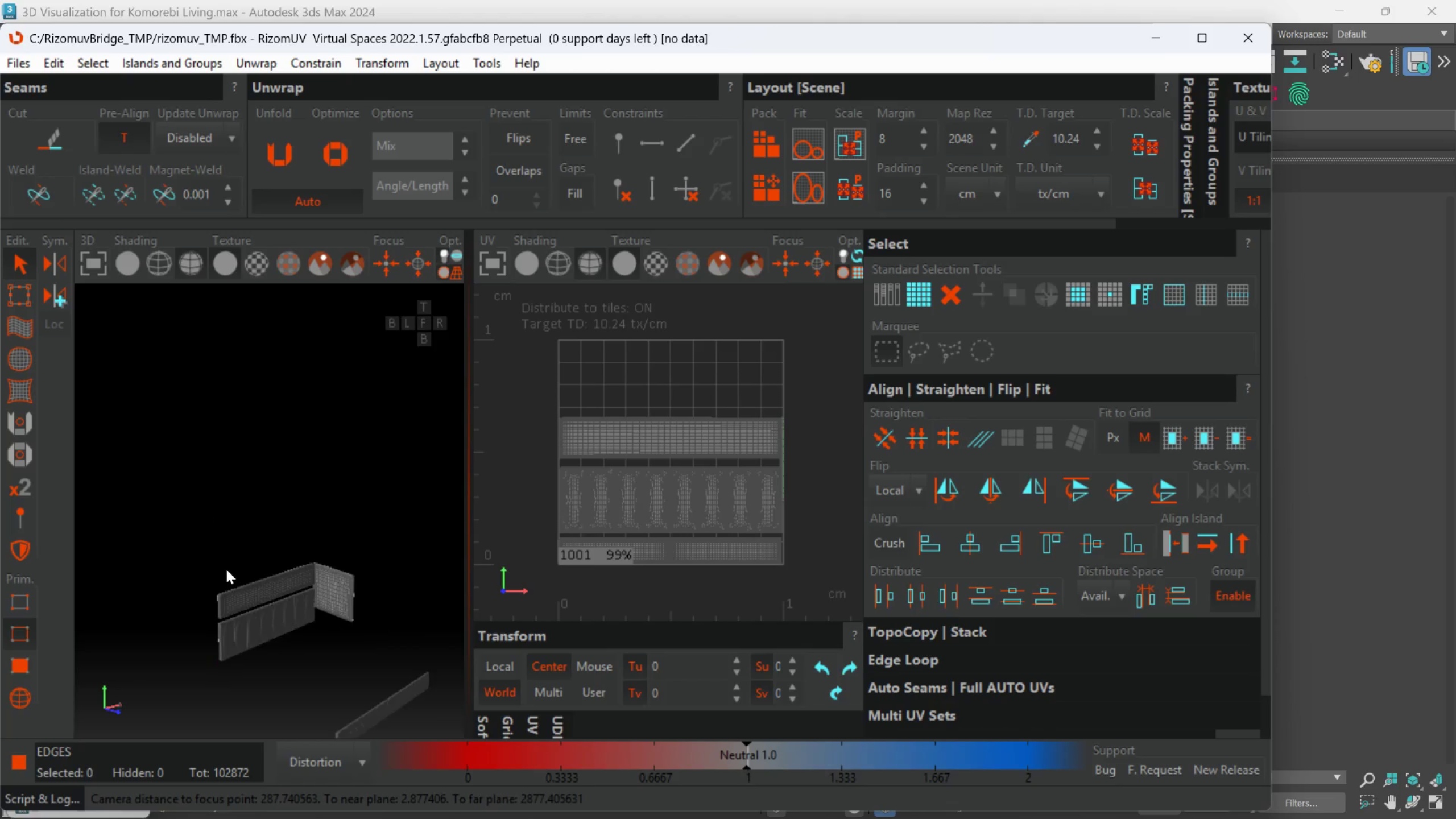 
hold_key(key=AltLeft, duration=1.59)
 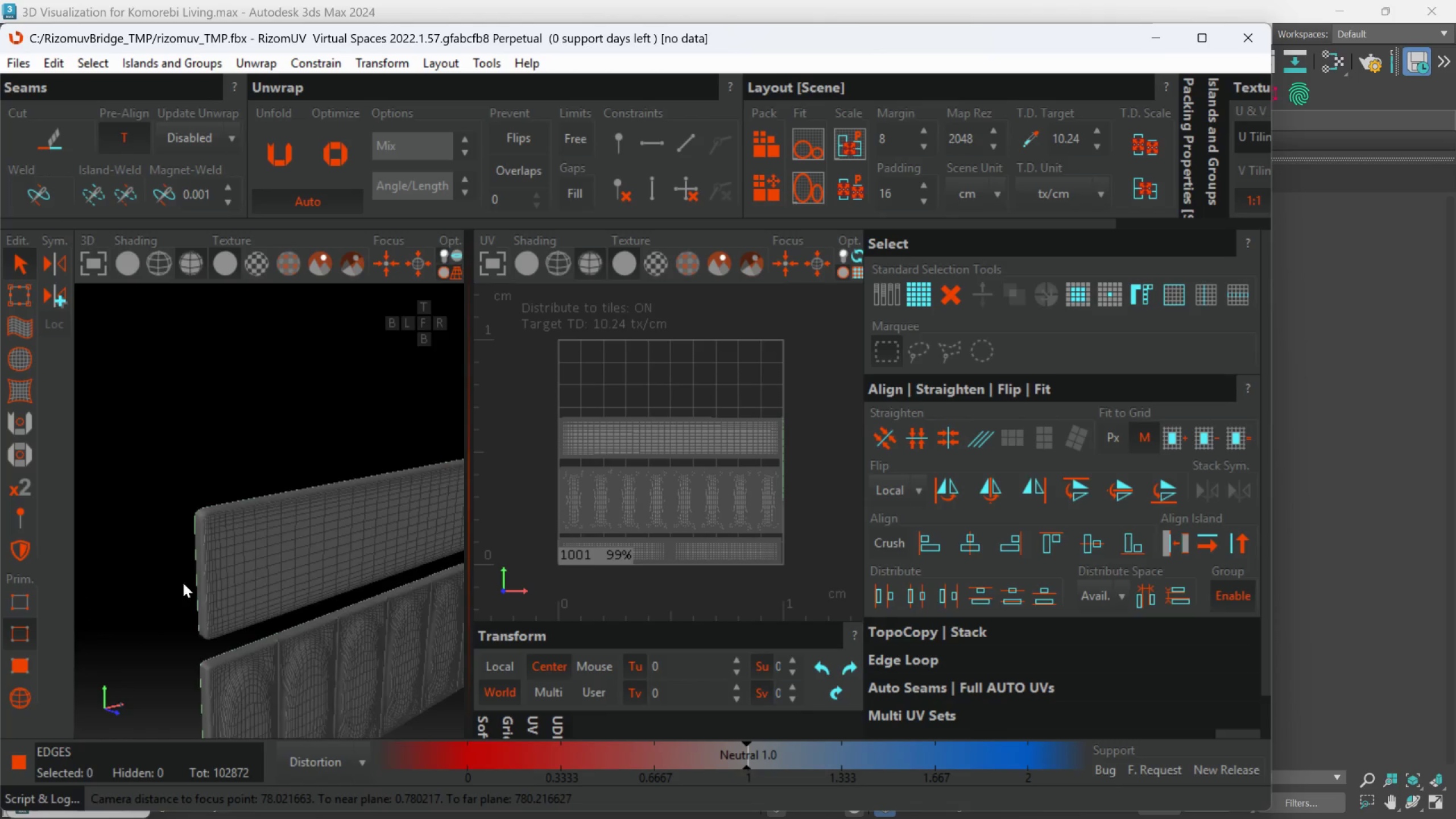 
scroll: coordinate [209, 578], scroll_direction: up, amount: 4.0
 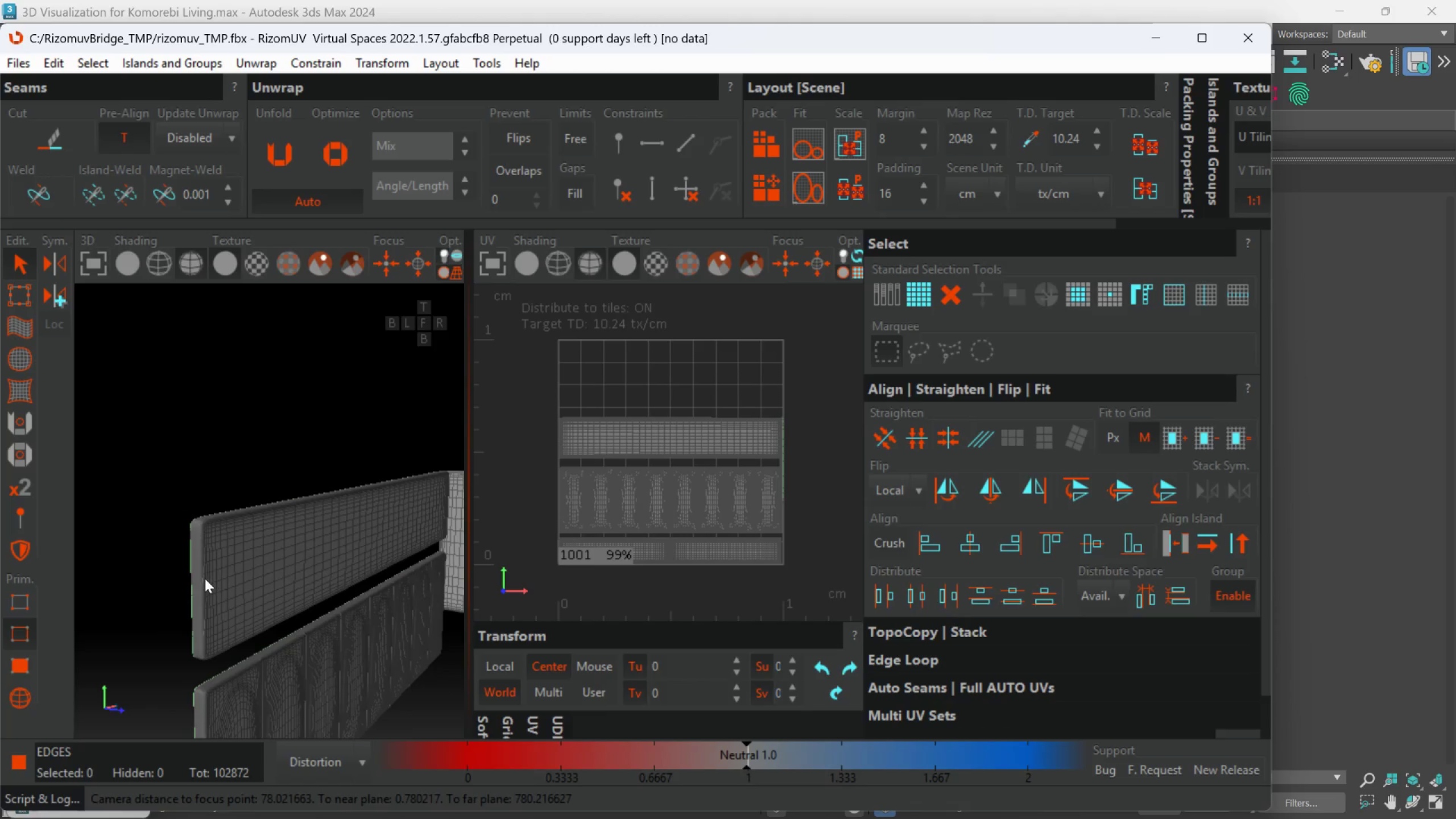 
scroll: coordinate [383, 555], scroll_direction: down, amount: 1.0
 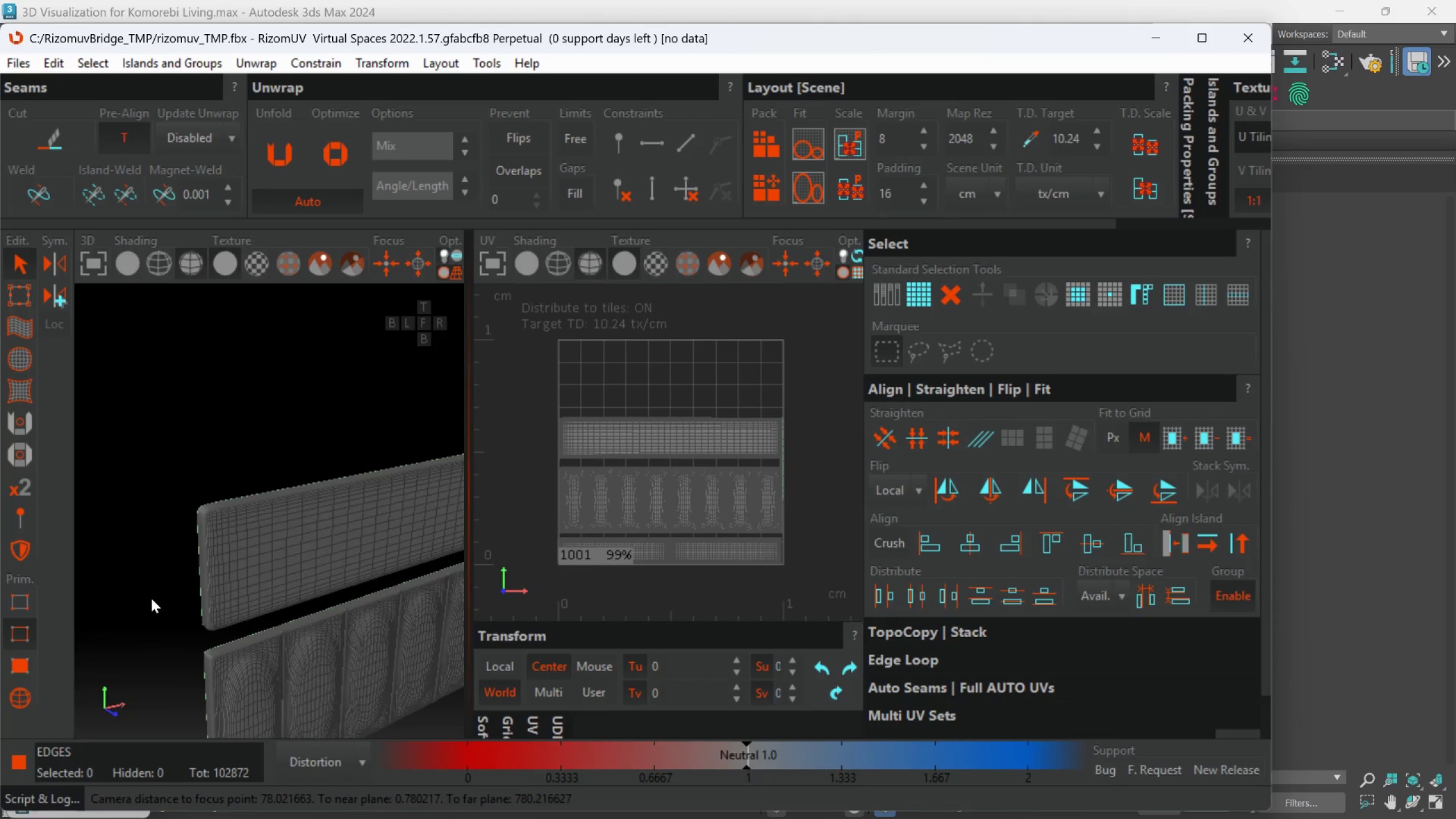 
key(Alt+AltLeft)
 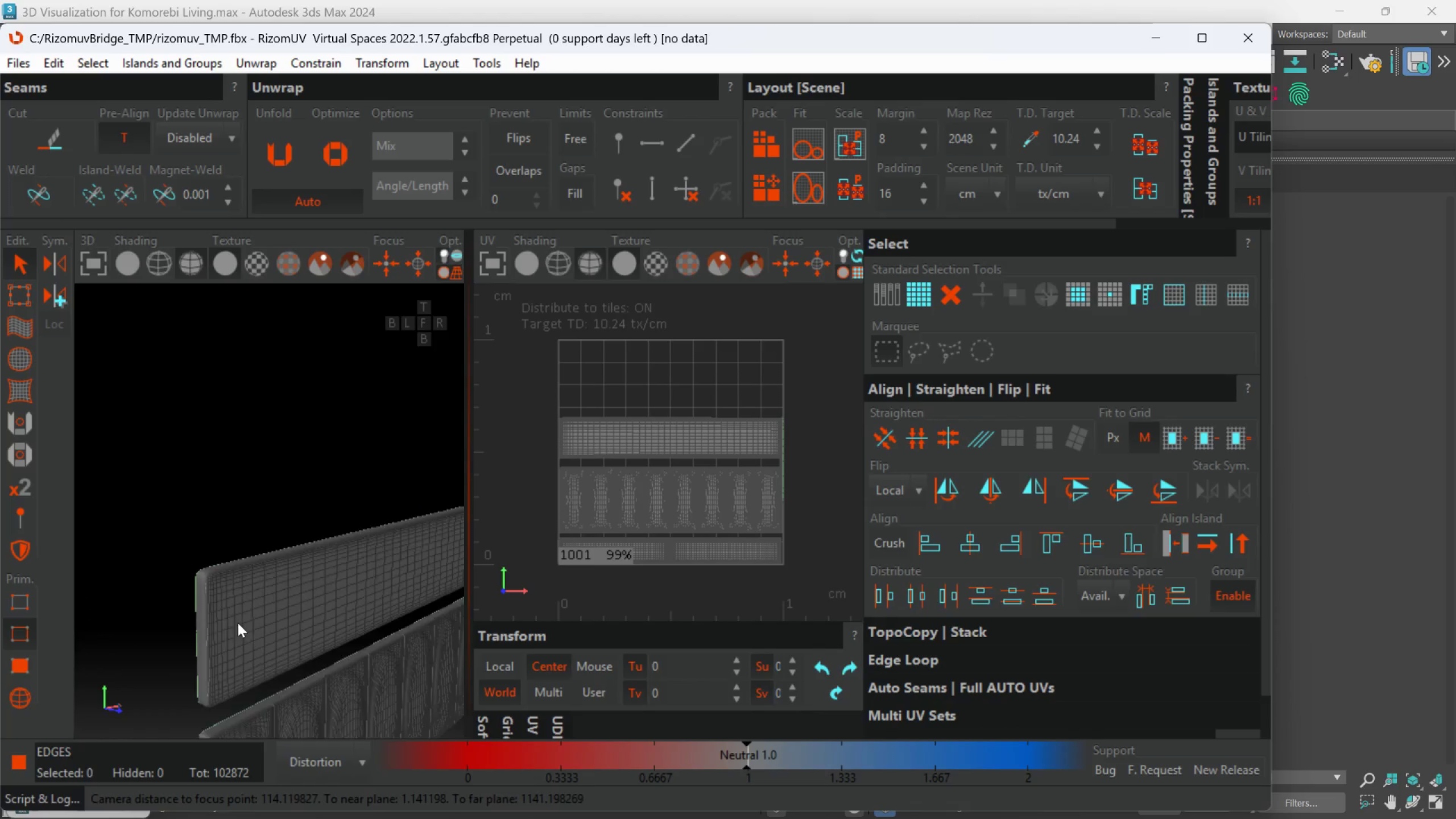 
hold_key(key=AltLeft, duration=0.54)
 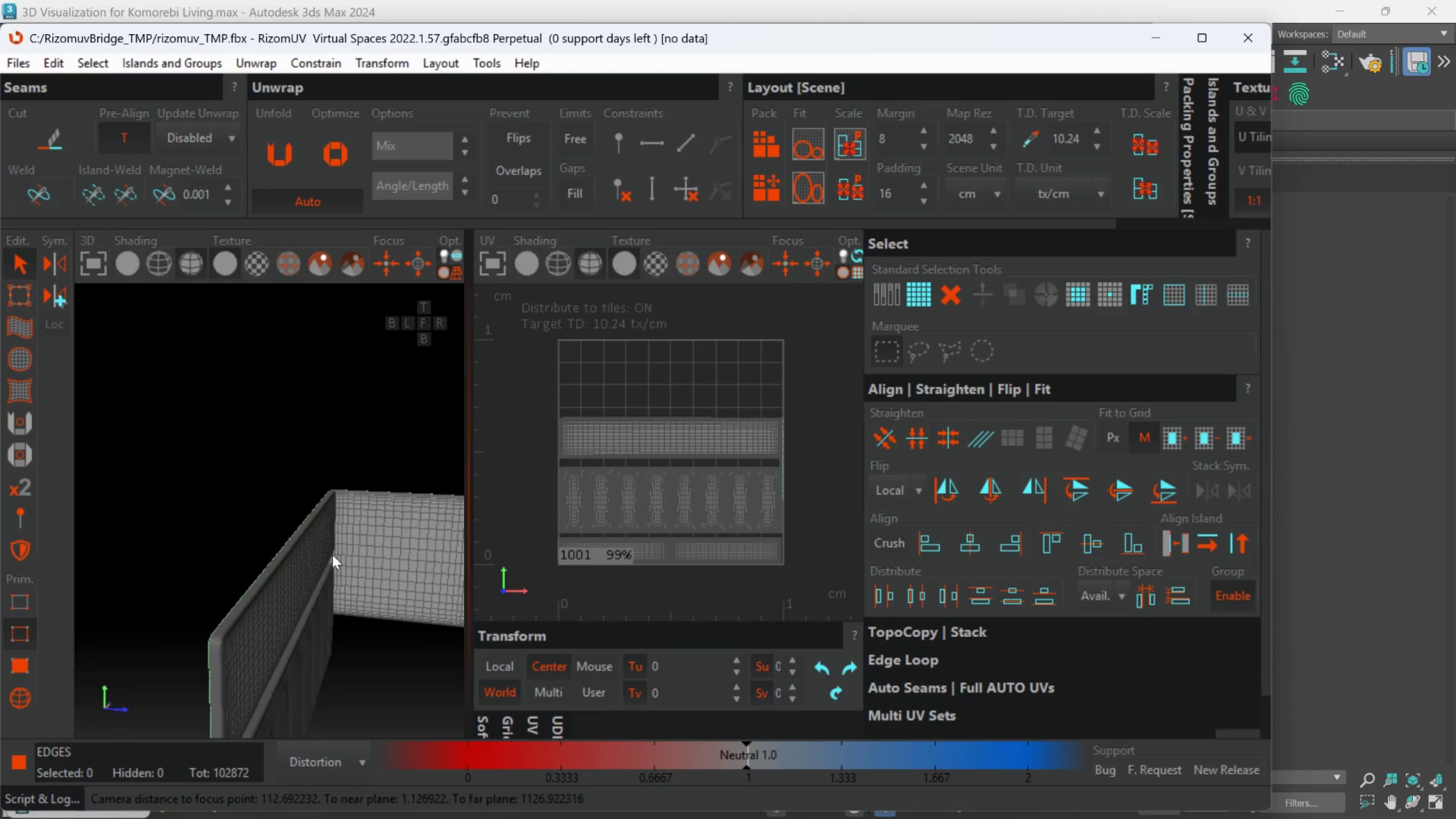 
hold_key(key=AltLeft, duration=0.47)
 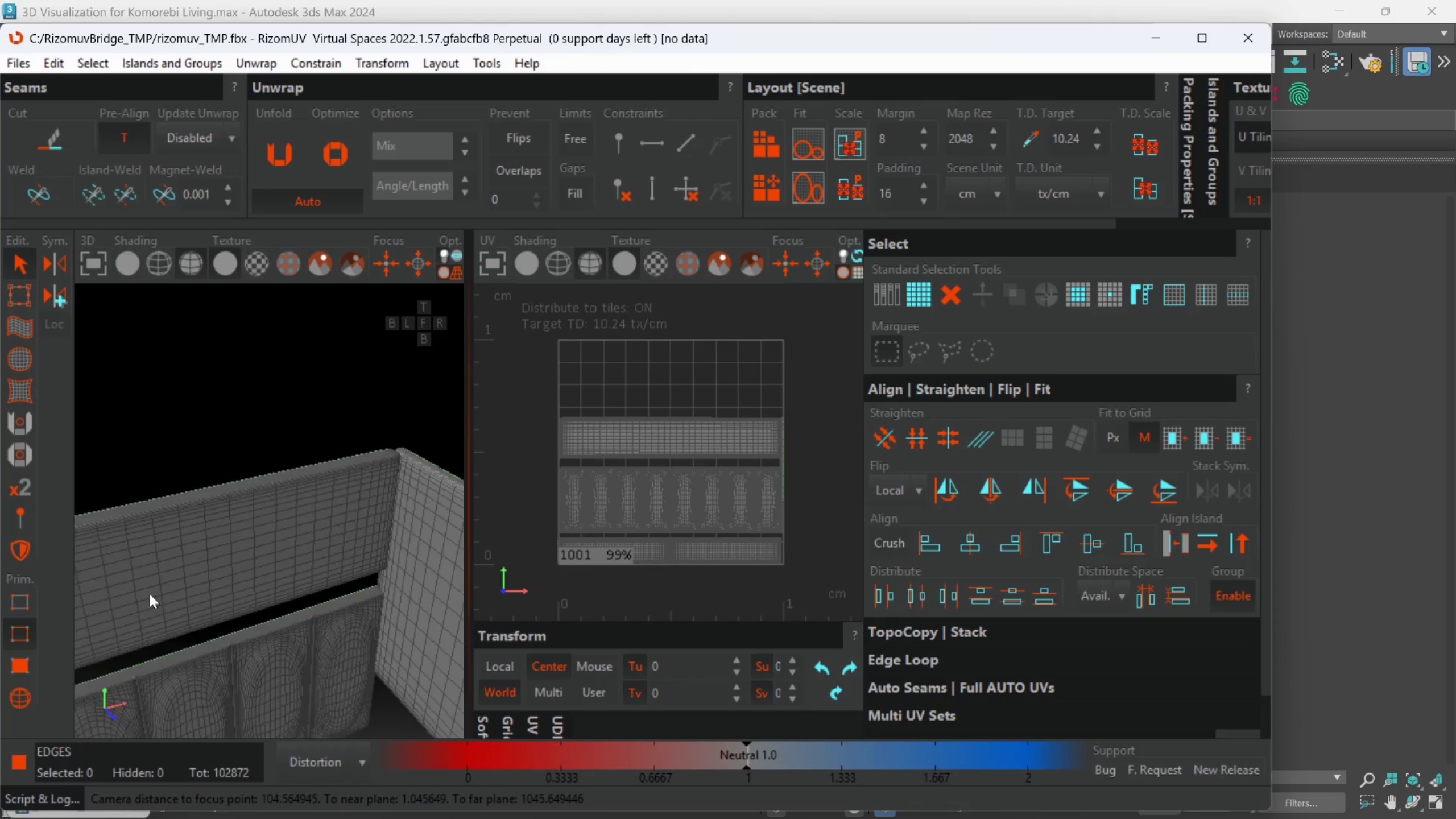 
scroll: coordinate [278, 548], scroll_direction: up, amount: 1.0
 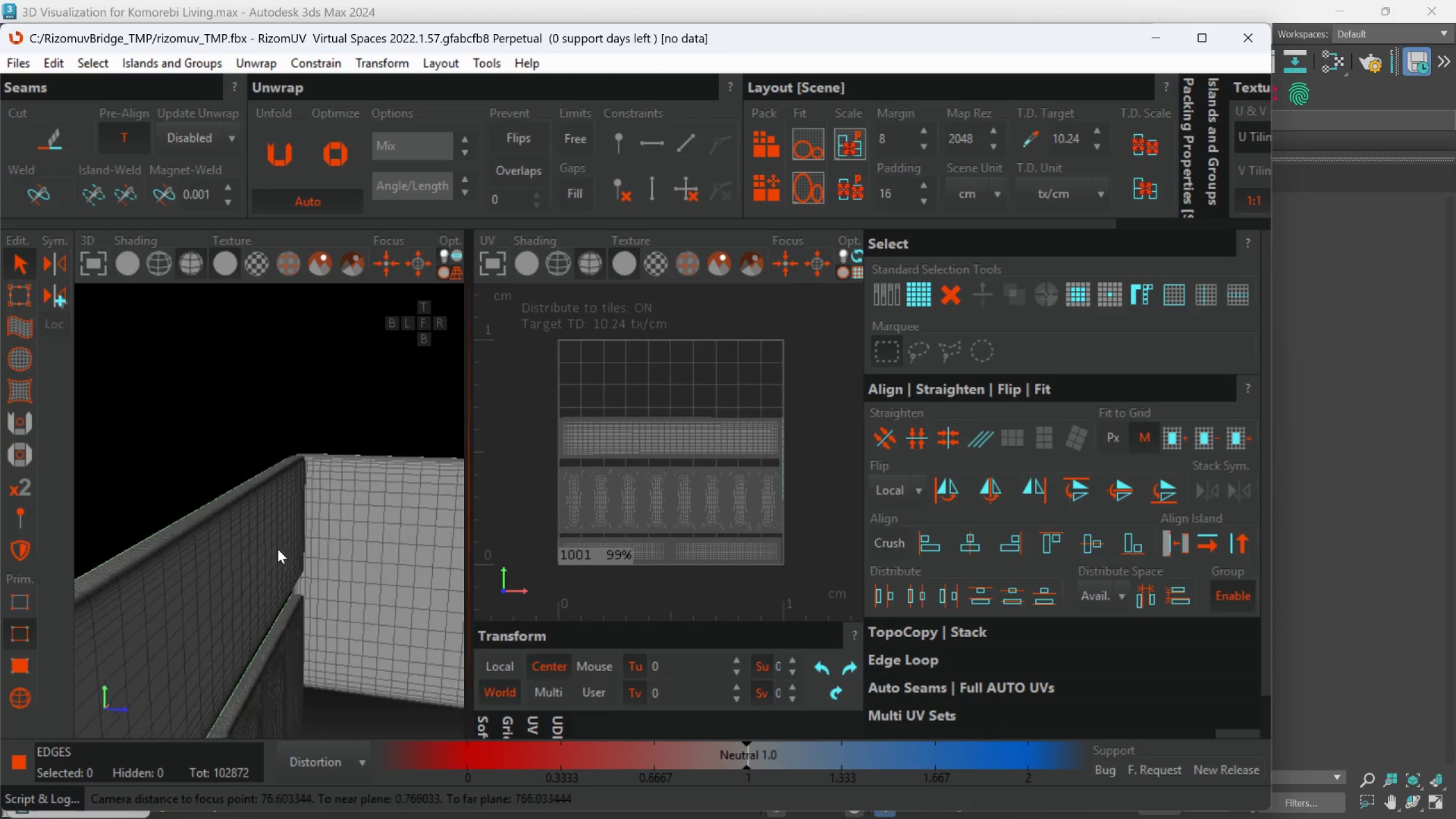 
hold_key(key=AltLeft, duration=0.7)
 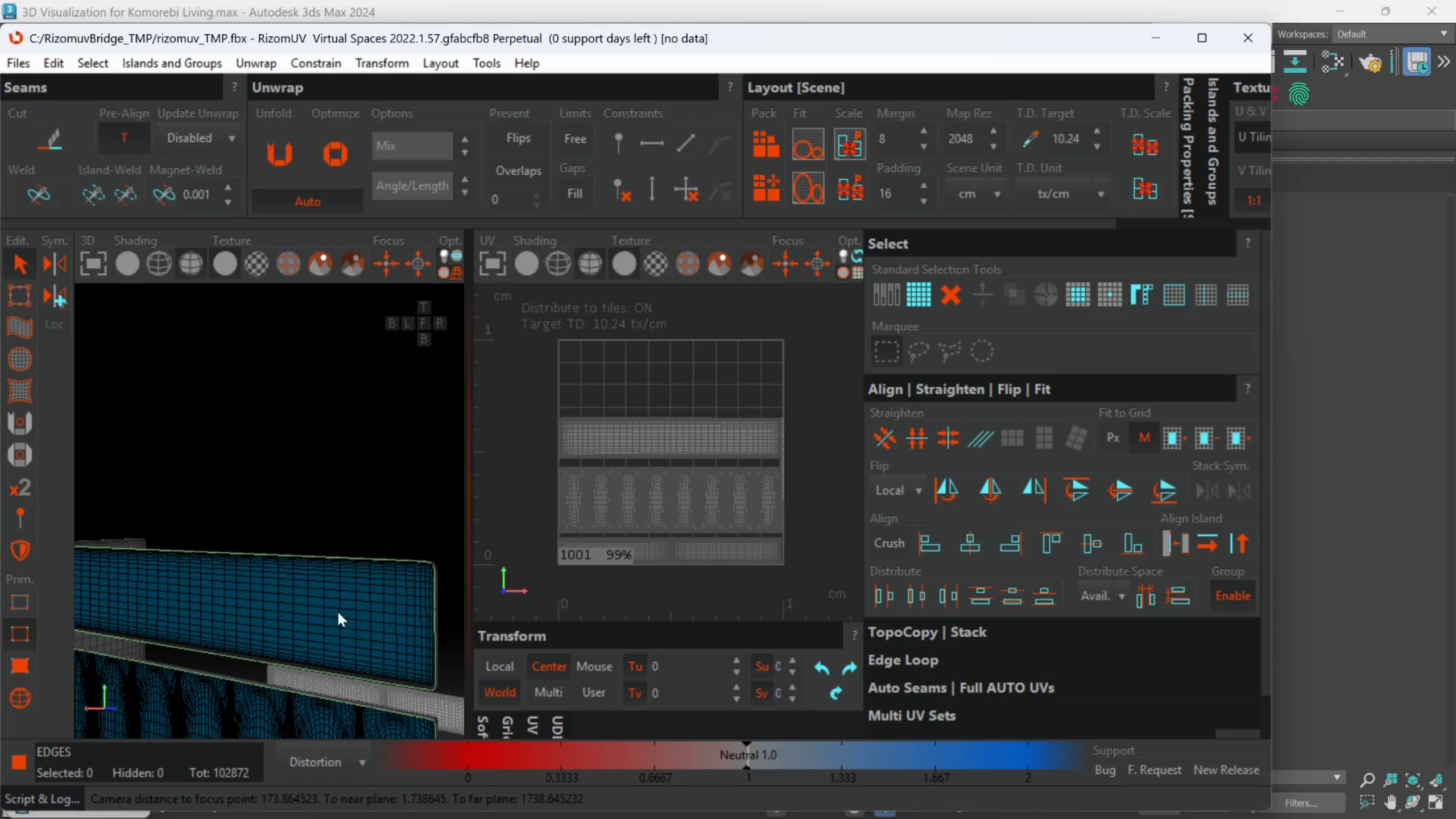 
scroll: coordinate [150, 594], scroll_direction: down, amount: 2.0
 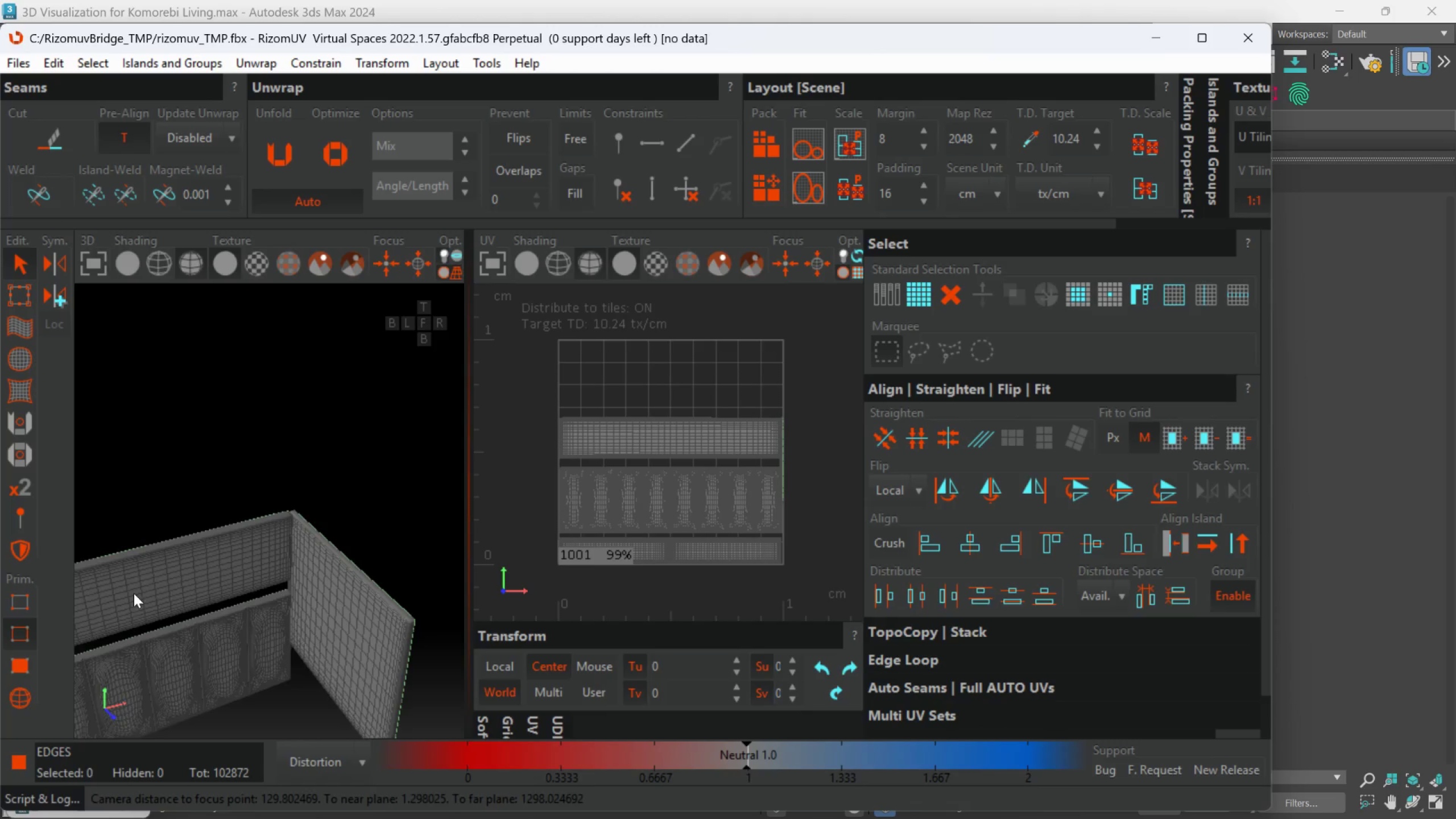 
hold_key(key=AltLeft, duration=0.57)
 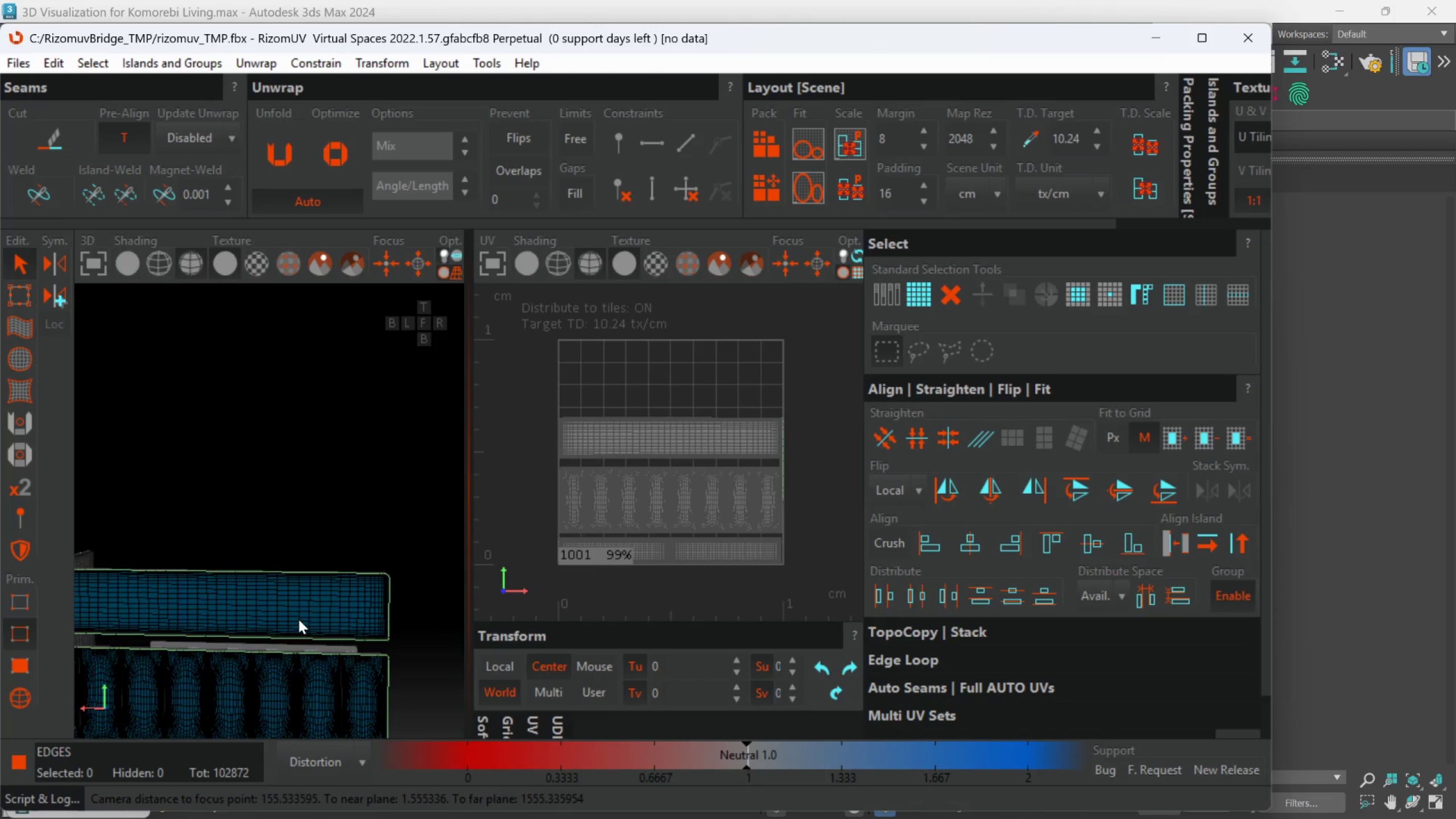 
scroll: coordinate [365, 614], scroll_direction: down, amount: 2.0
 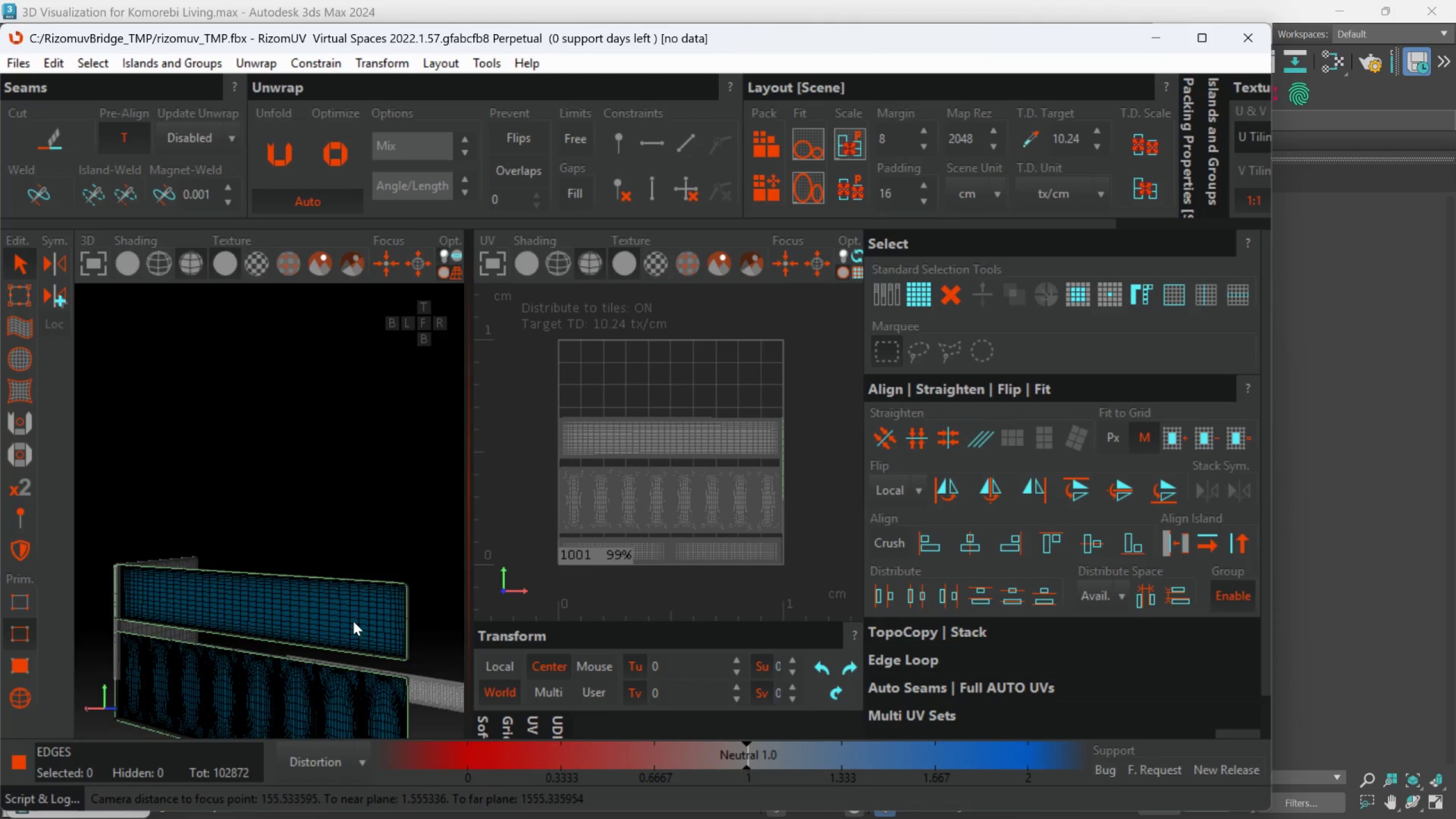 
hold_key(key=AltLeft, duration=0.61)
 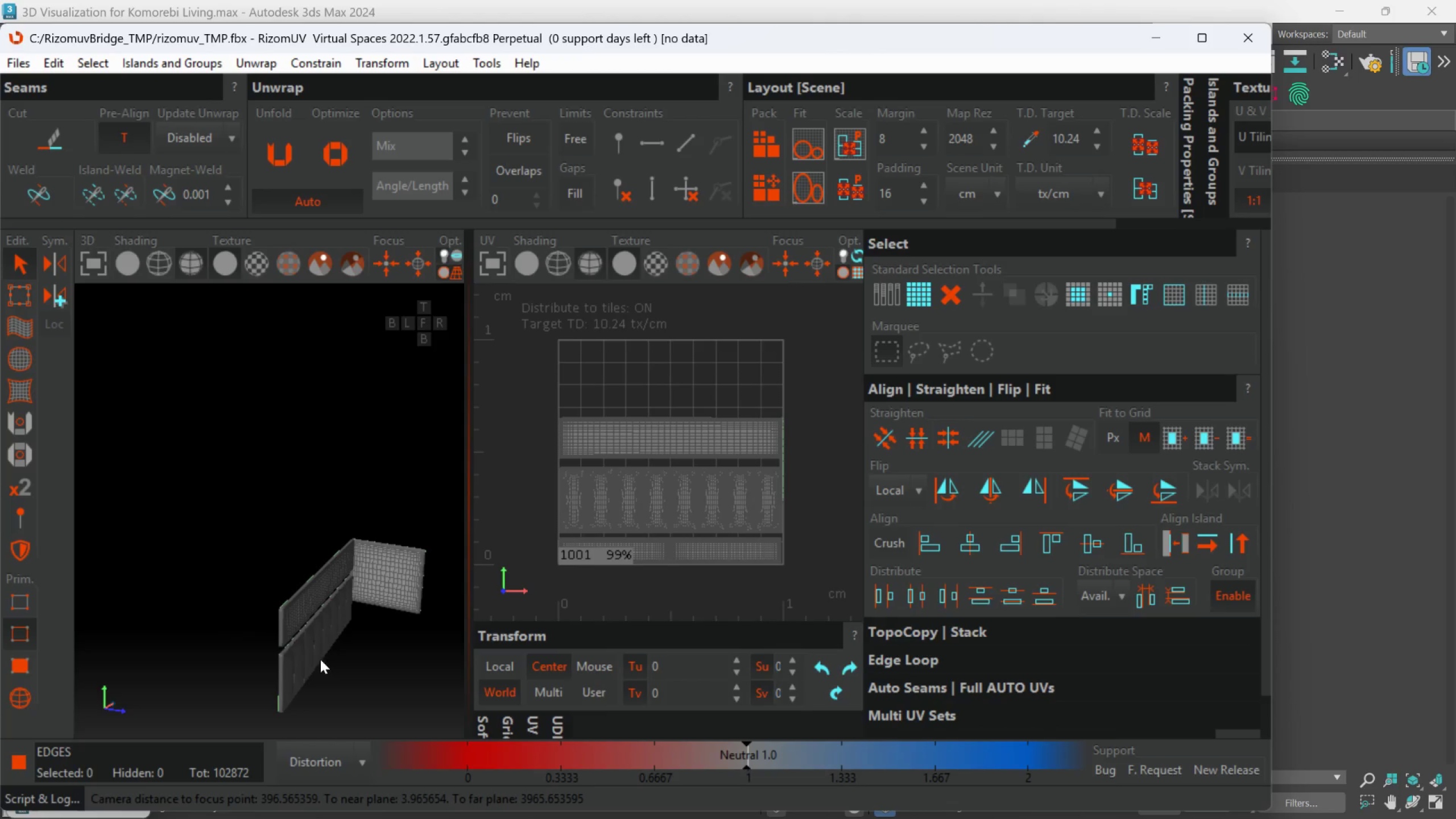 
scroll: coordinate [304, 610], scroll_direction: down, amount: 2.0
 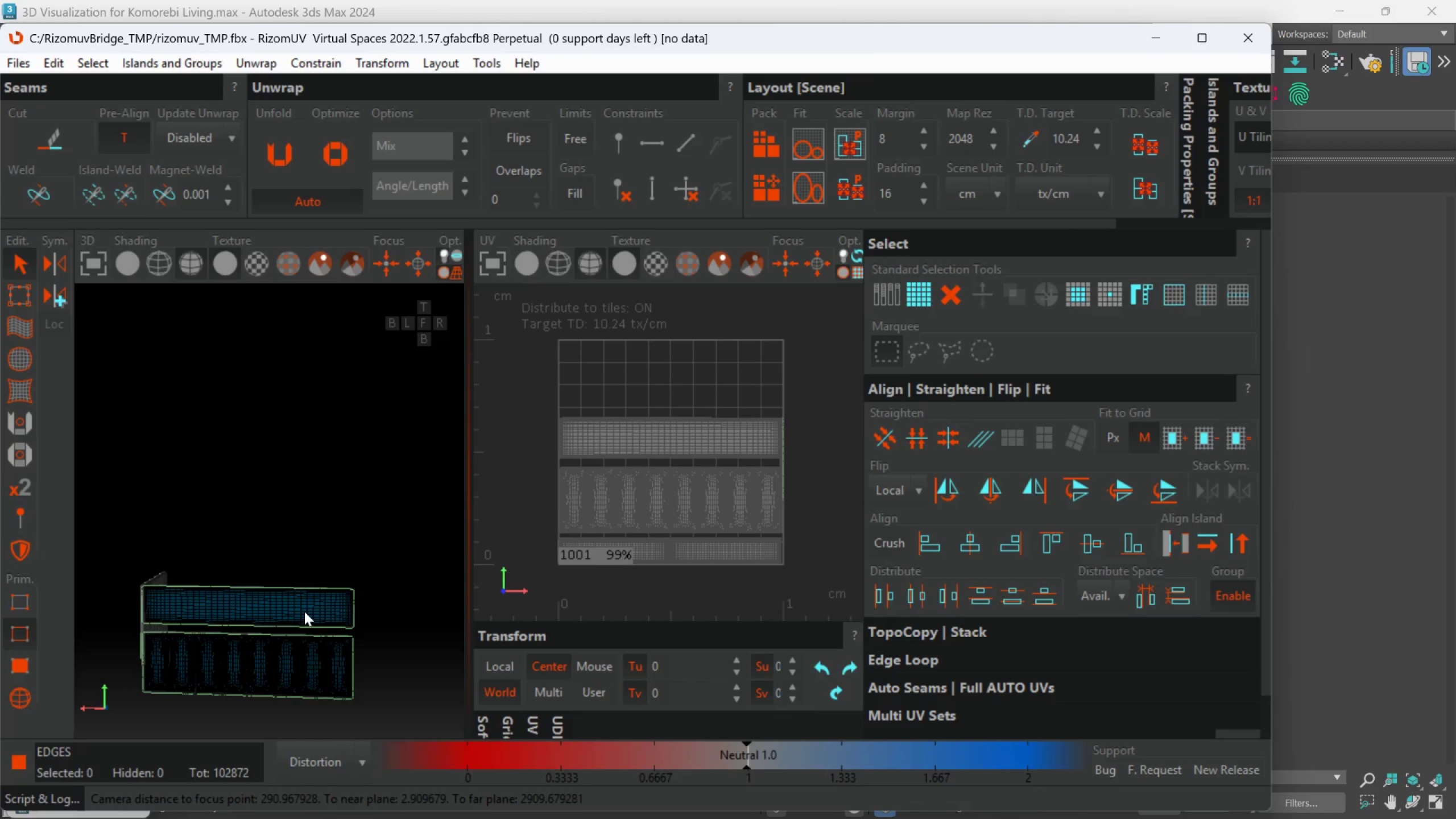 
scroll: coordinate [324, 659], scroll_direction: up, amount: 1.0
 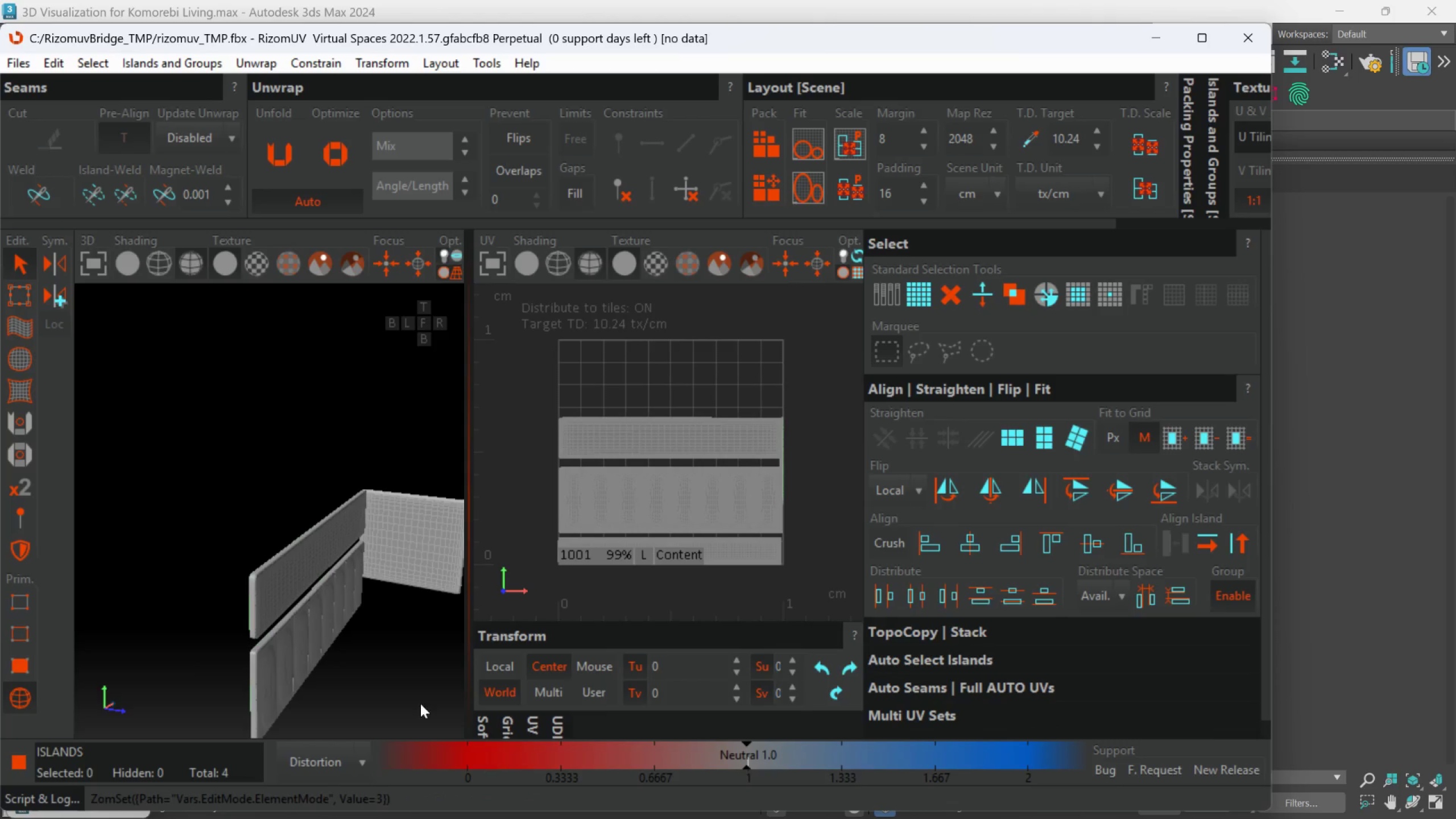 
left_click([292, 661])
 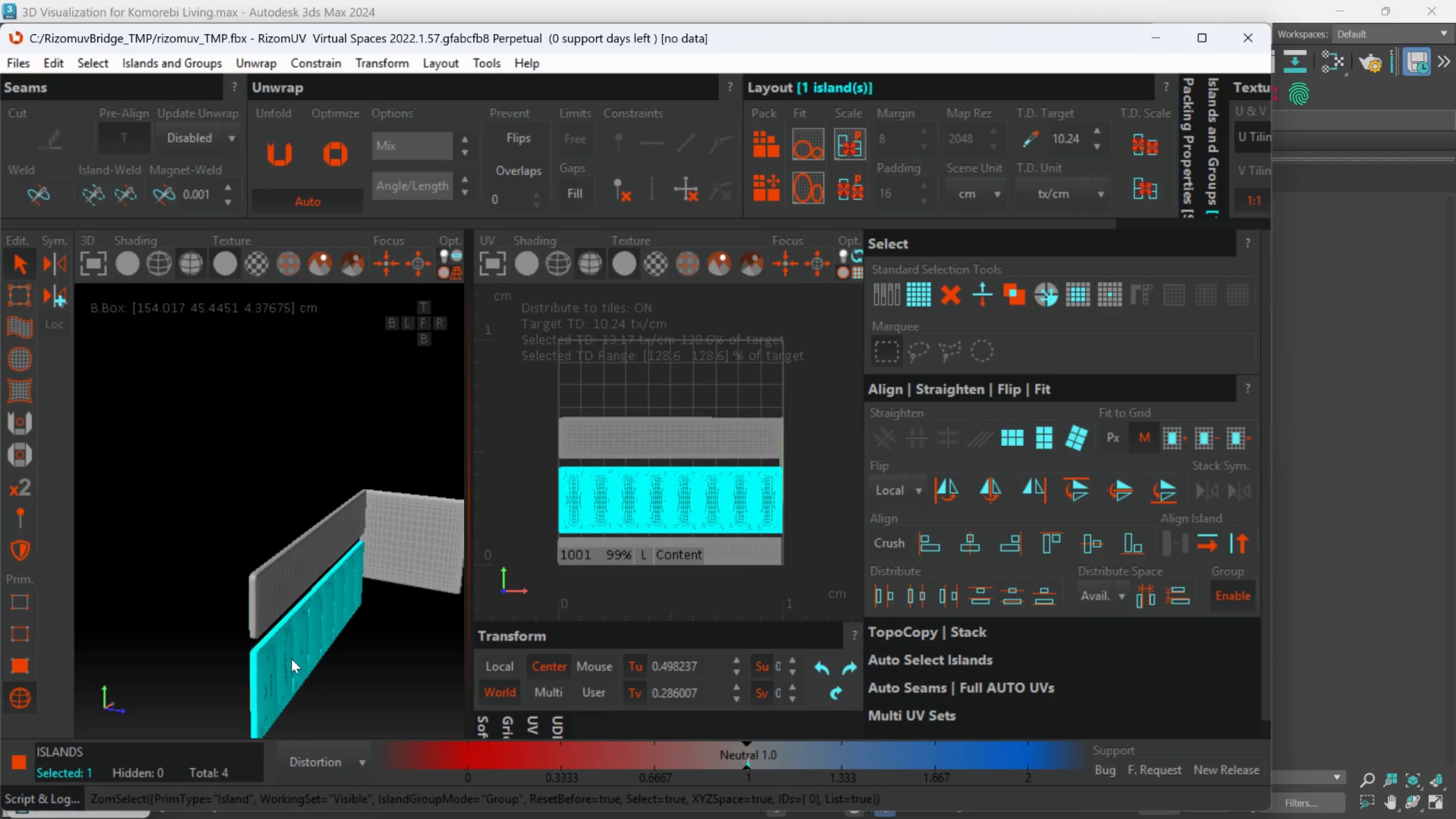 
scroll: coordinate [295, 651], scroll_direction: down, amount: 3.0
 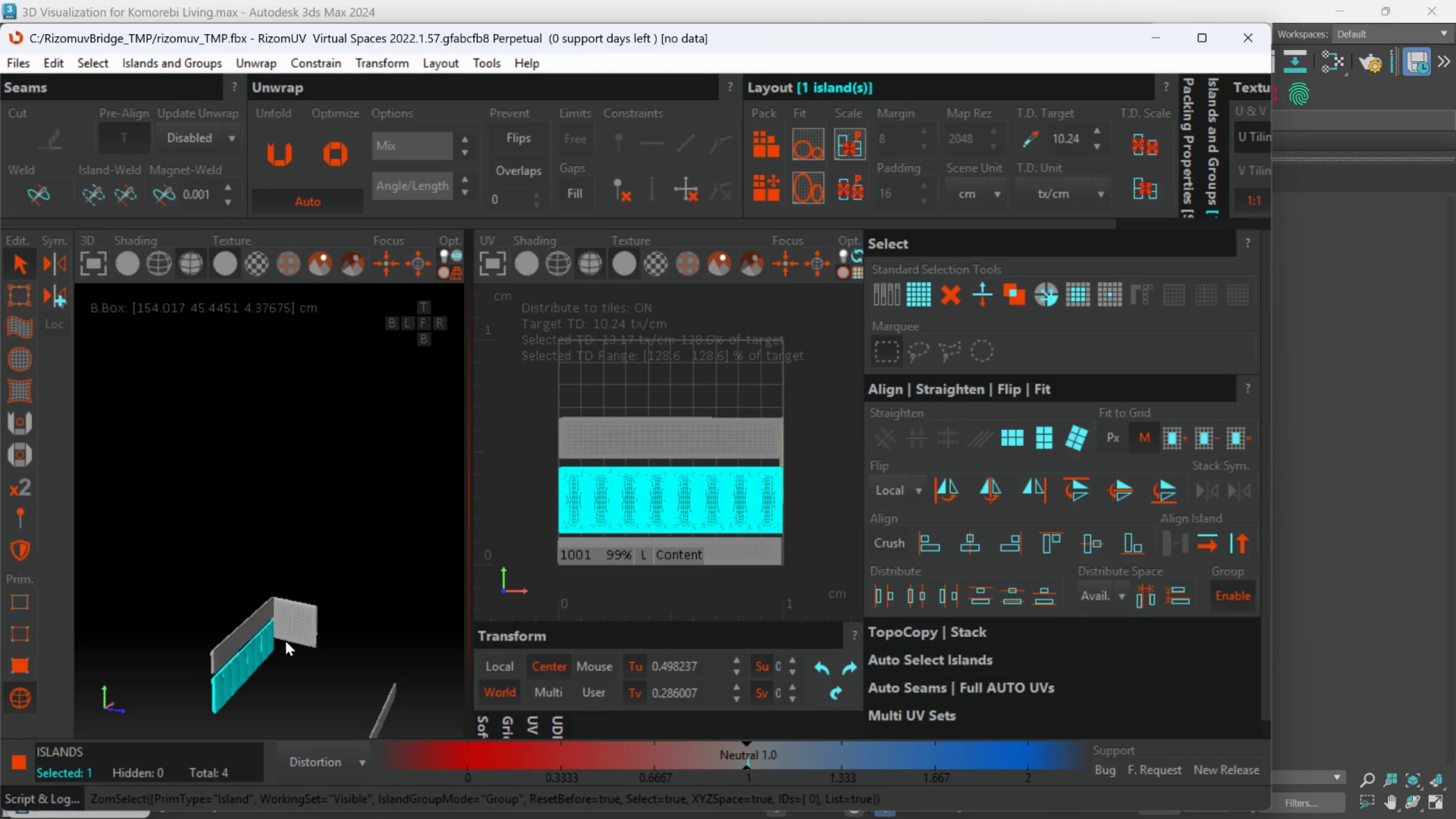 
hold_key(key=AltLeft, duration=0.41)
 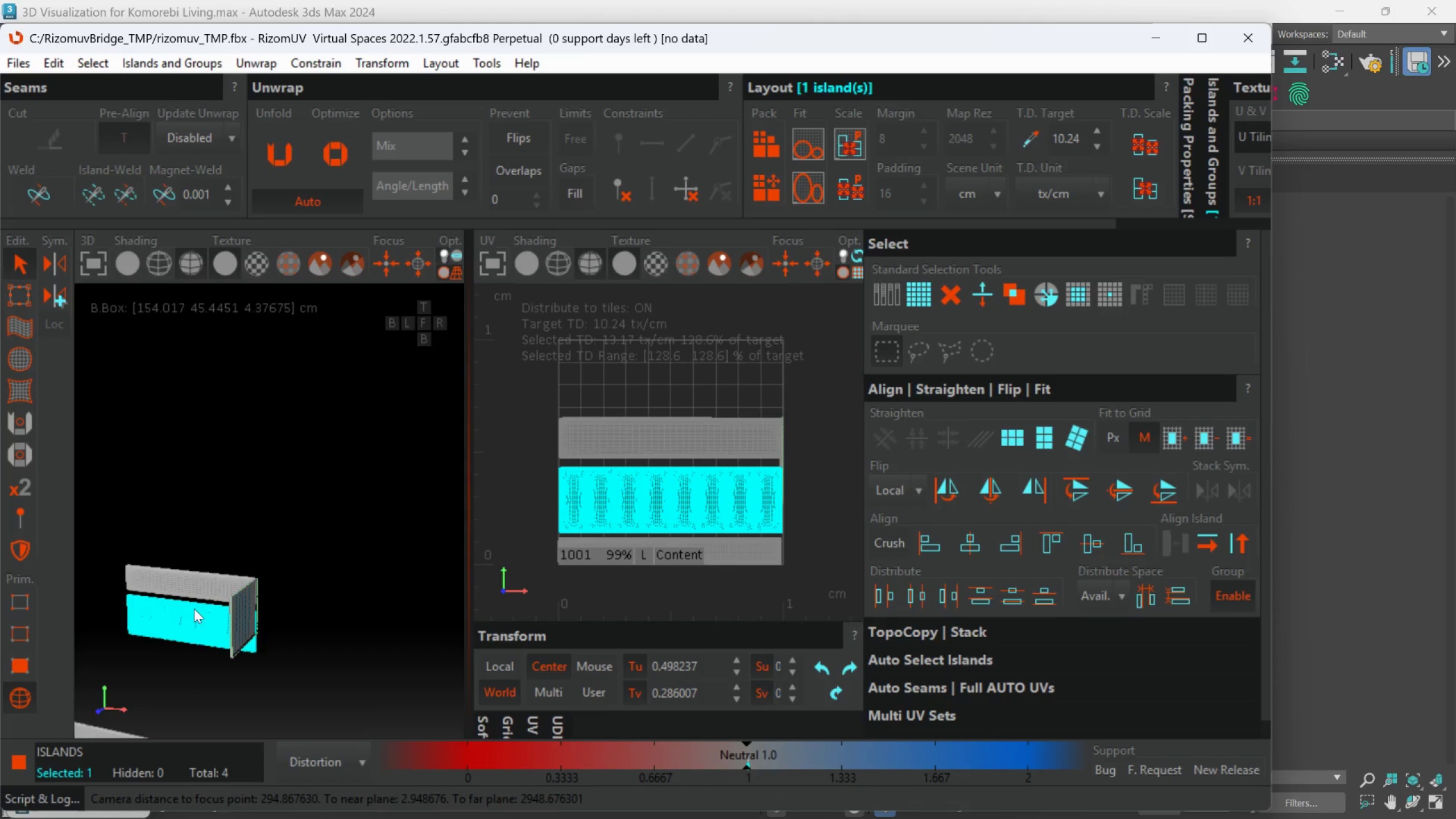 
scroll: coordinate [297, 615], scroll_direction: none, amount: 0.0
 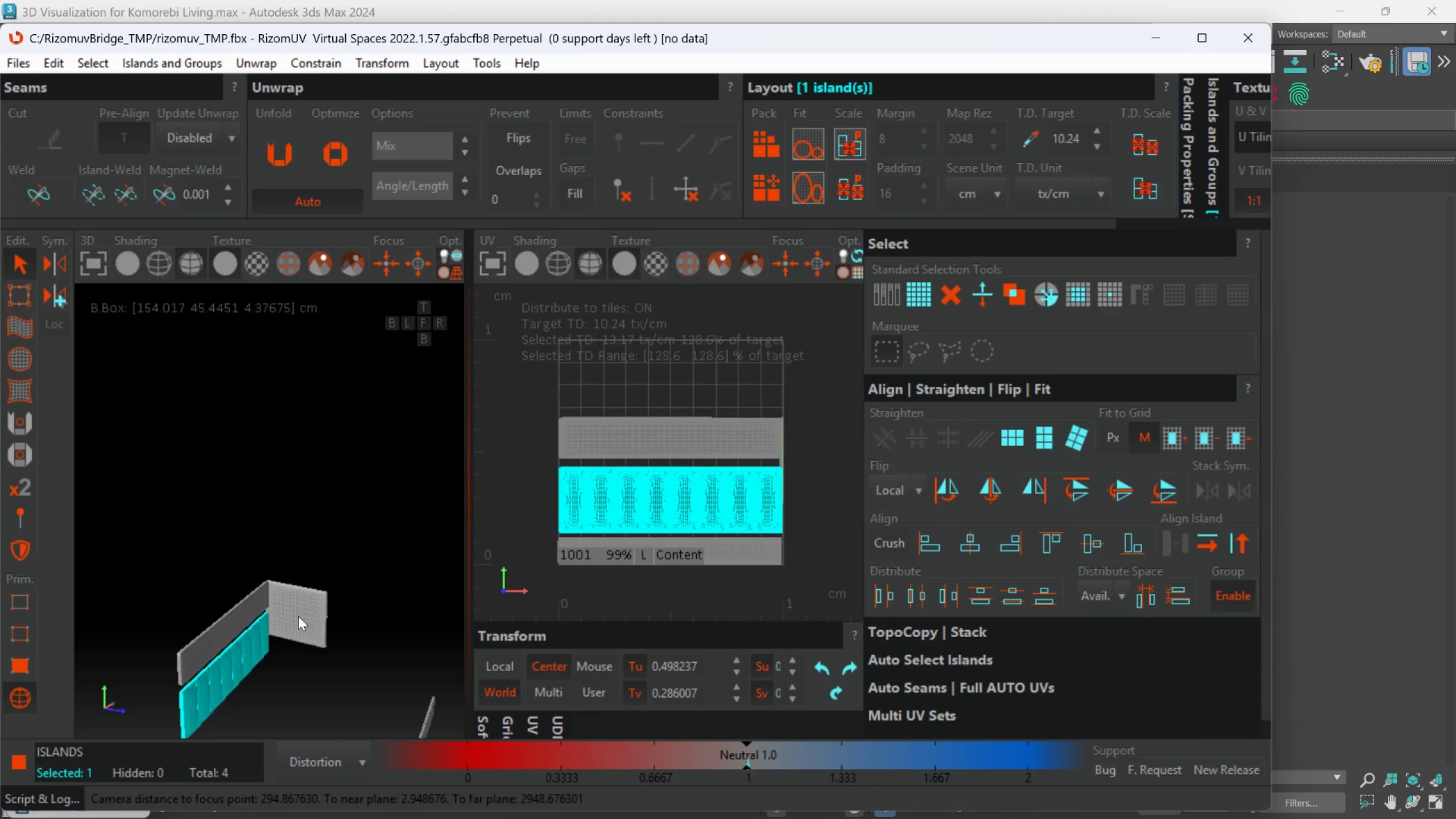 
scroll: coordinate [198, 611], scroll_direction: down, amount: 2.0
 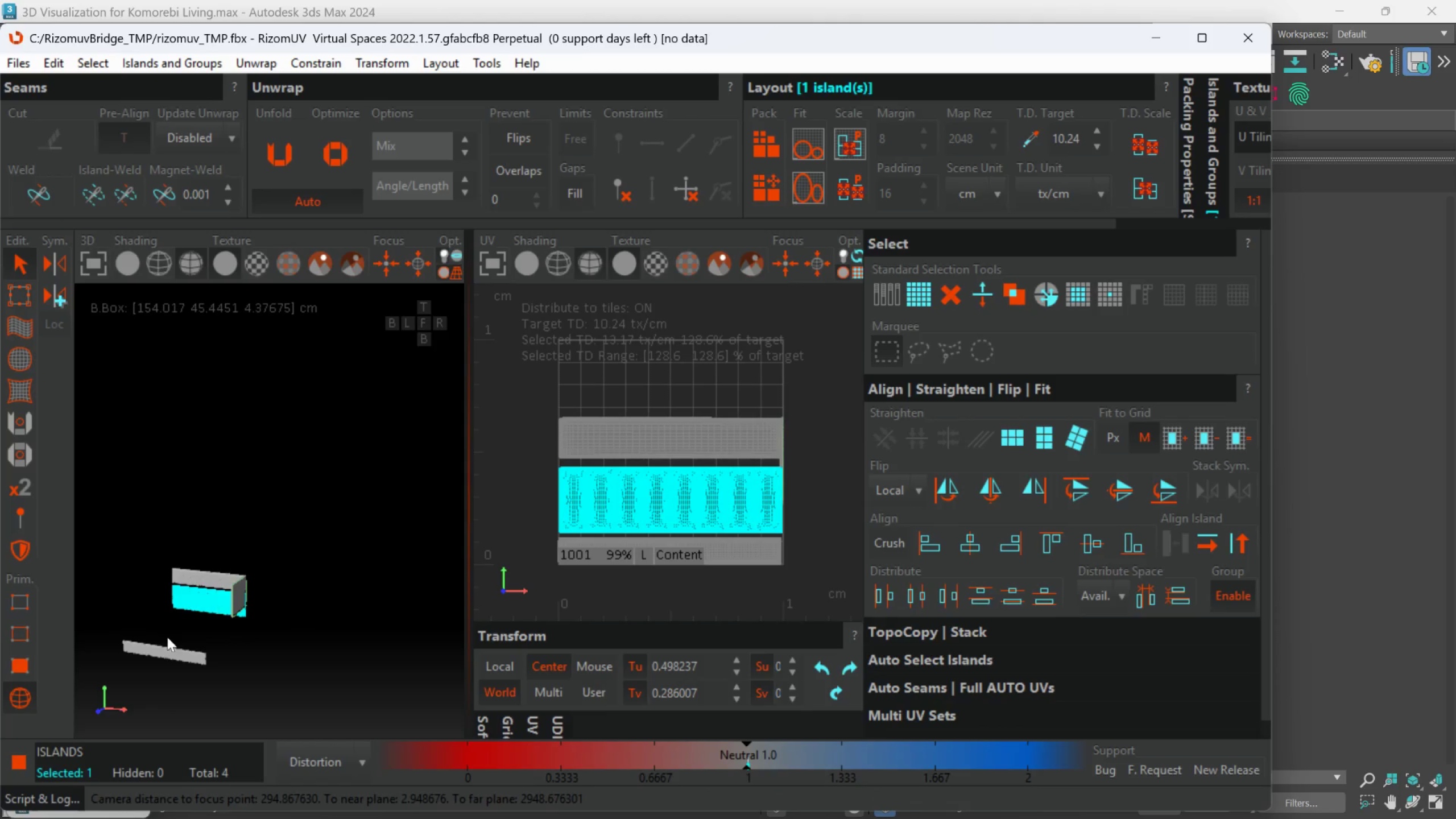 
hold_key(key=AltLeft, duration=0.43)
 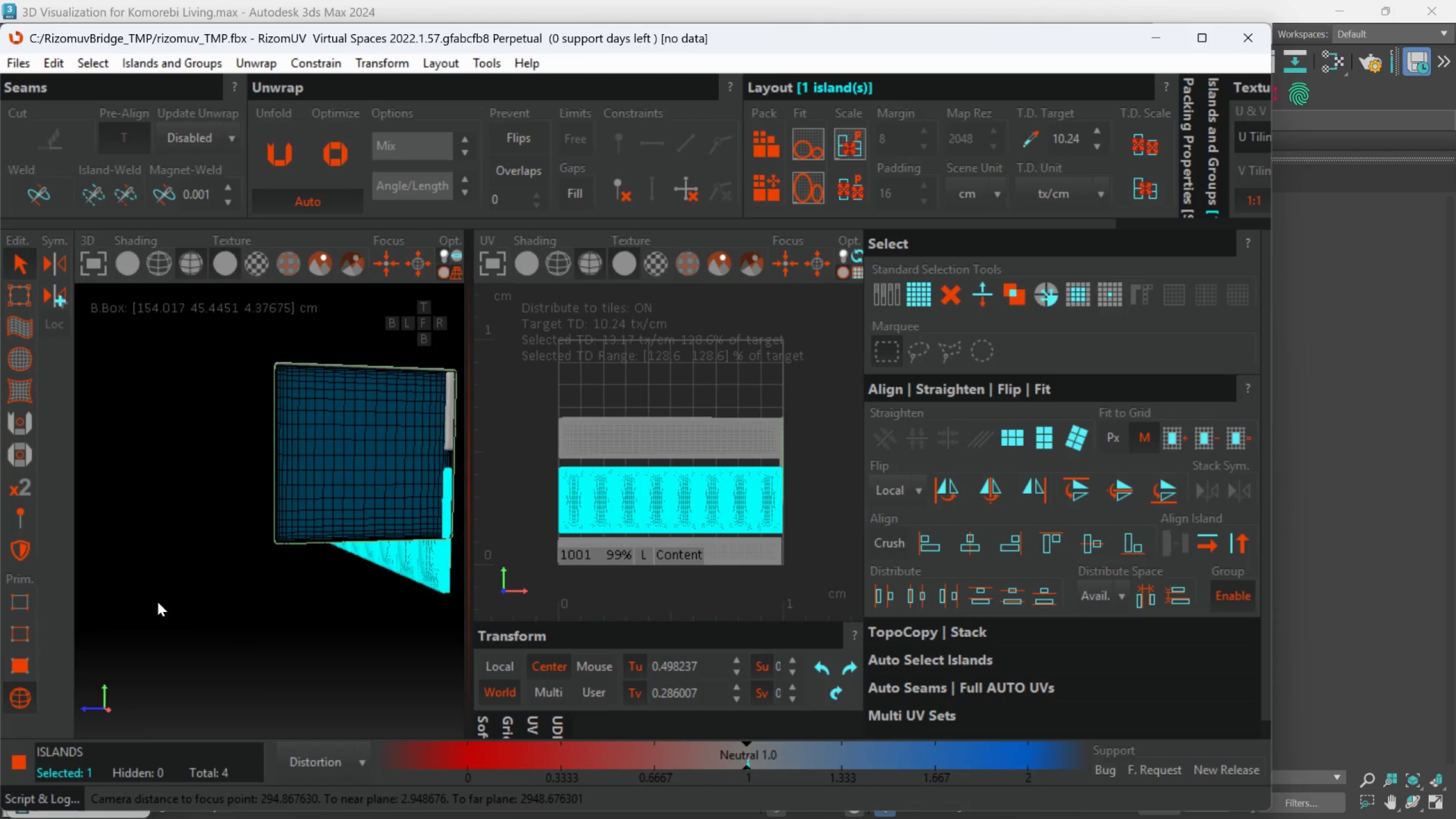 
scroll: coordinate [193, 627], scroll_direction: up, amount: 3.0
 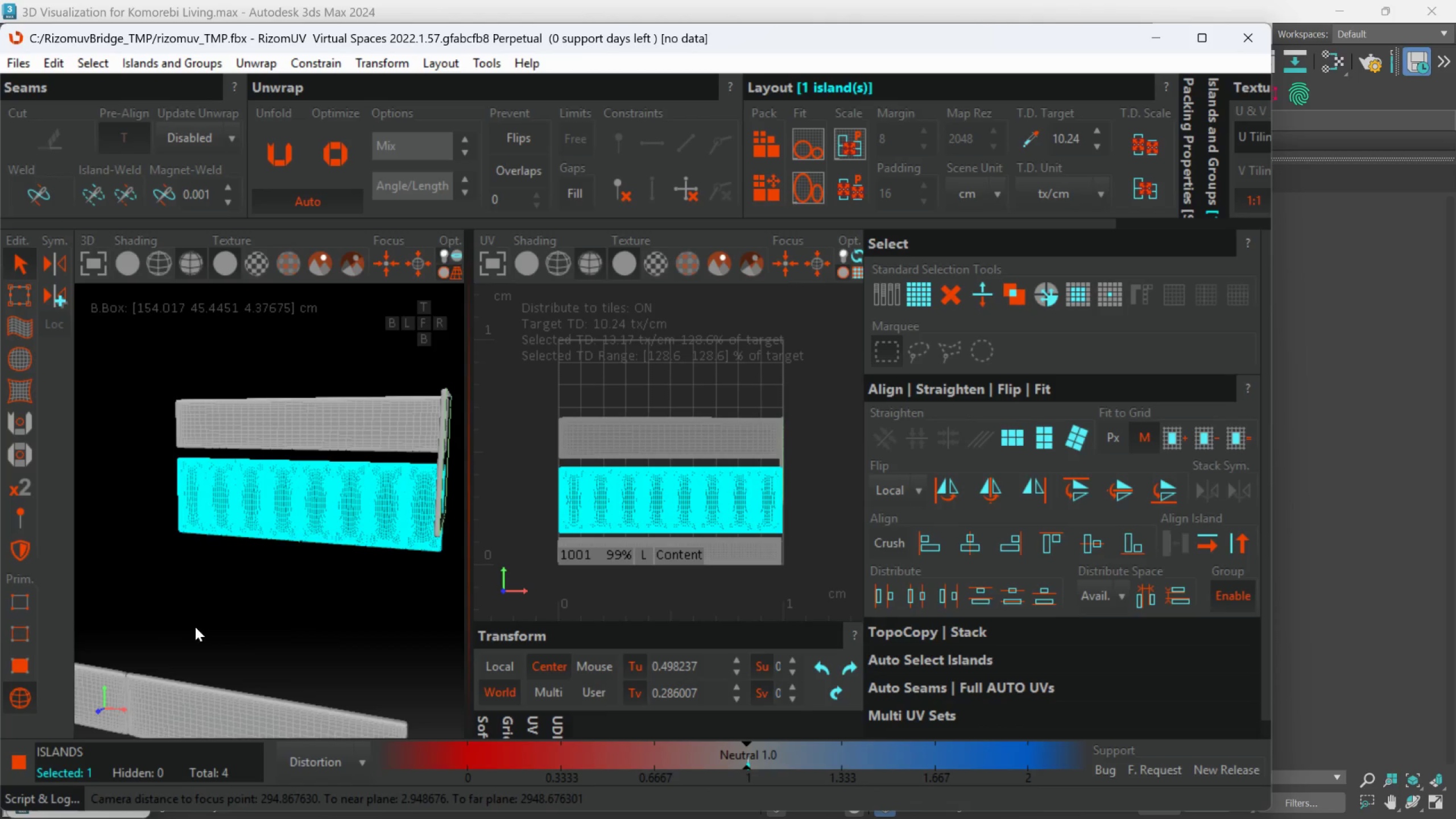 
hold_key(key=AltLeft, duration=0.57)
 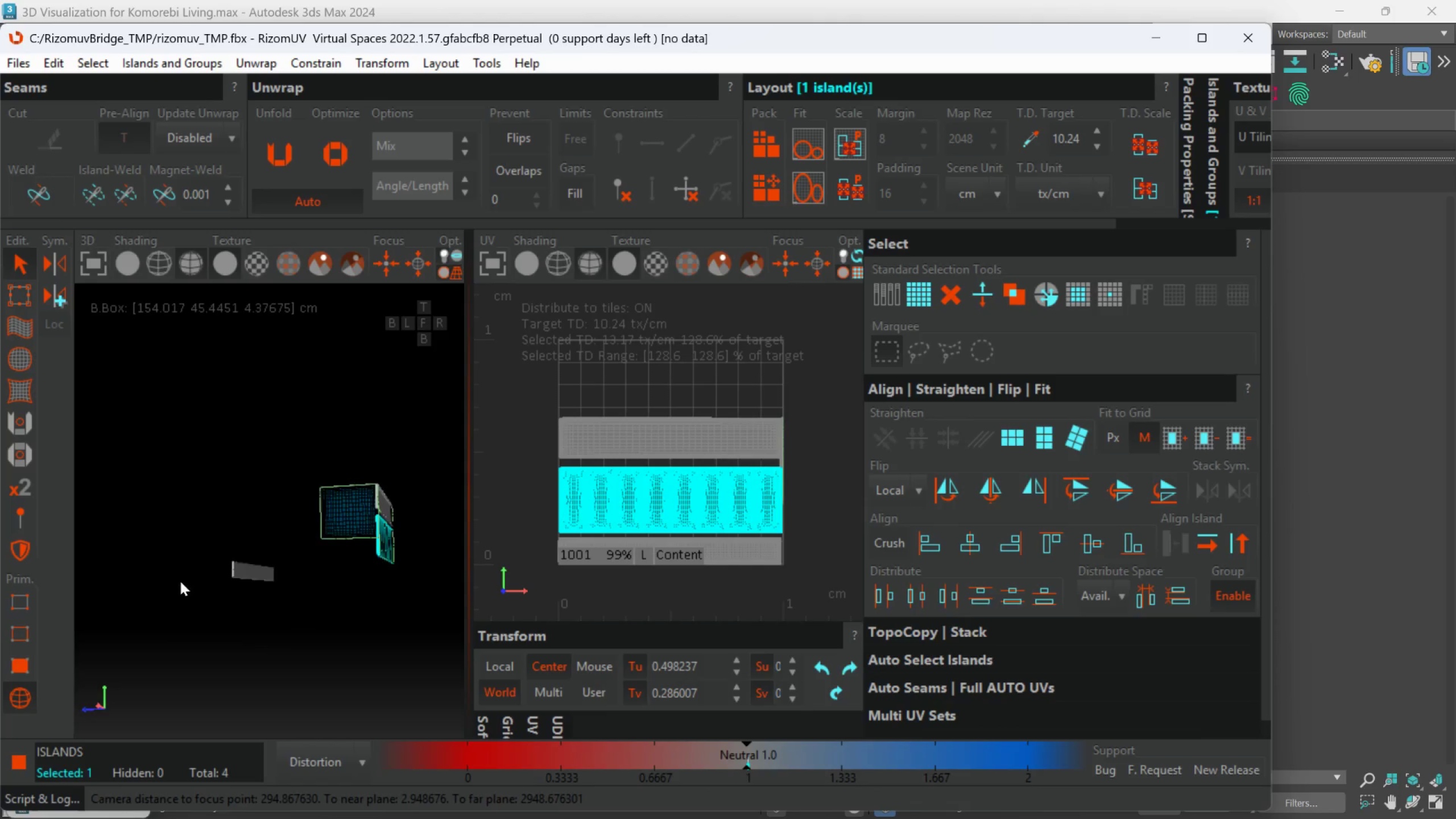 
scroll: coordinate [160, 602], scroll_direction: down, amount: 3.0
 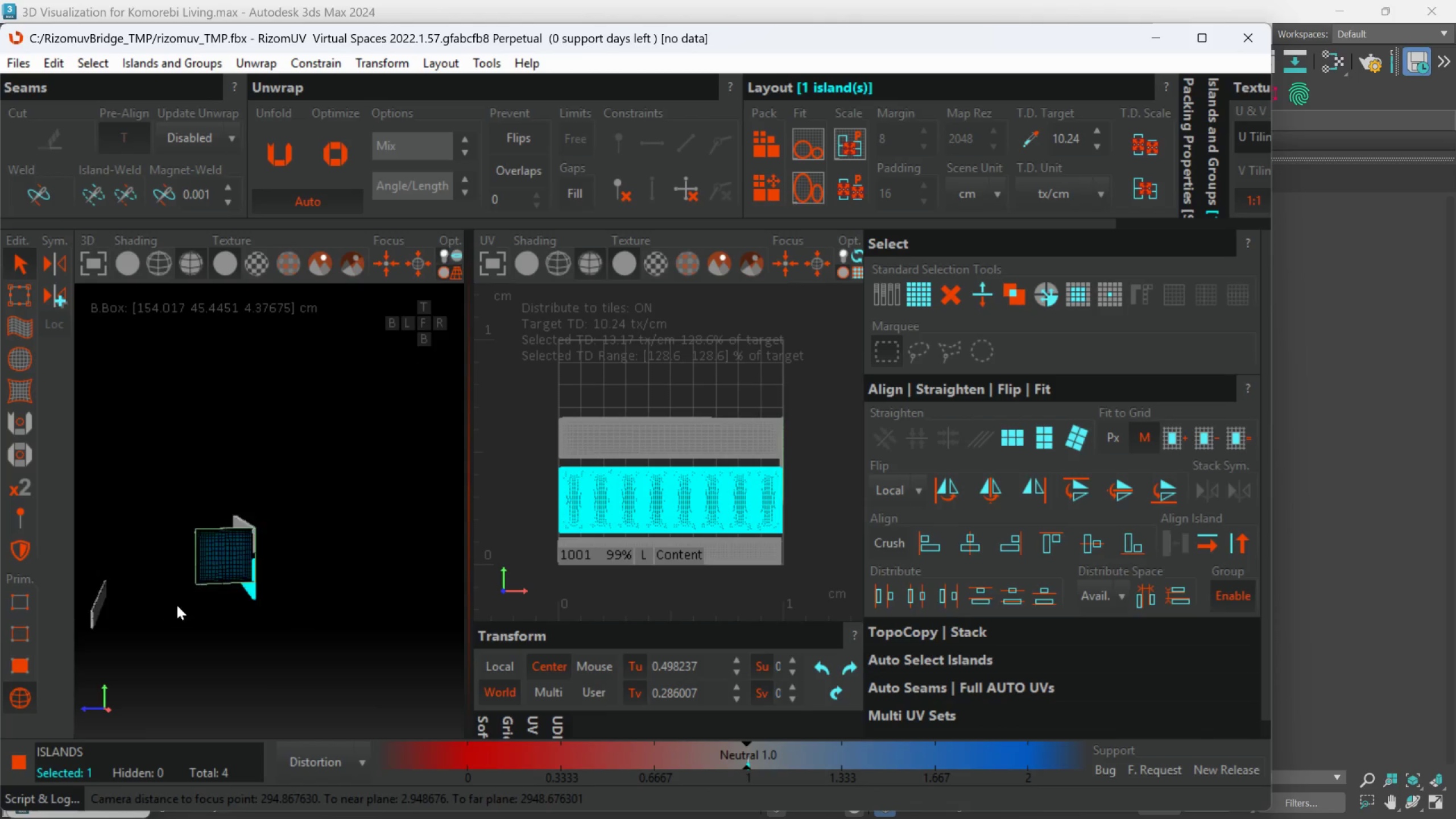 
hold_key(key=AltLeft, duration=0.57)
 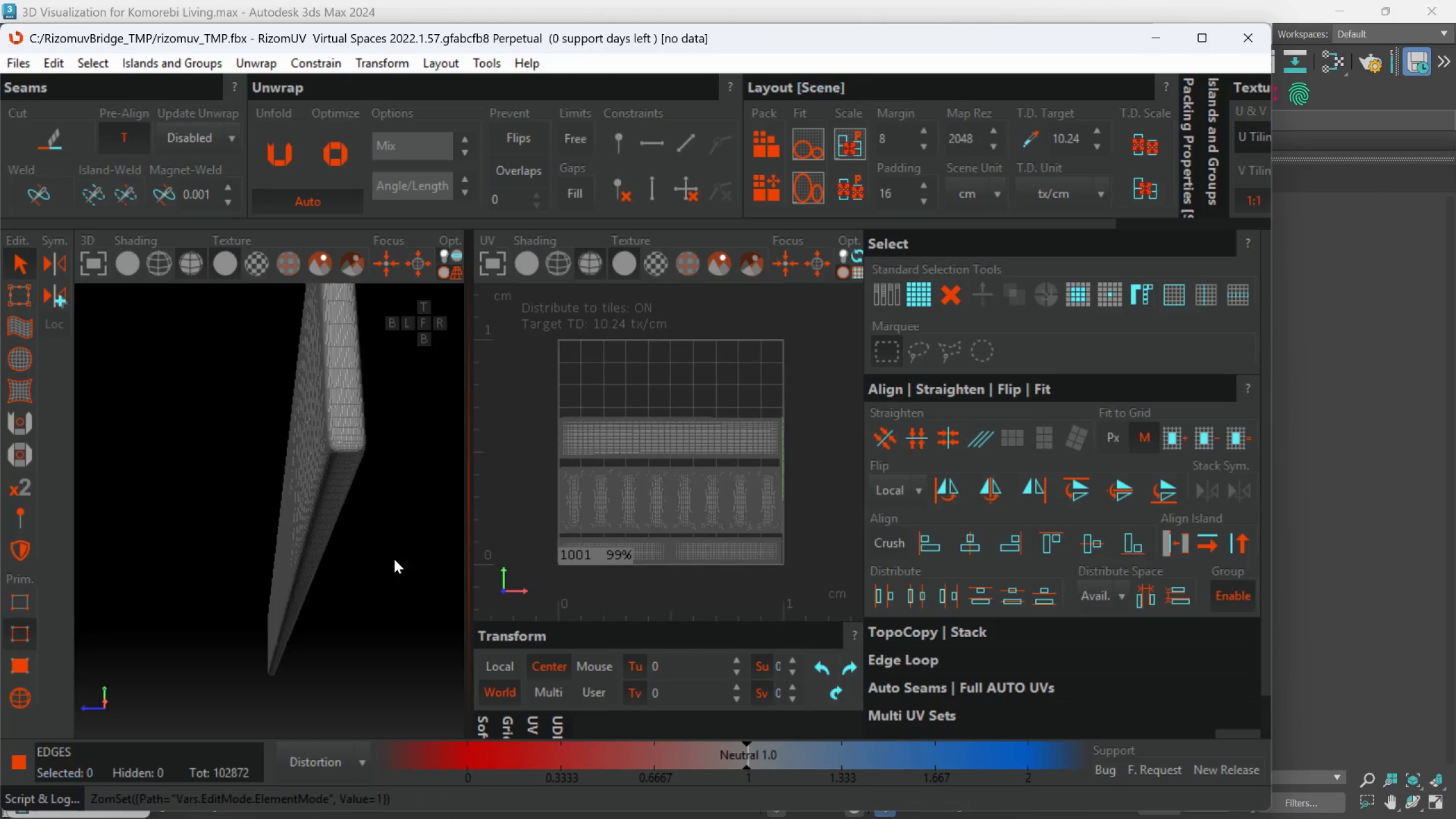 
scroll: coordinate [263, 555], scroll_direction: up, amount: 6.0
 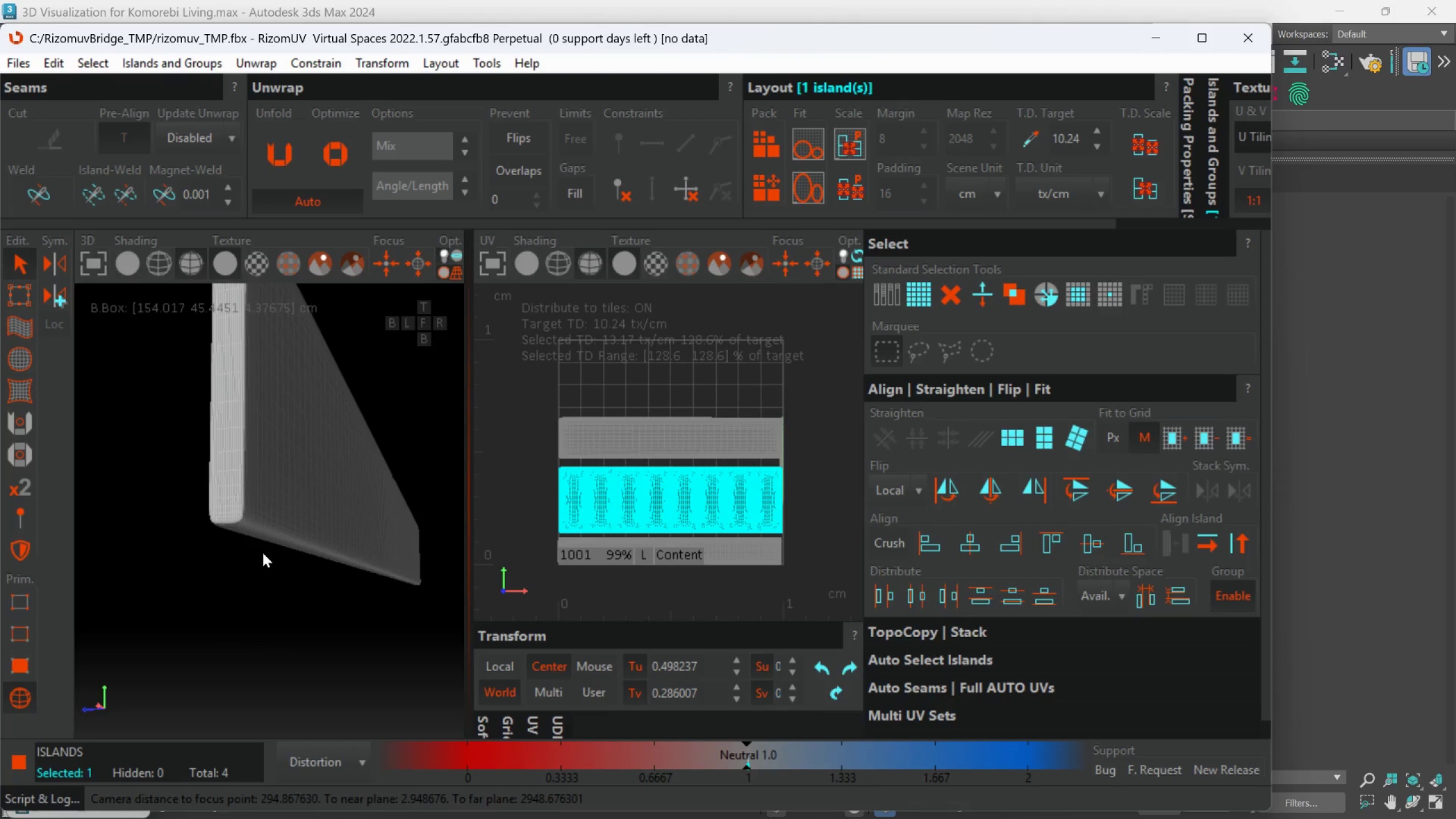 
hold_key(key=AltLeft, duration=0.36)
 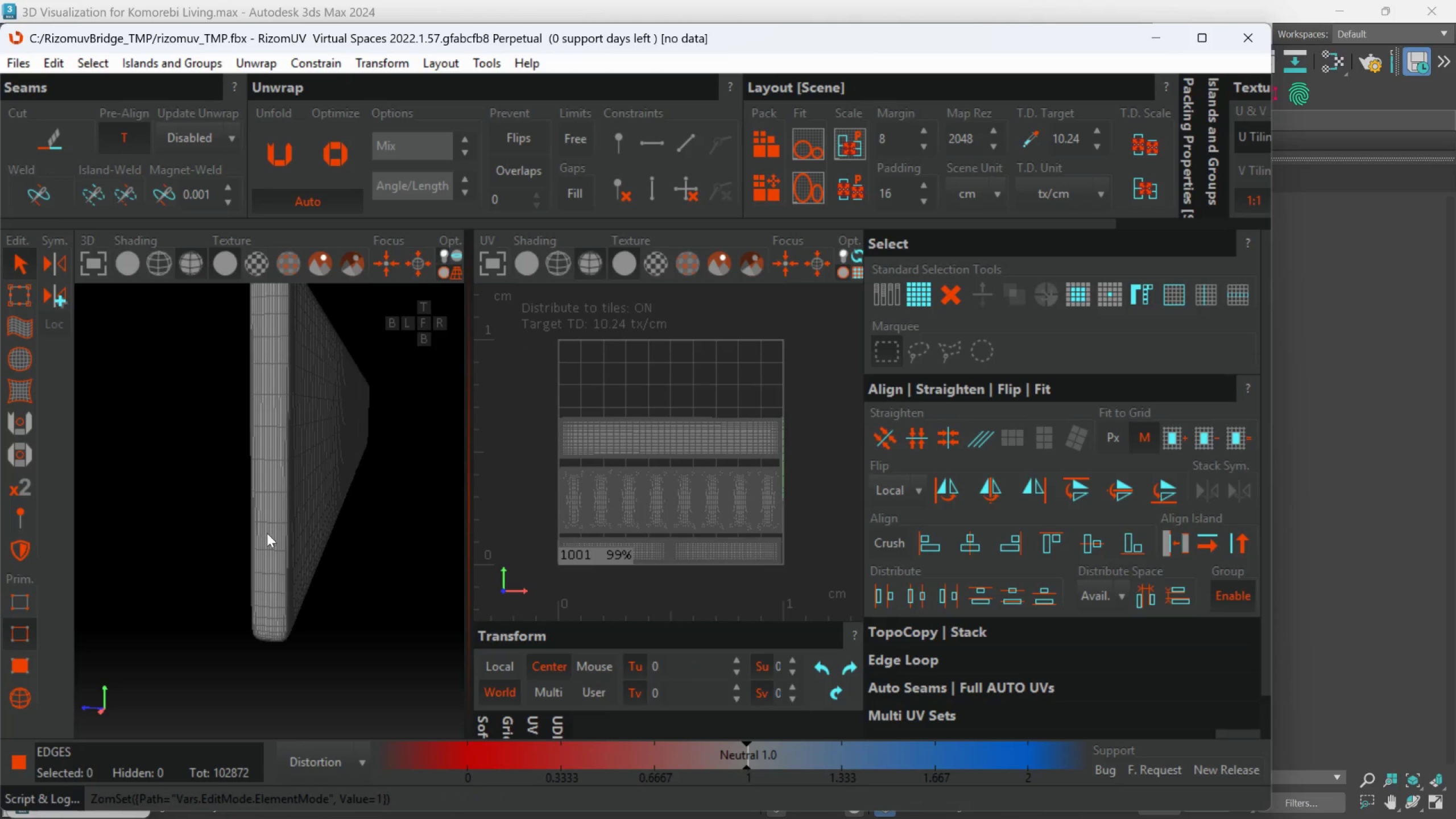 
scroll: coordinate [316, 560], scroll_direction: down, amount: 3.0
 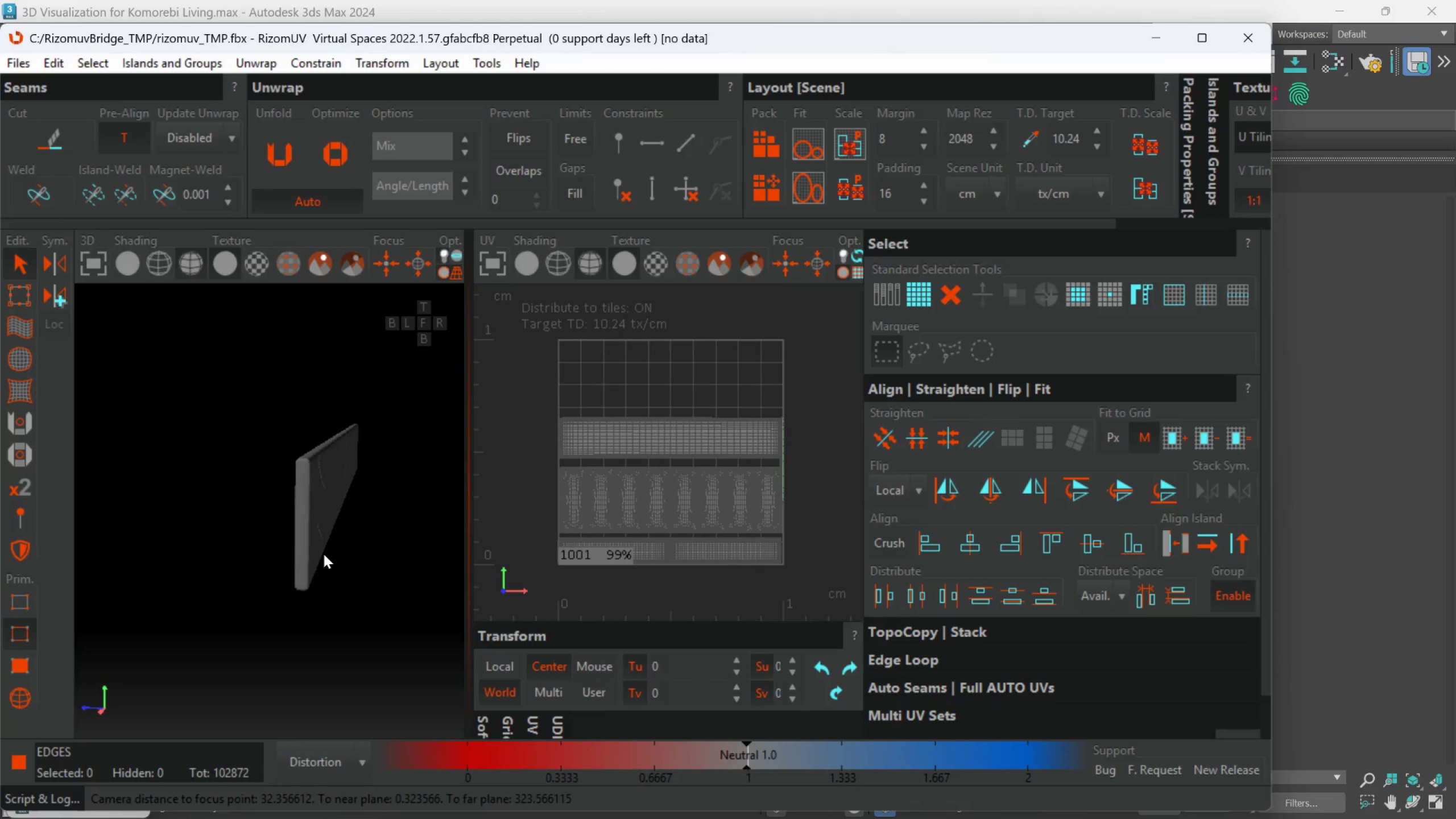 
key(Alt+AltLeft)
 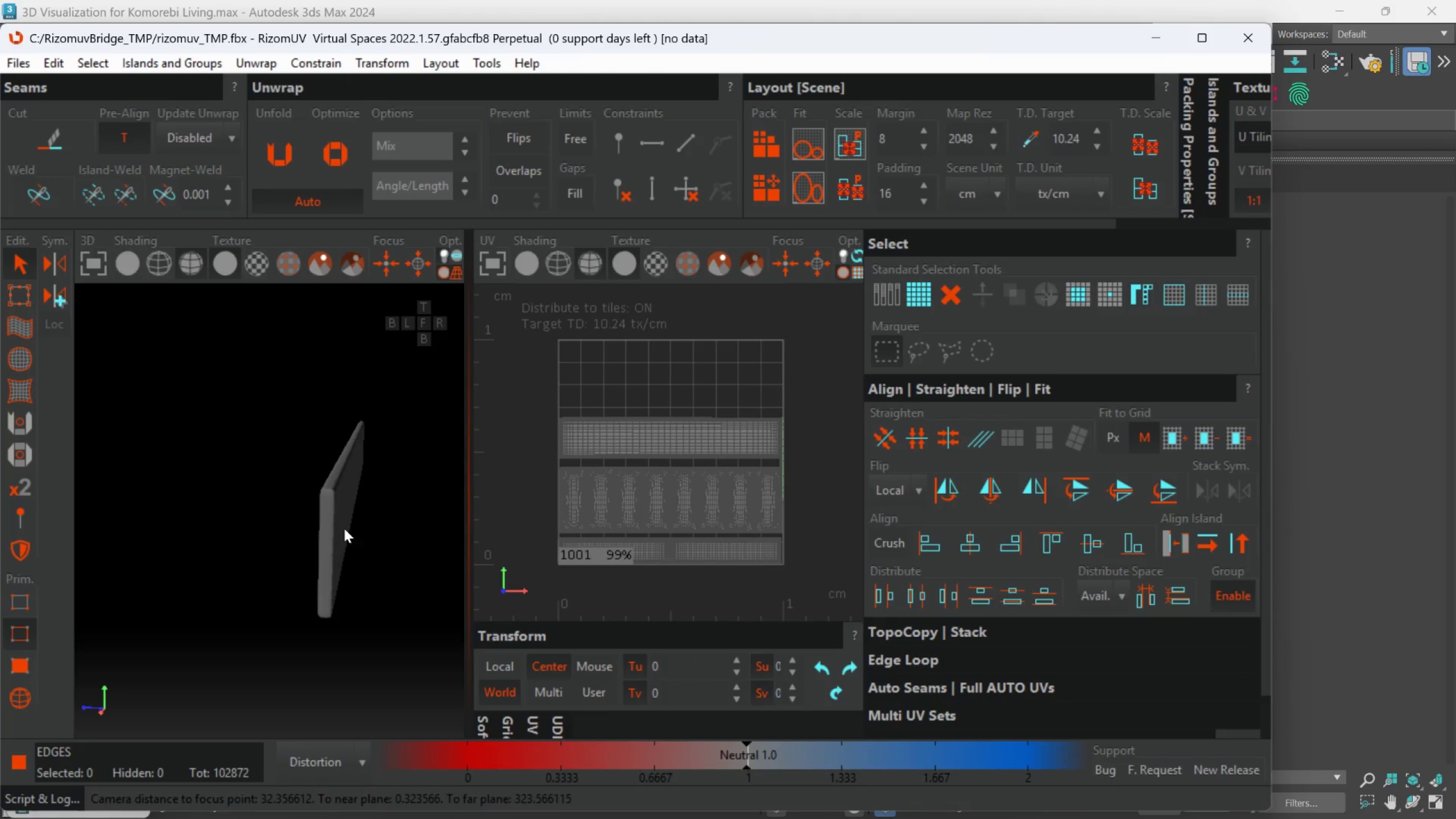 
hold_key(key=AltLeft, duration=0.62)
 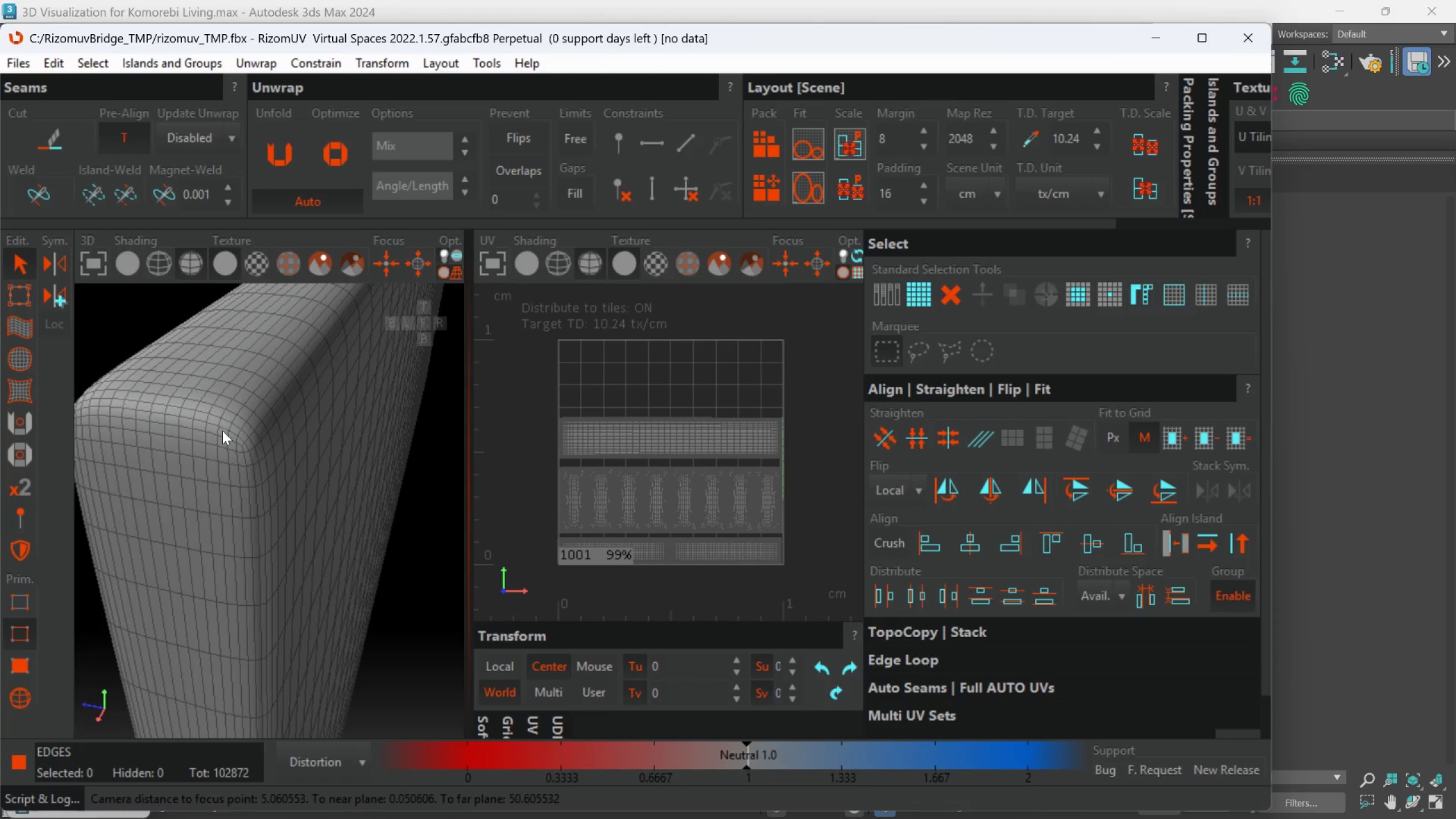 
scroll: coordinate [230, 433], scroll_direction: up, amount: 5.0
 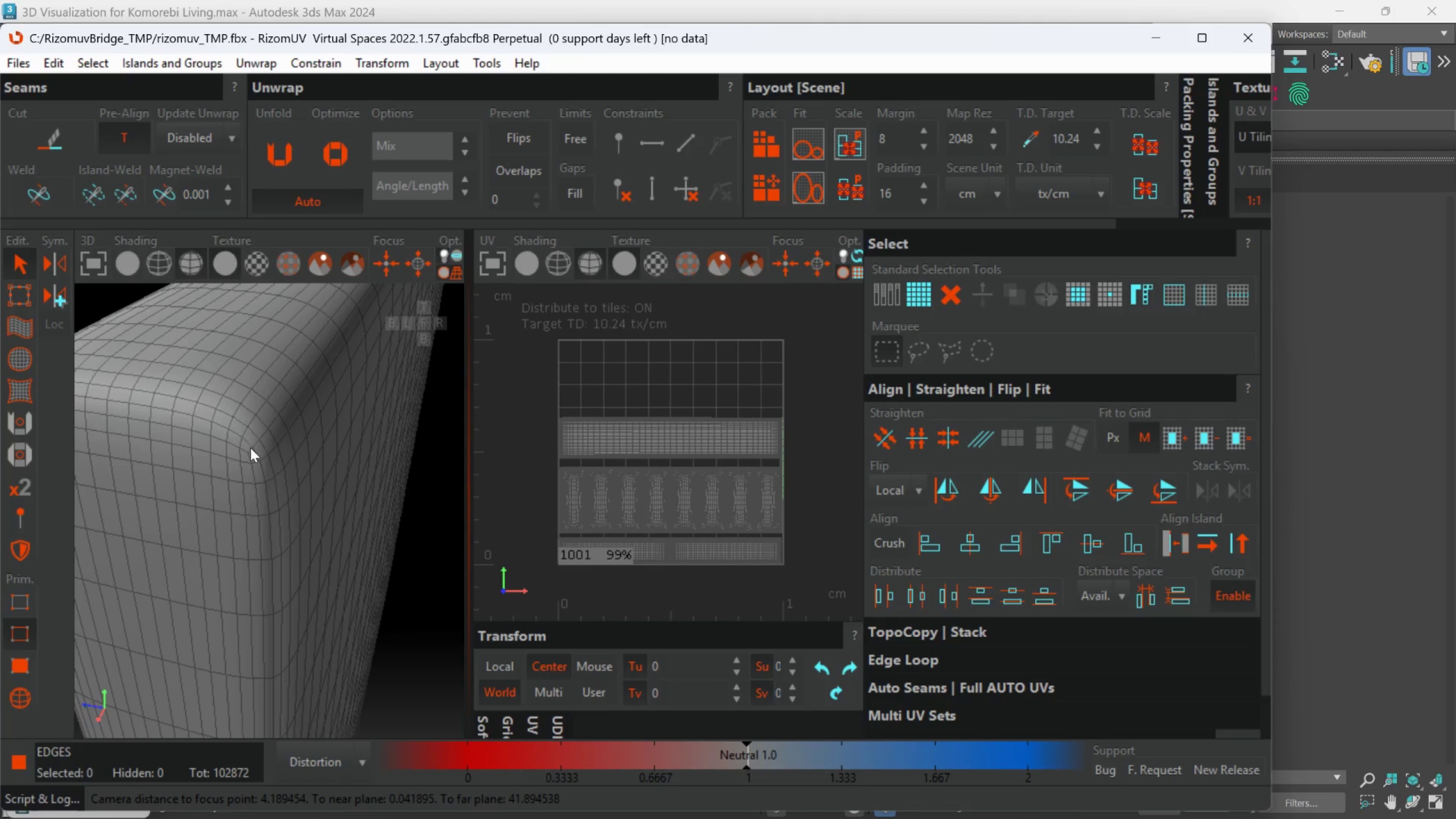 
left_click([250, 448])
 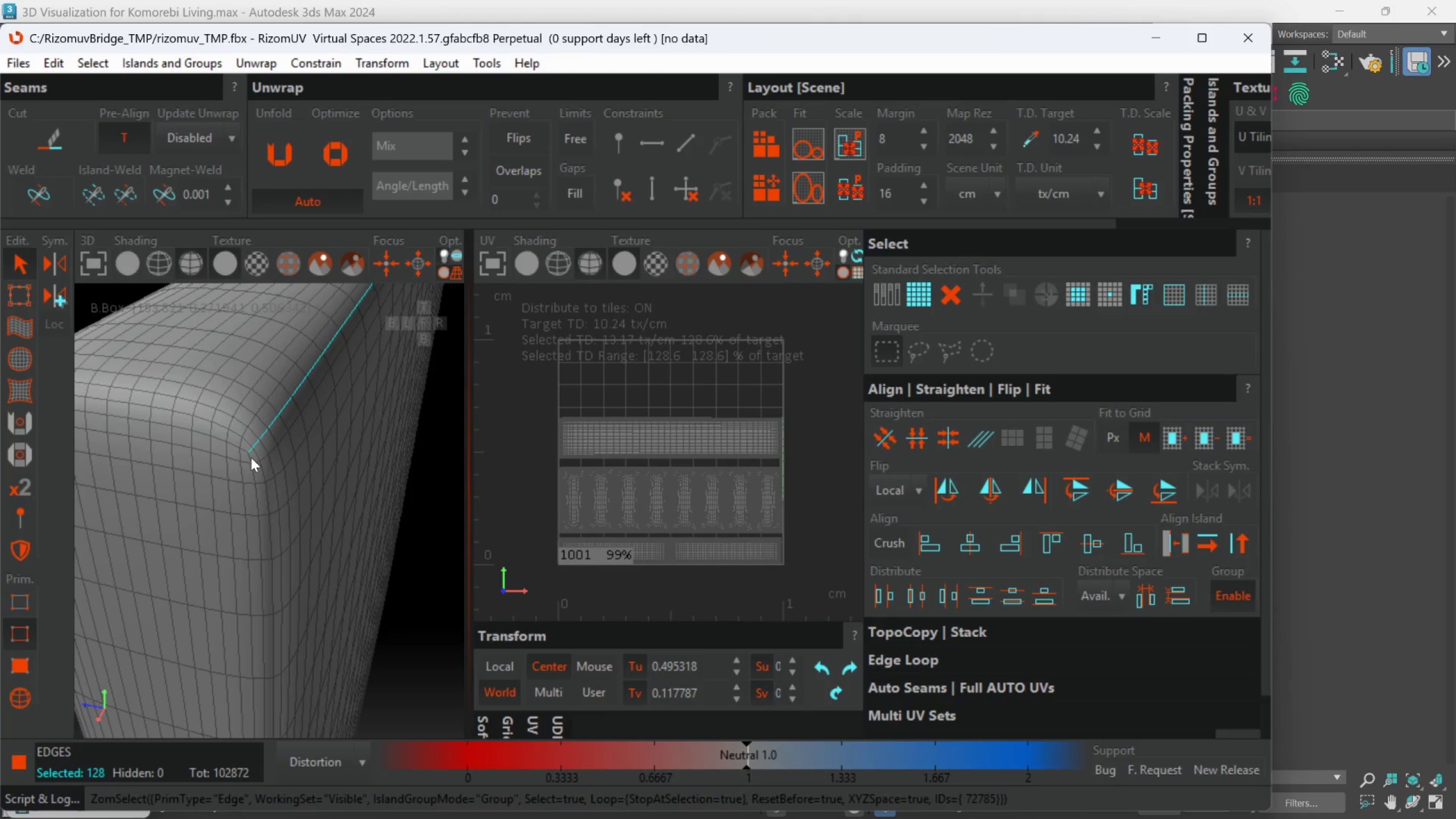 
hold_key(key=ControlLeft, duration=0.44)
 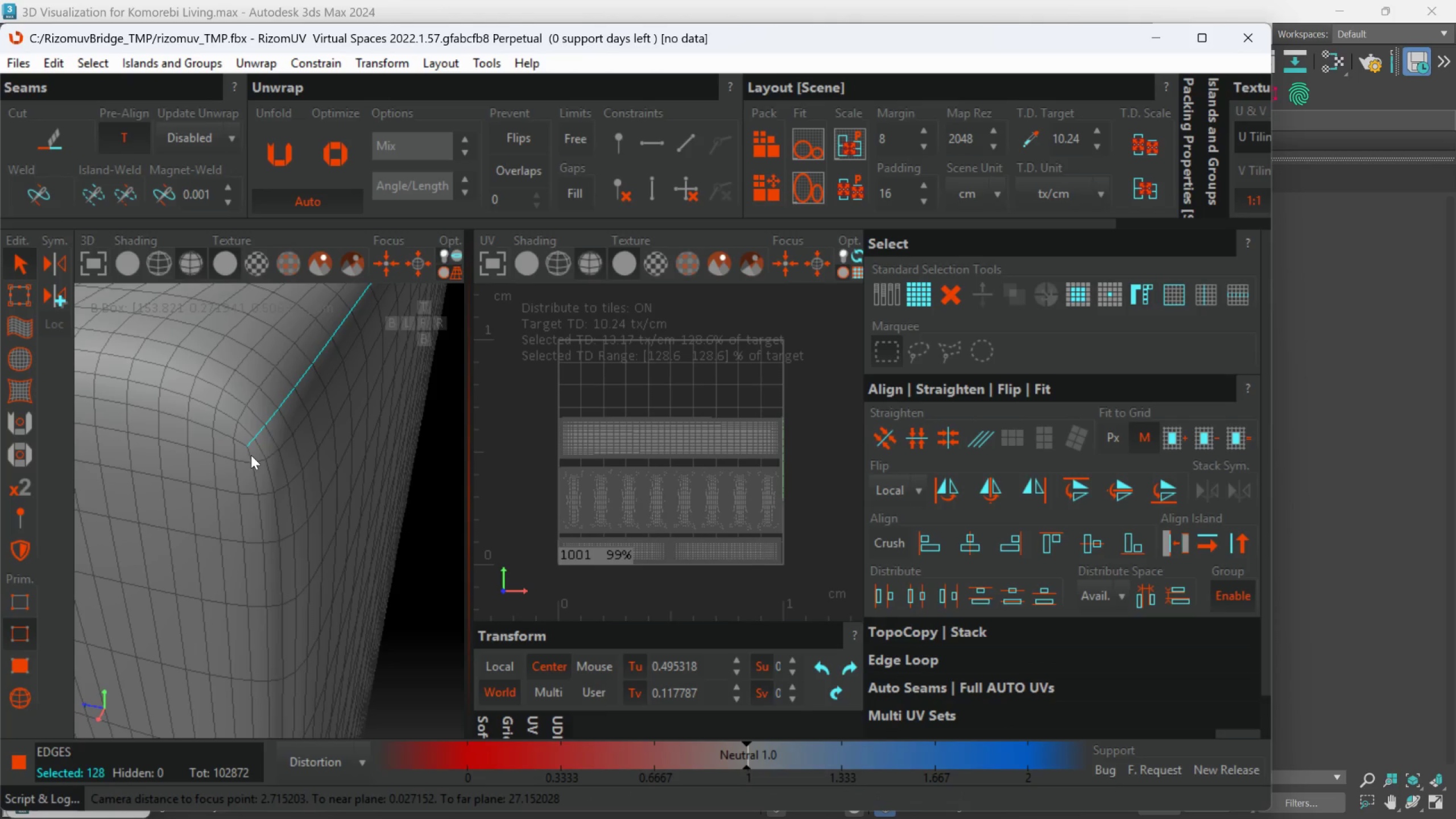 
scroll: coordinate [250, 463], scroll_direction: up, amount: 1.0
 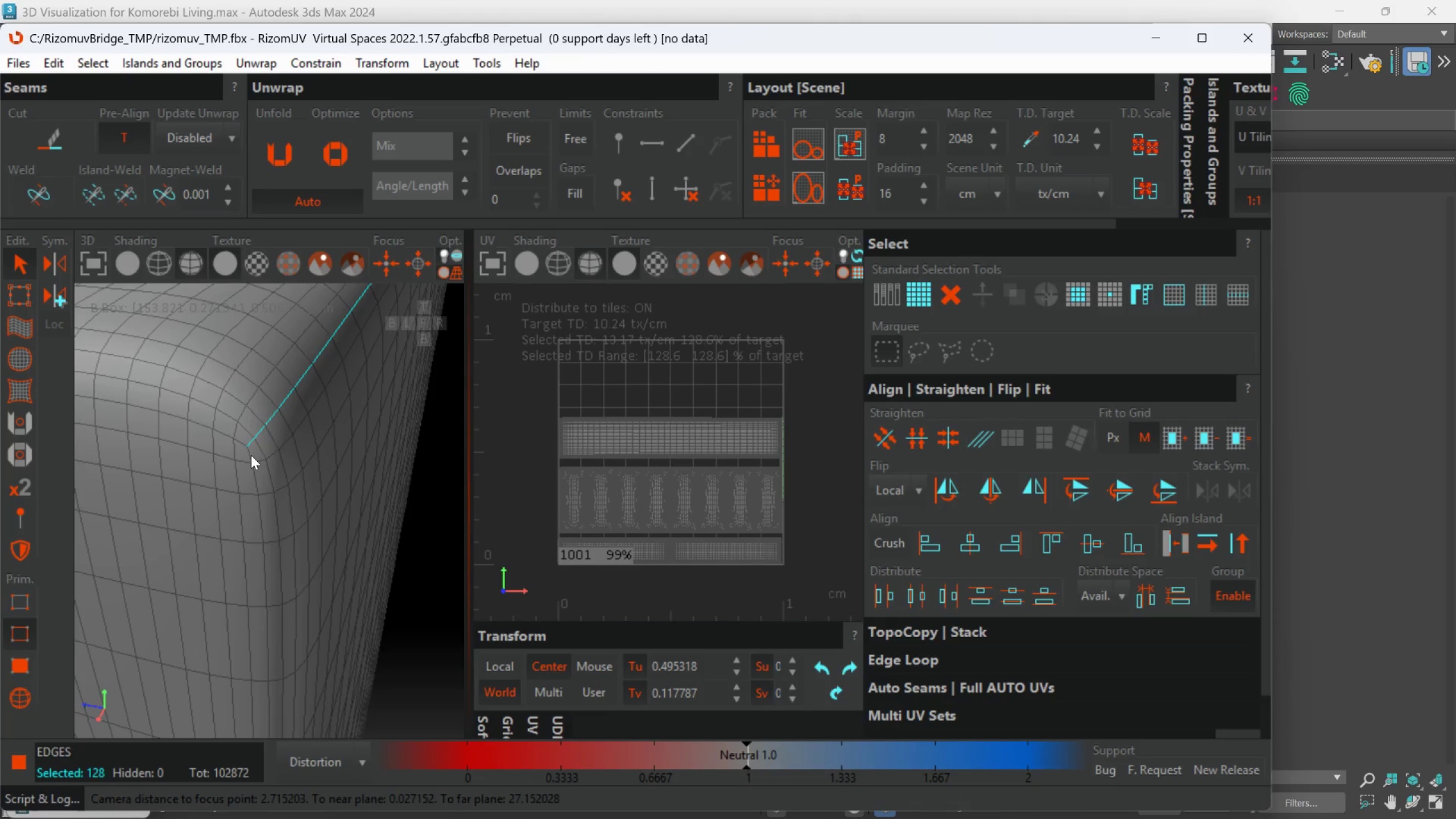 
hold_key(key=ControlLeft, duration=1.22)
double_click([251, 455])
 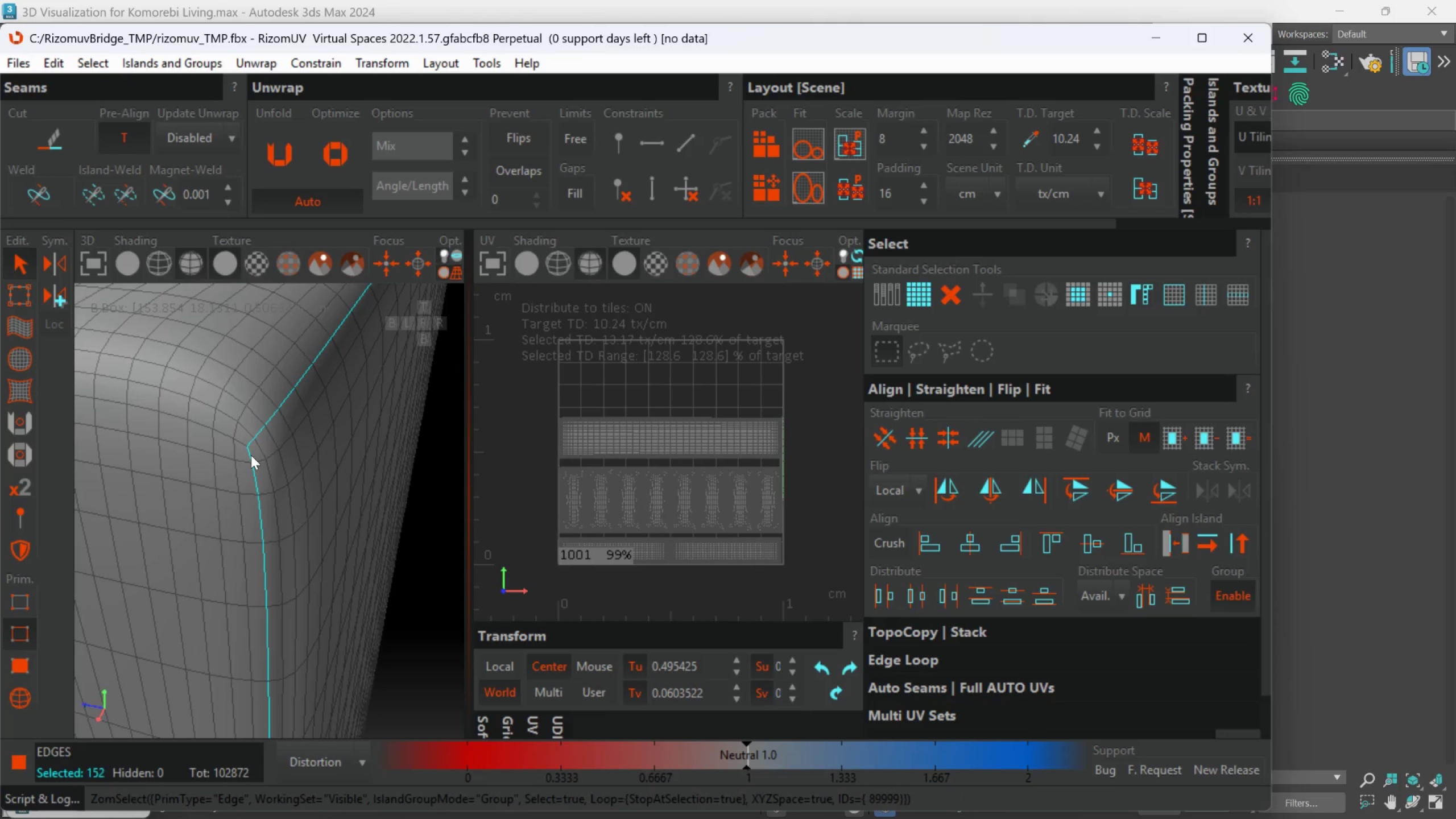 
scroll: coordinate [251, 487], scroll_direction: down, amount: 7.0
 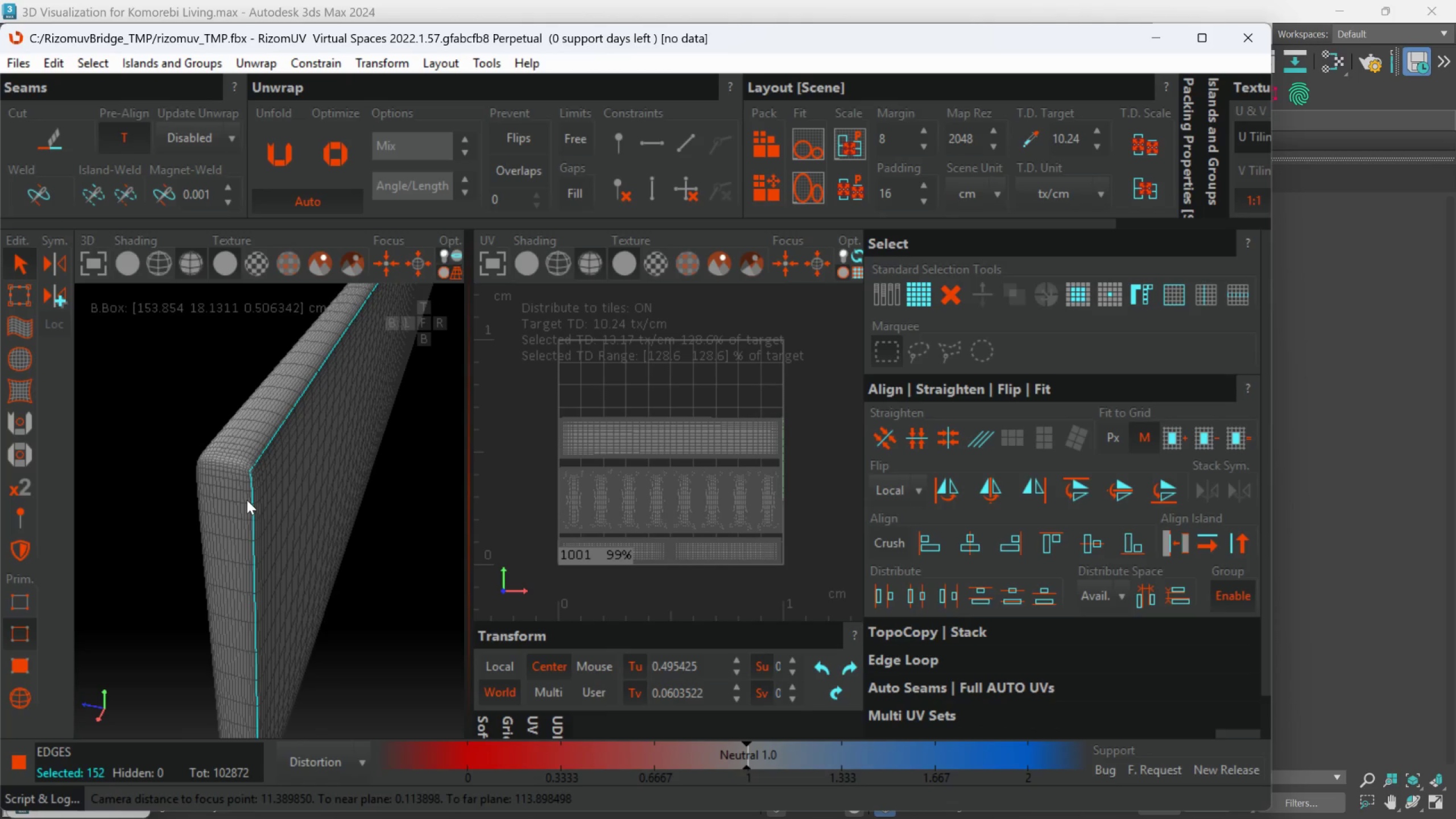 
hold_key(key=AltLeft, duration=0.33)
 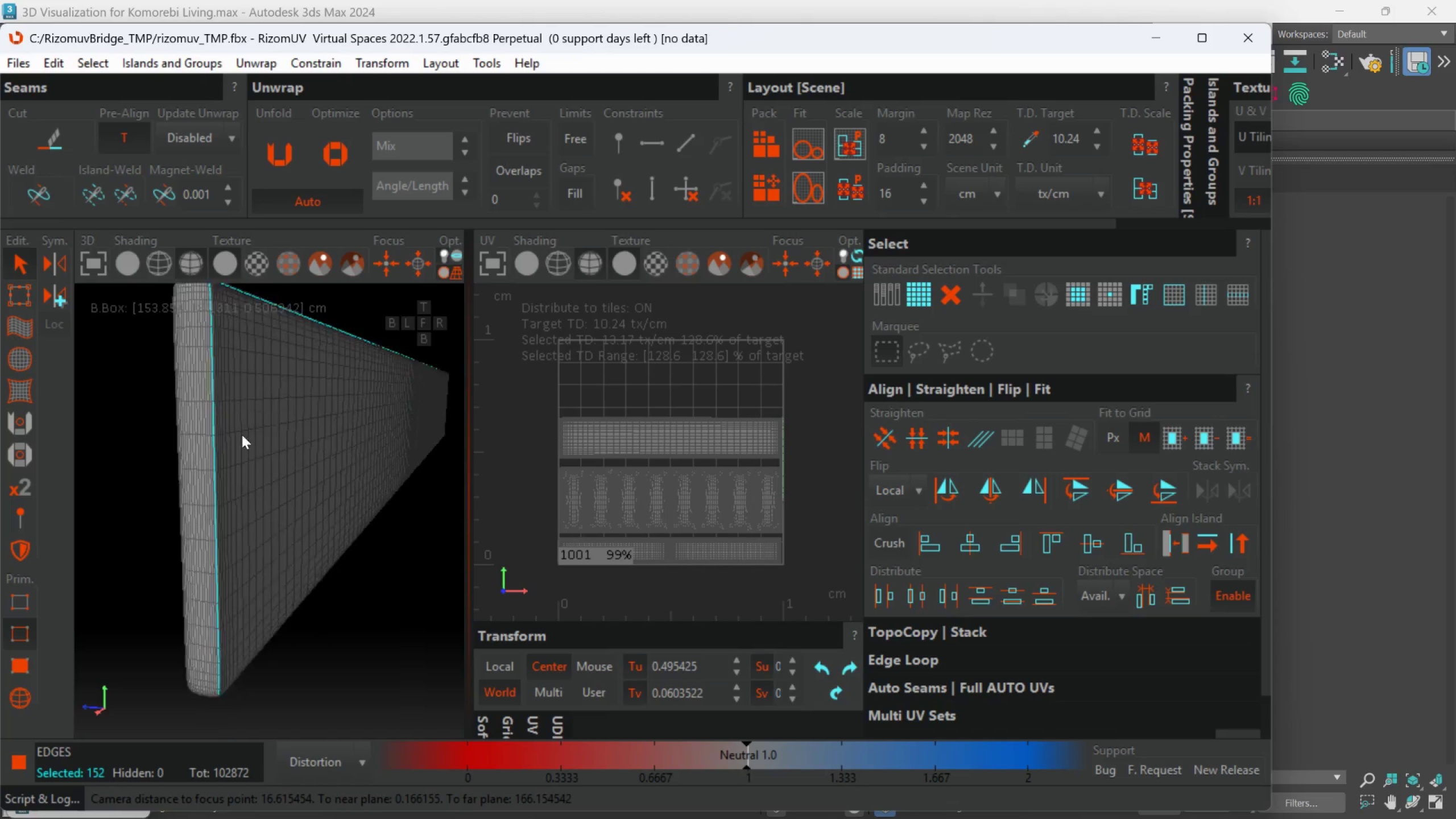 
key(Alt+AltLeft)
 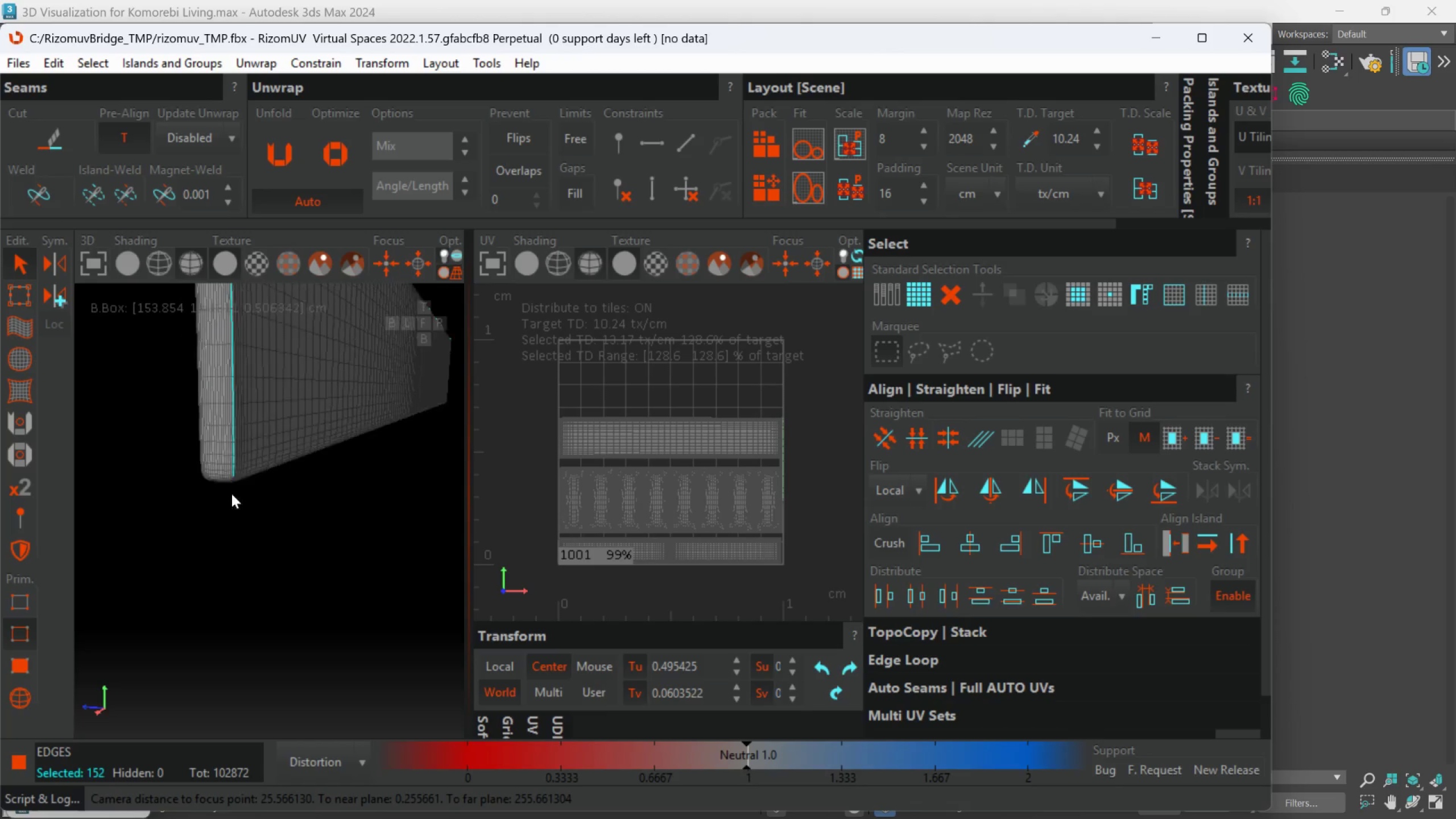 
scroll: coordinate [267, 539], scroll_direction: down, amount: 2.0
 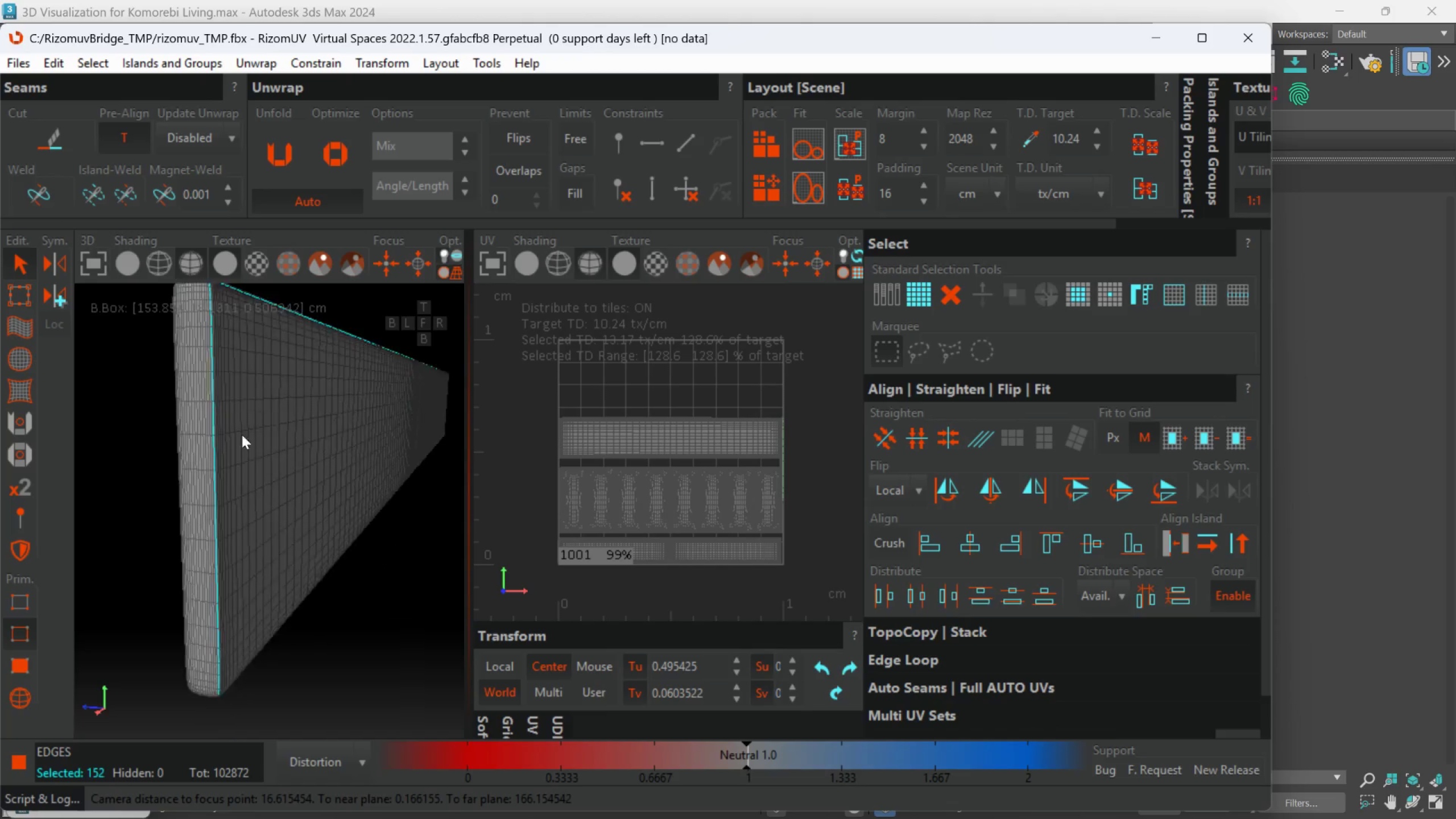 
key(Alt+AltLeft)
 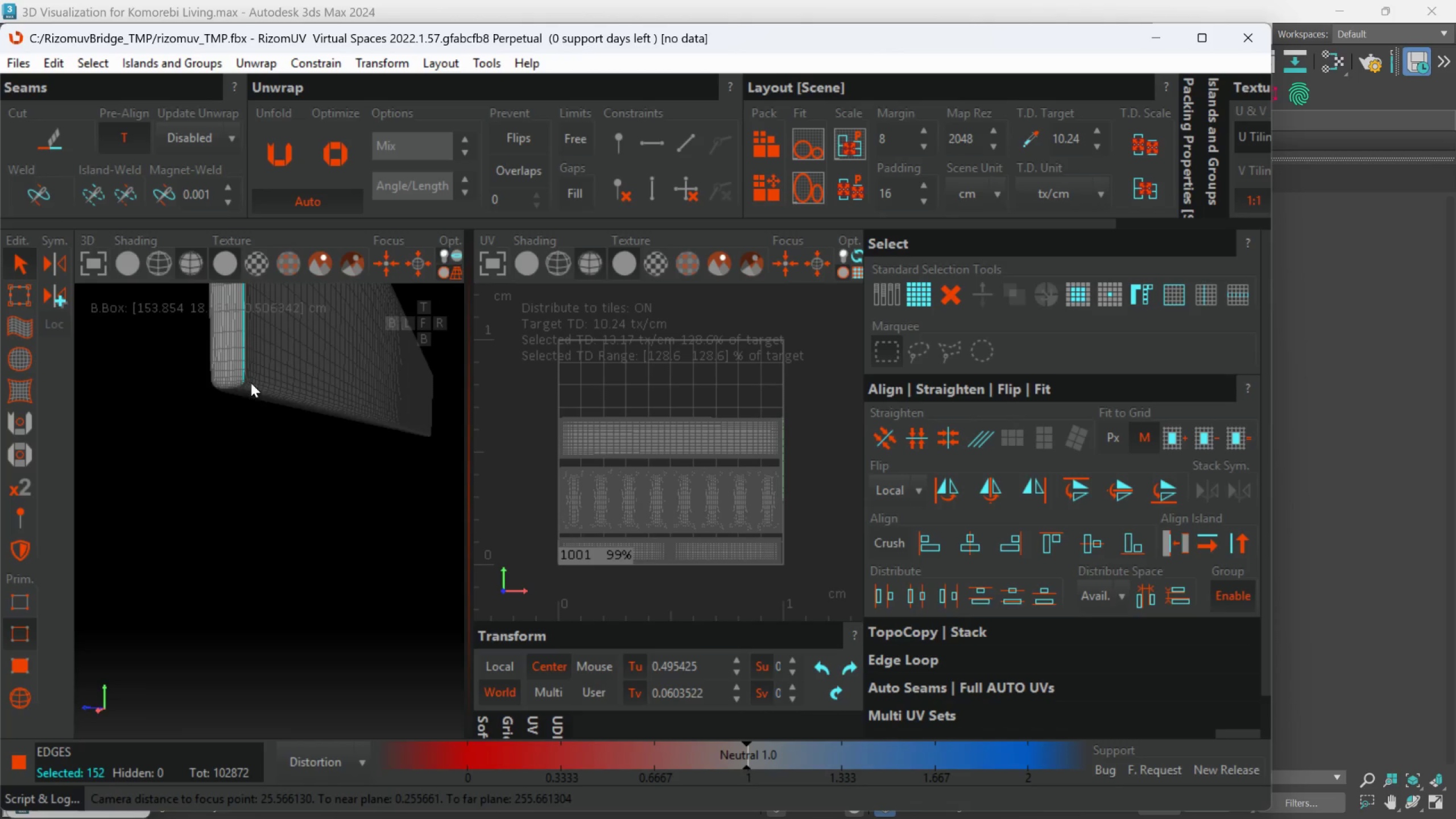 
hold_key(key=ControlLeft, duration=0.81)
 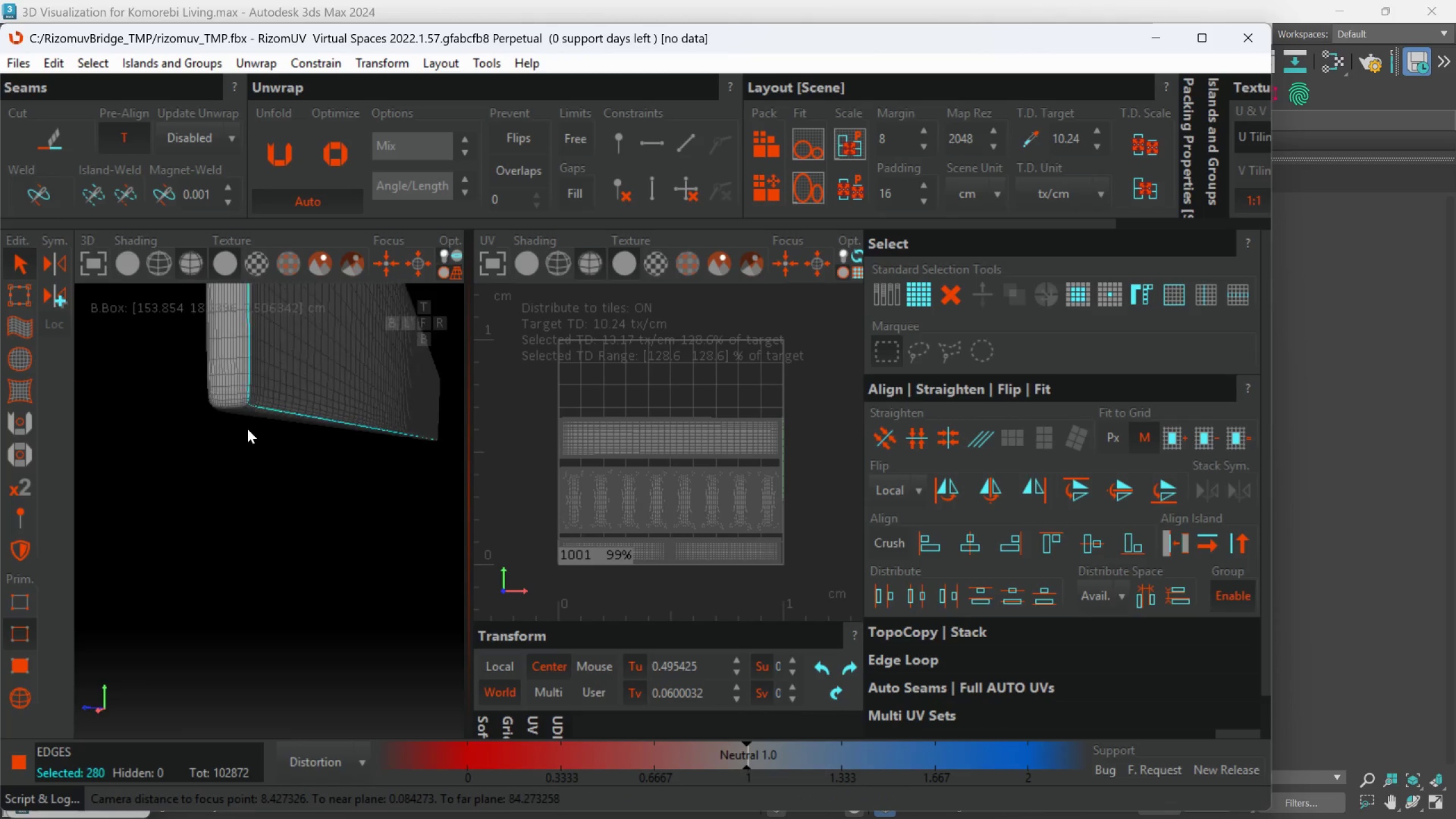 
scroll: coordinate [251, 382], scroll_direction: up, amount: 6.0
 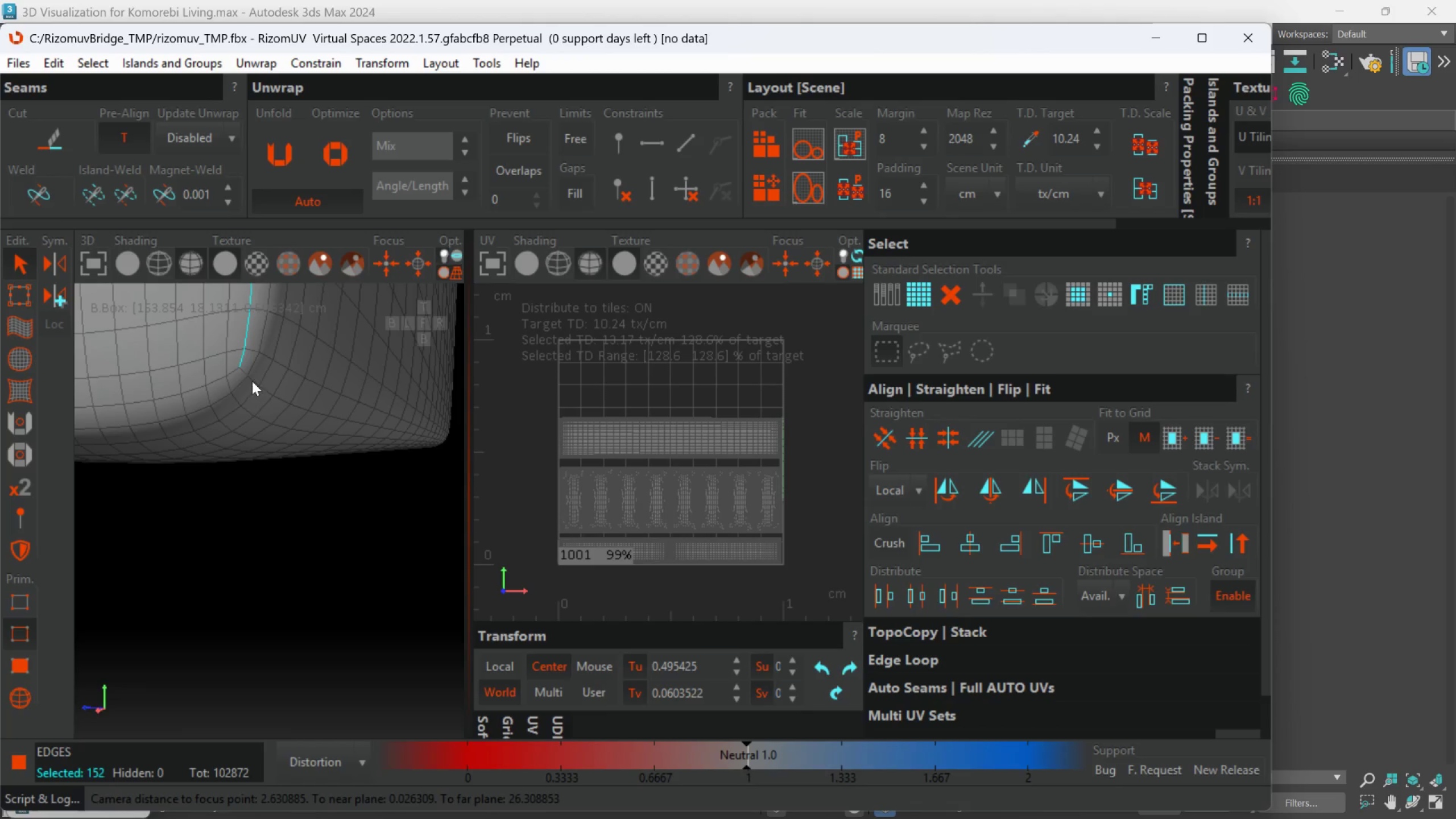 
double_click([250, 380])
 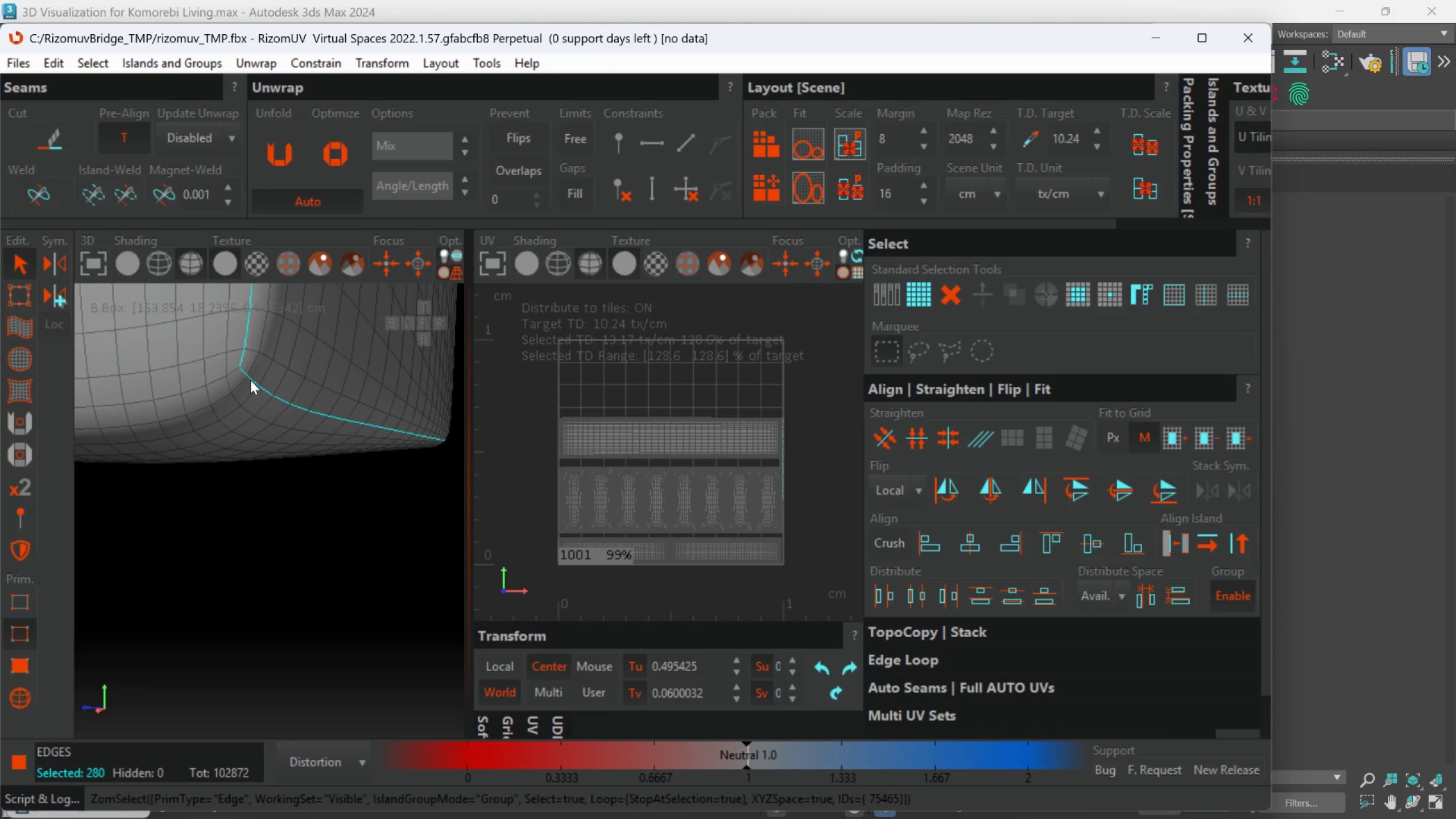 
hold_key(key=AltLeft, duration=0.31)
scroll: coordinate [209, 495], scroll_direction: down, amount: 15.0
 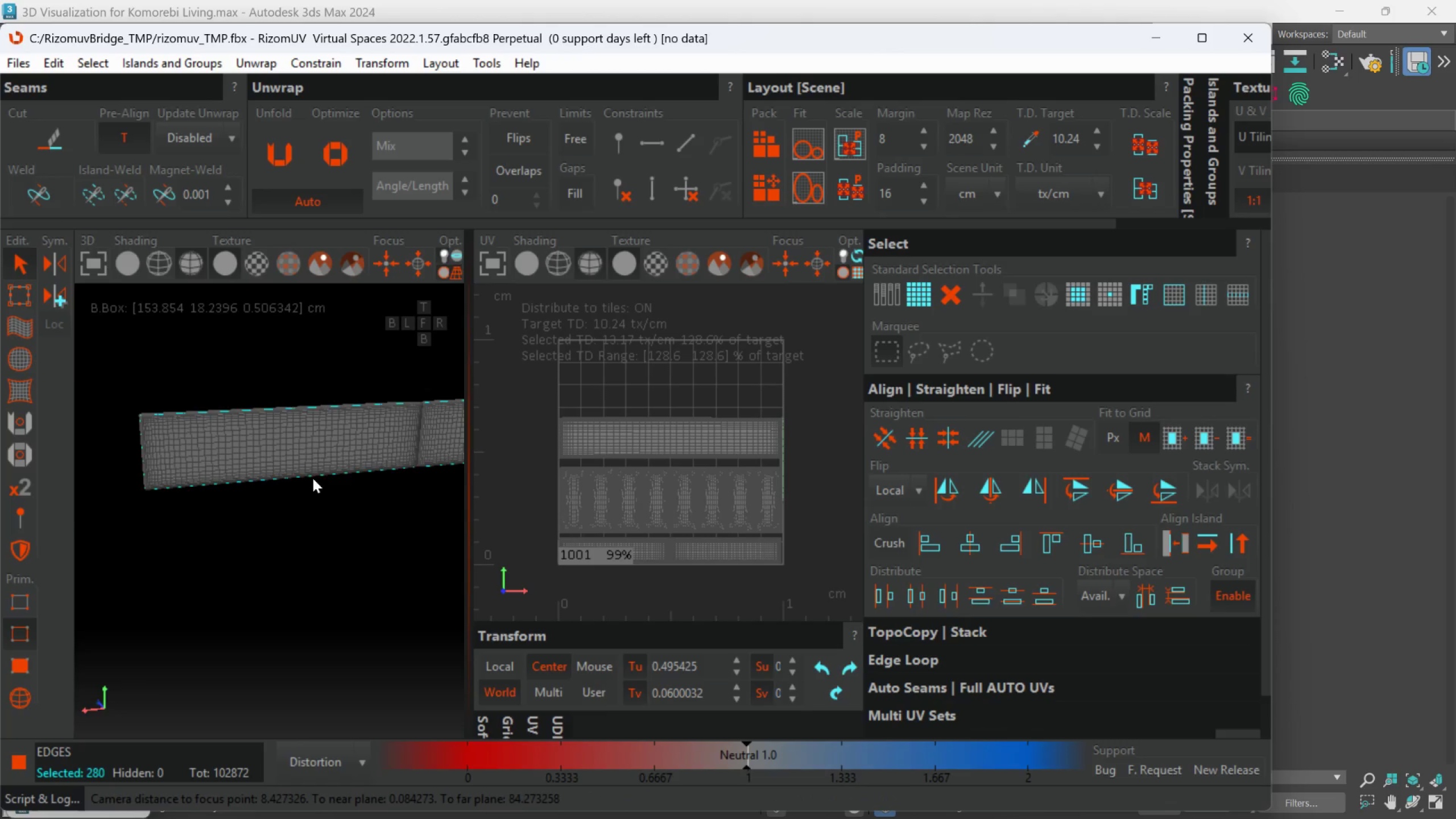 
key(Alt+AltLeft)
 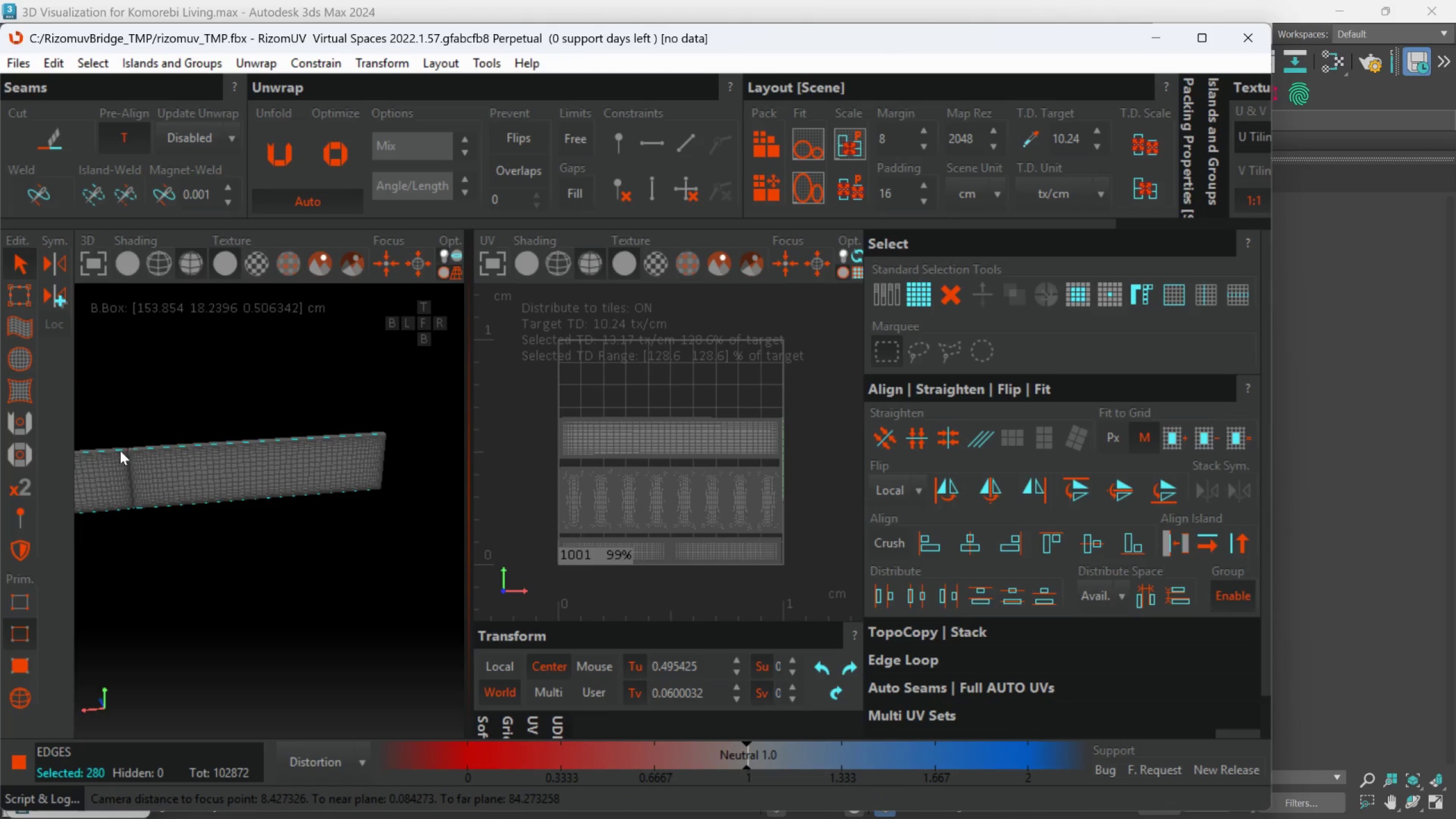 
key(Alt+AltLeft)
 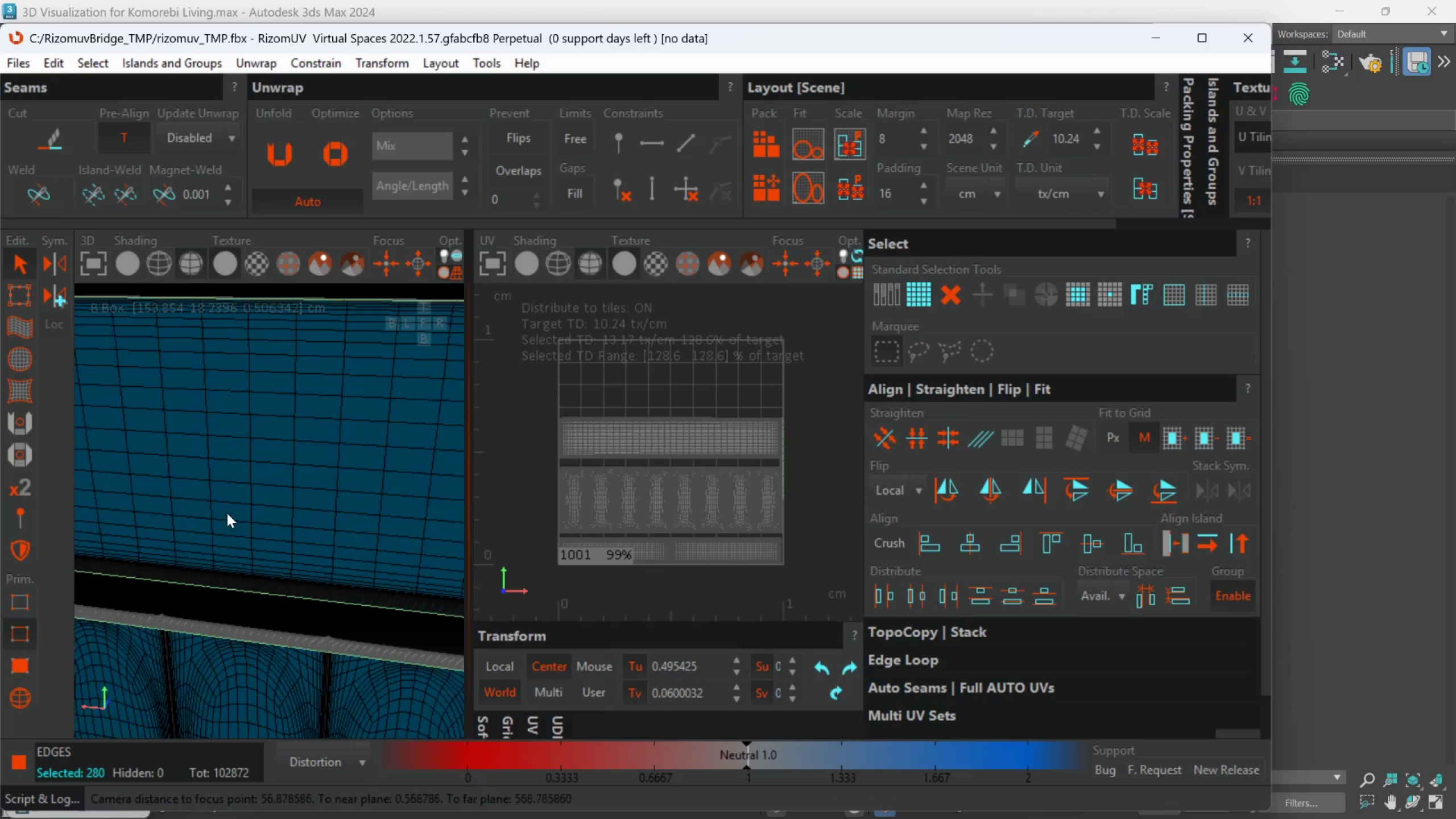 
scroll: coordinate [234, 497], scroll_direction: down, amount: 3.0
 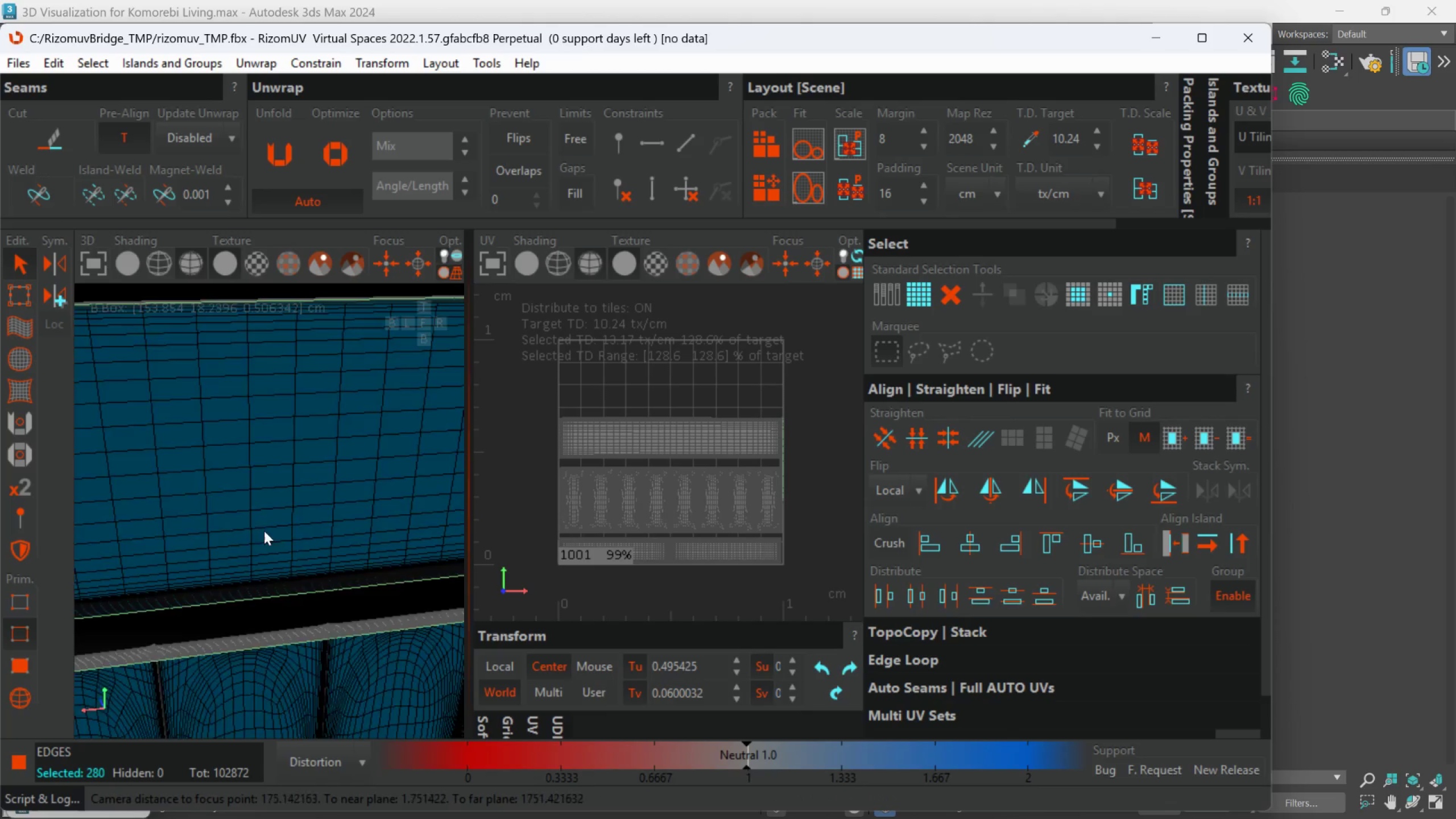 
hold_key(key=AltLeft, duration=0.32)
 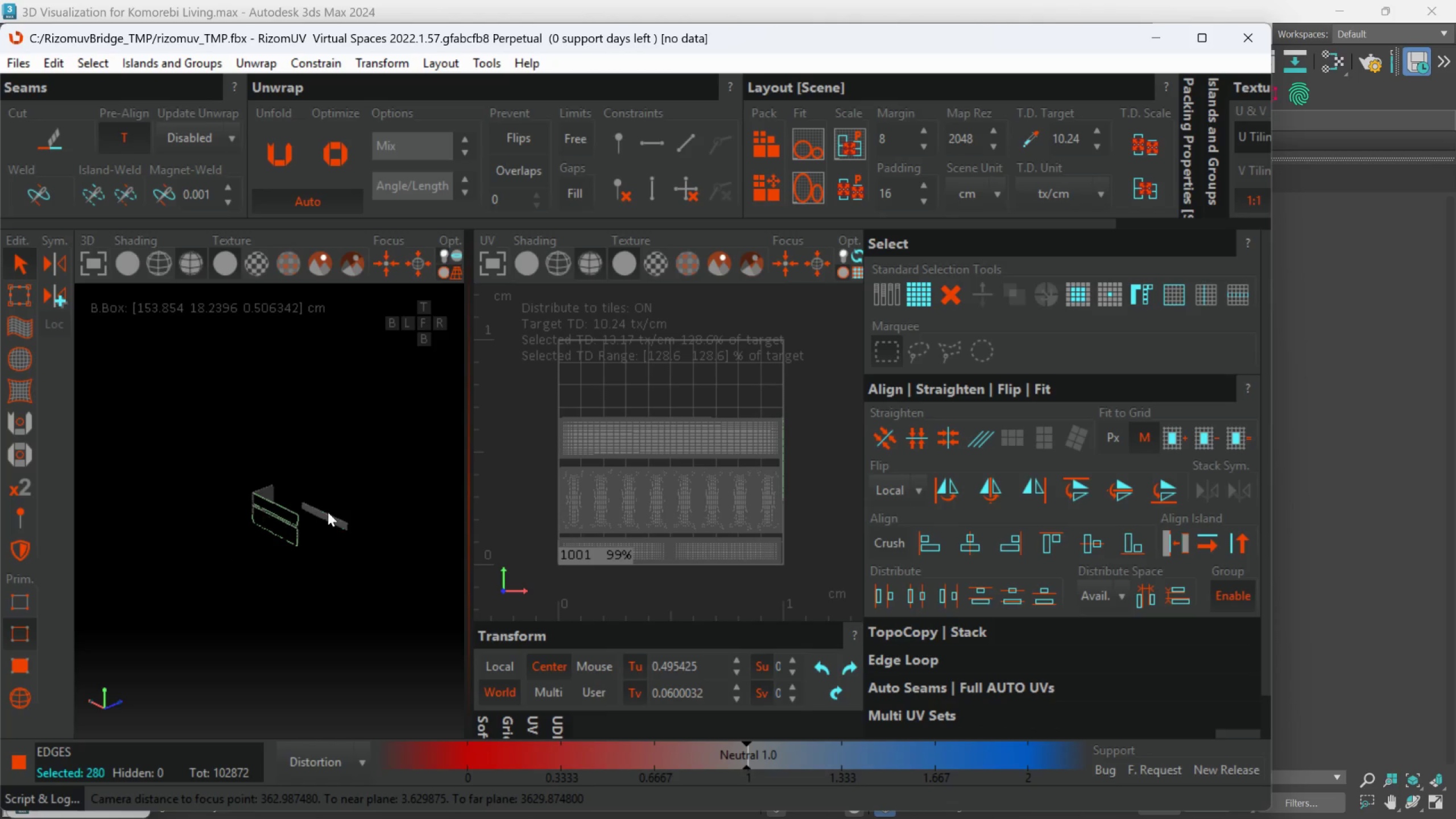 
scroll: coordinate [309, 538], scroll_direction: down, amount: 10.0
 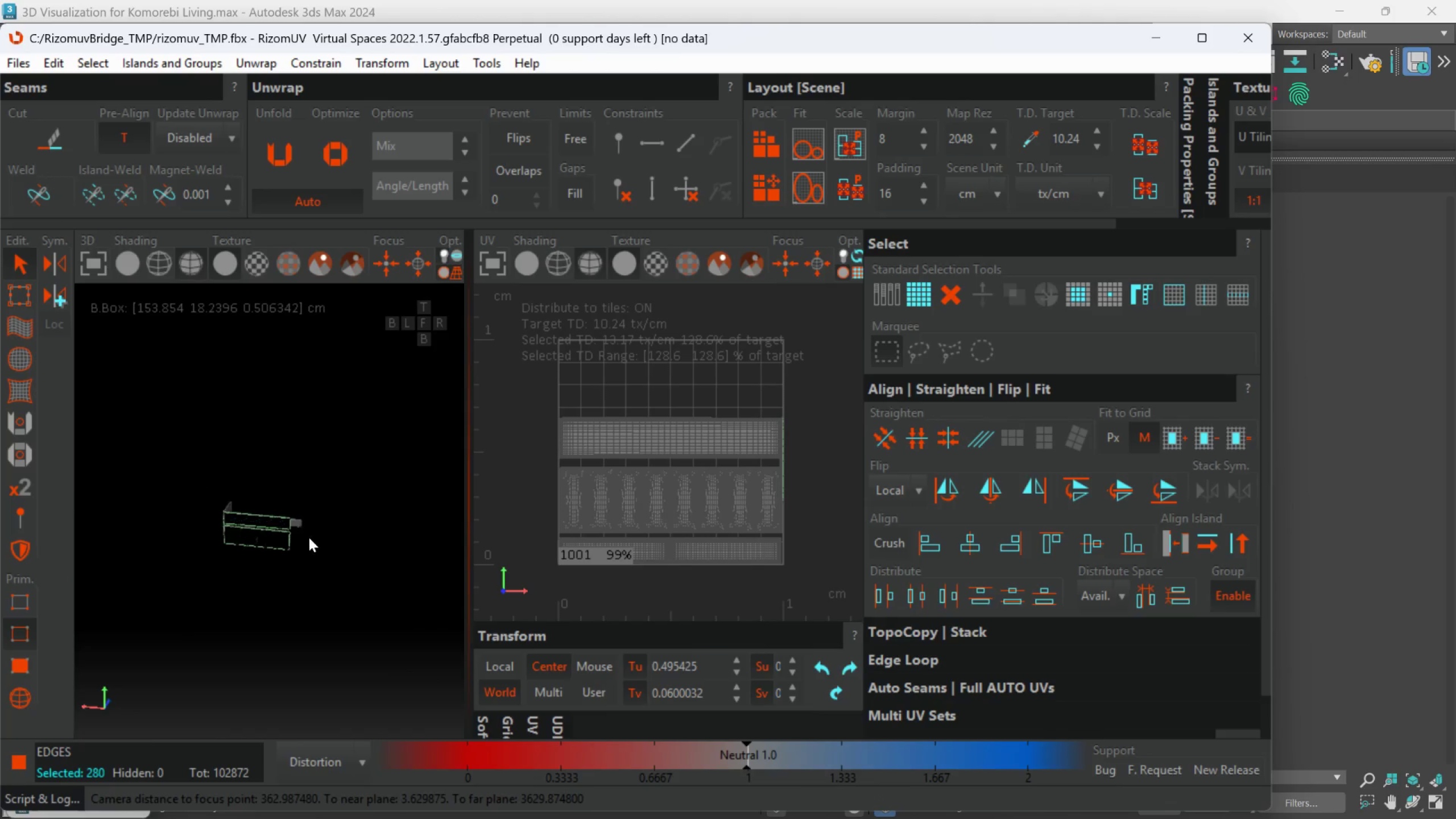 
scroll: coordinate [342, 500], scroll_direction: up, amount: 11.0
 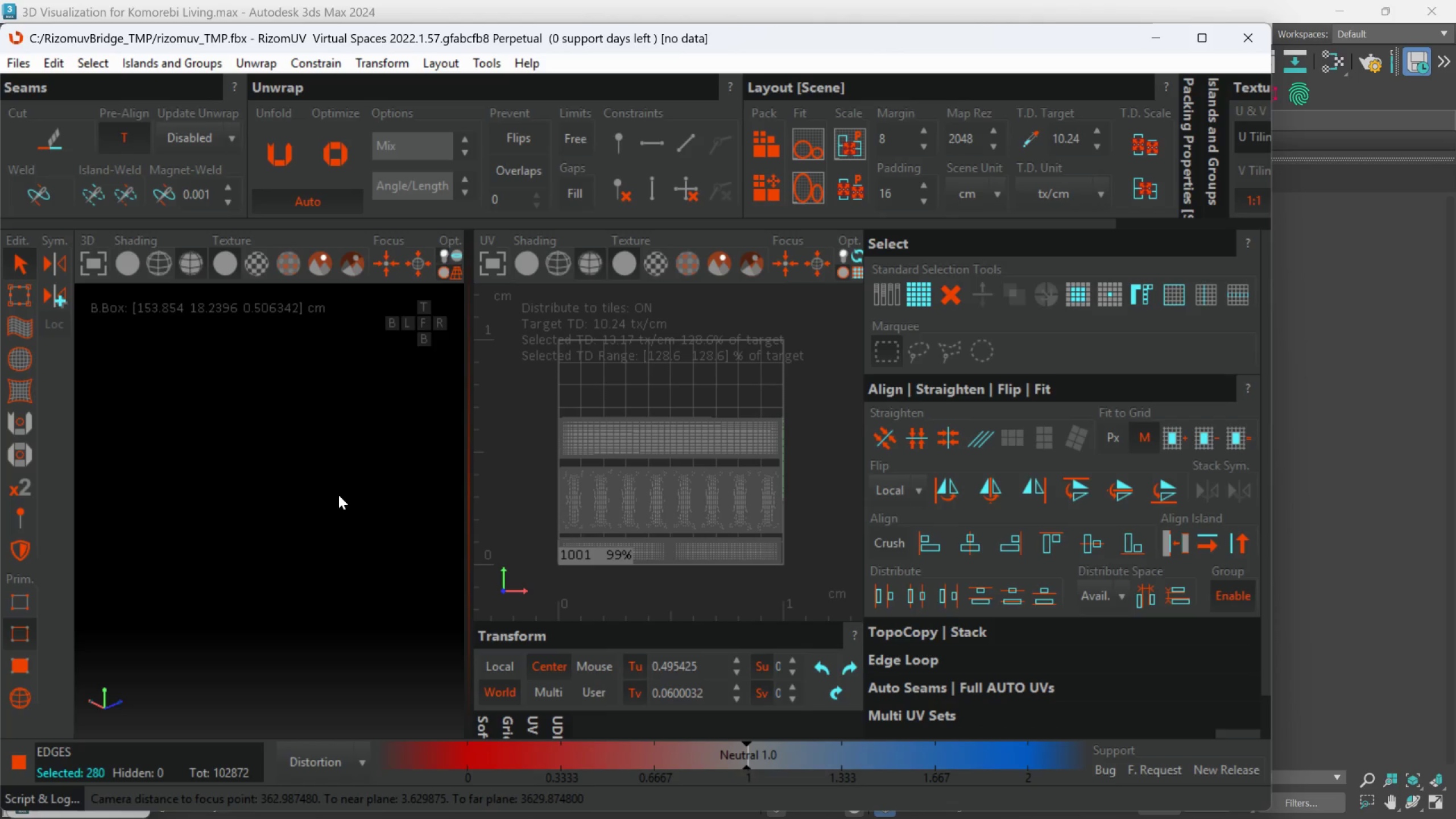 
scroll: coordinate [338, 500], scroll_direction: down, amount: 4.0
 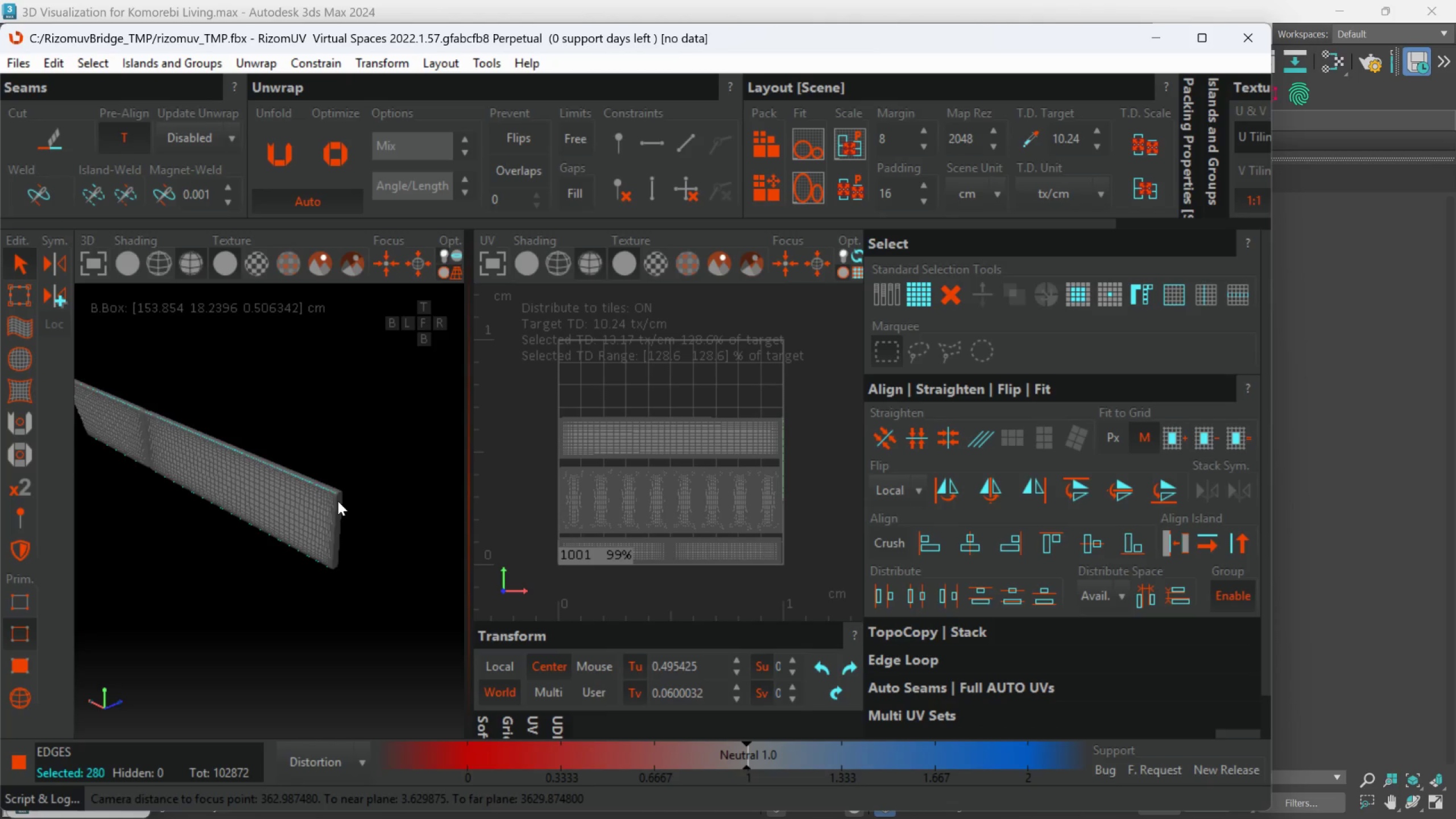 
key(F)
 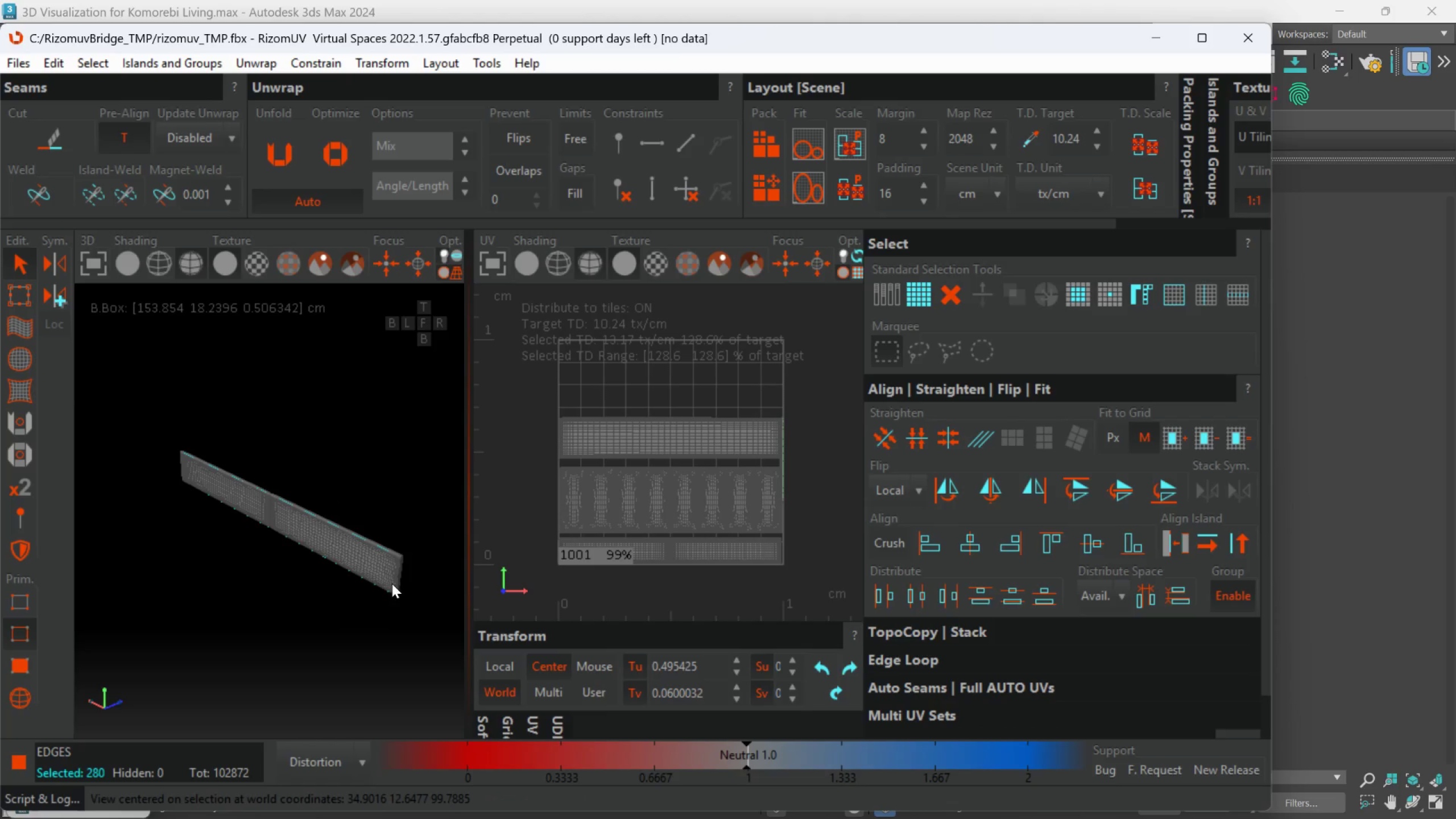 
scroll: coordinate [396, 492], scroll_direction: up, amount: 3.0
 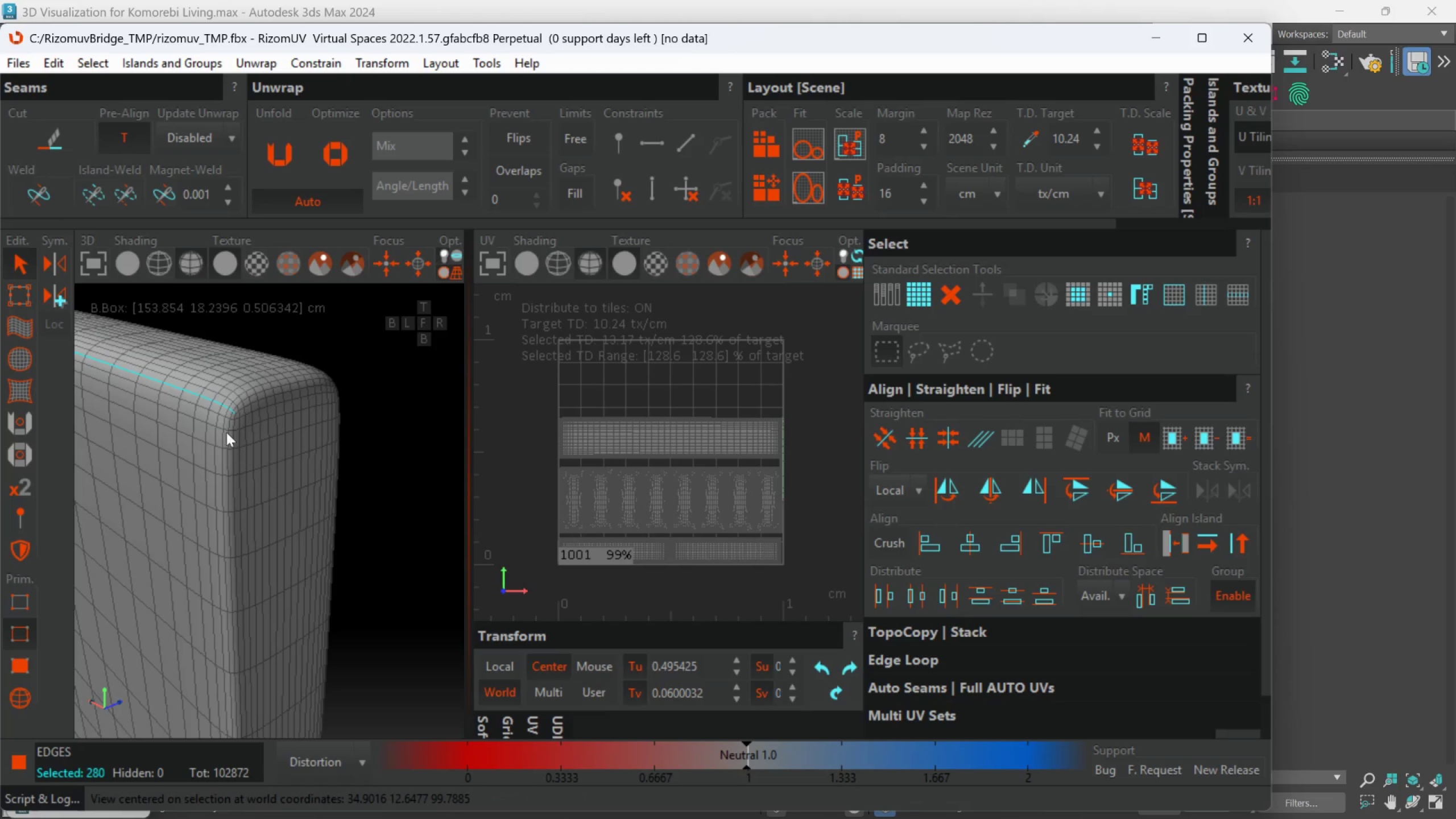 
hold_key(key=ControlLeft, duration=0.73)
left_click([239, 413])
 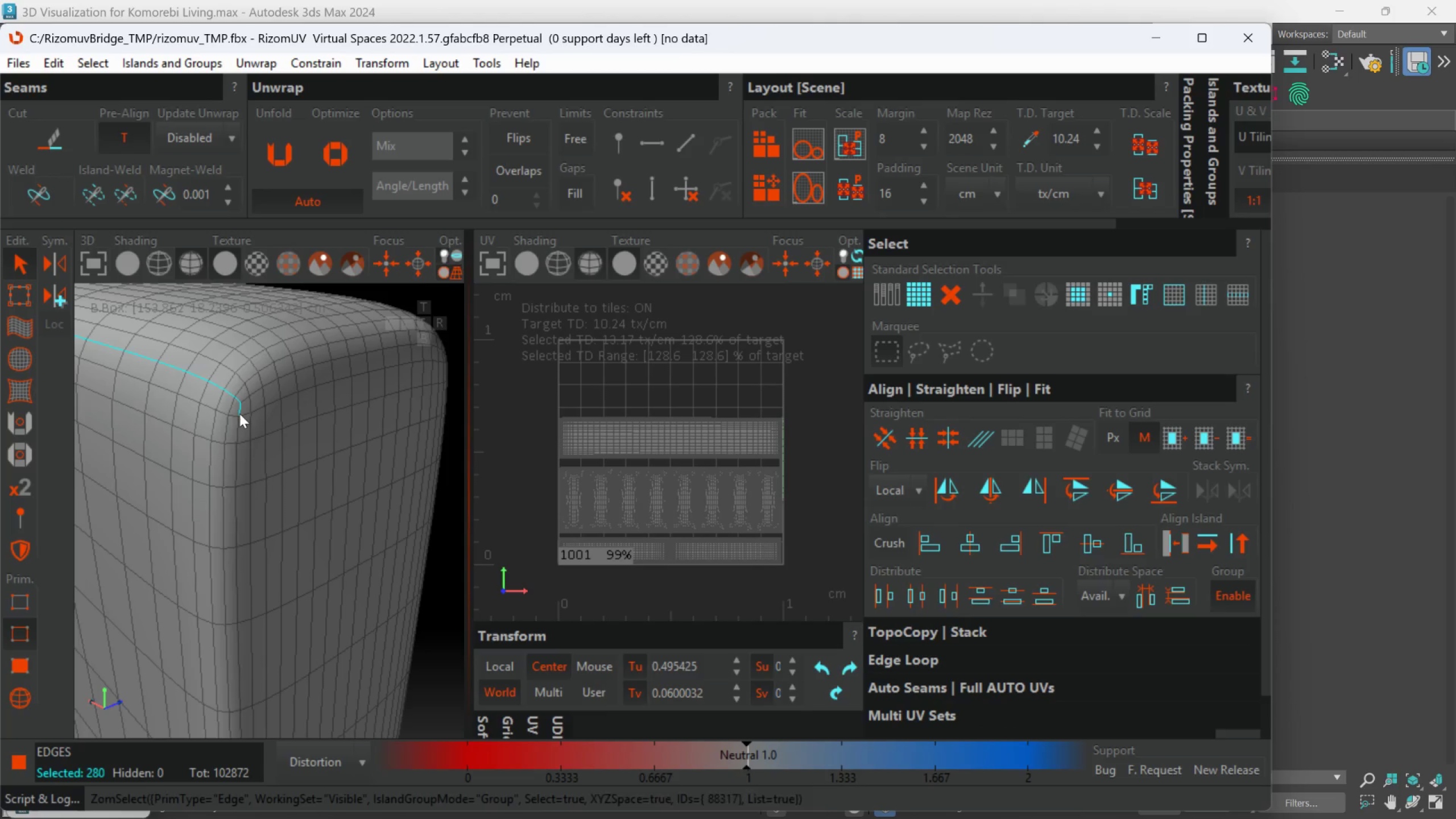 
scroll: coordinate [237, 415], scroll_direction: up, amount: 2.0
 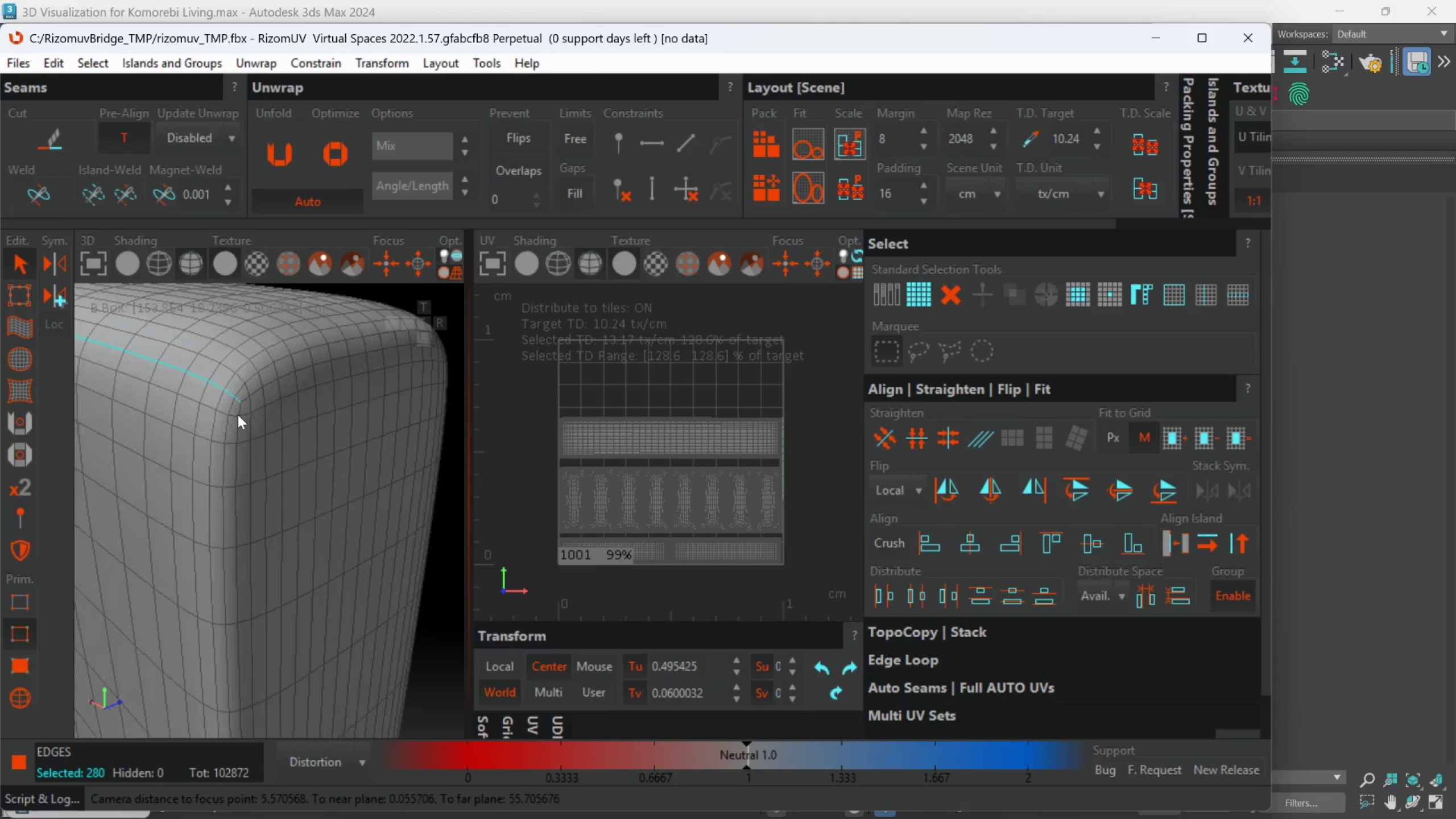 
double_click([239, 413])
 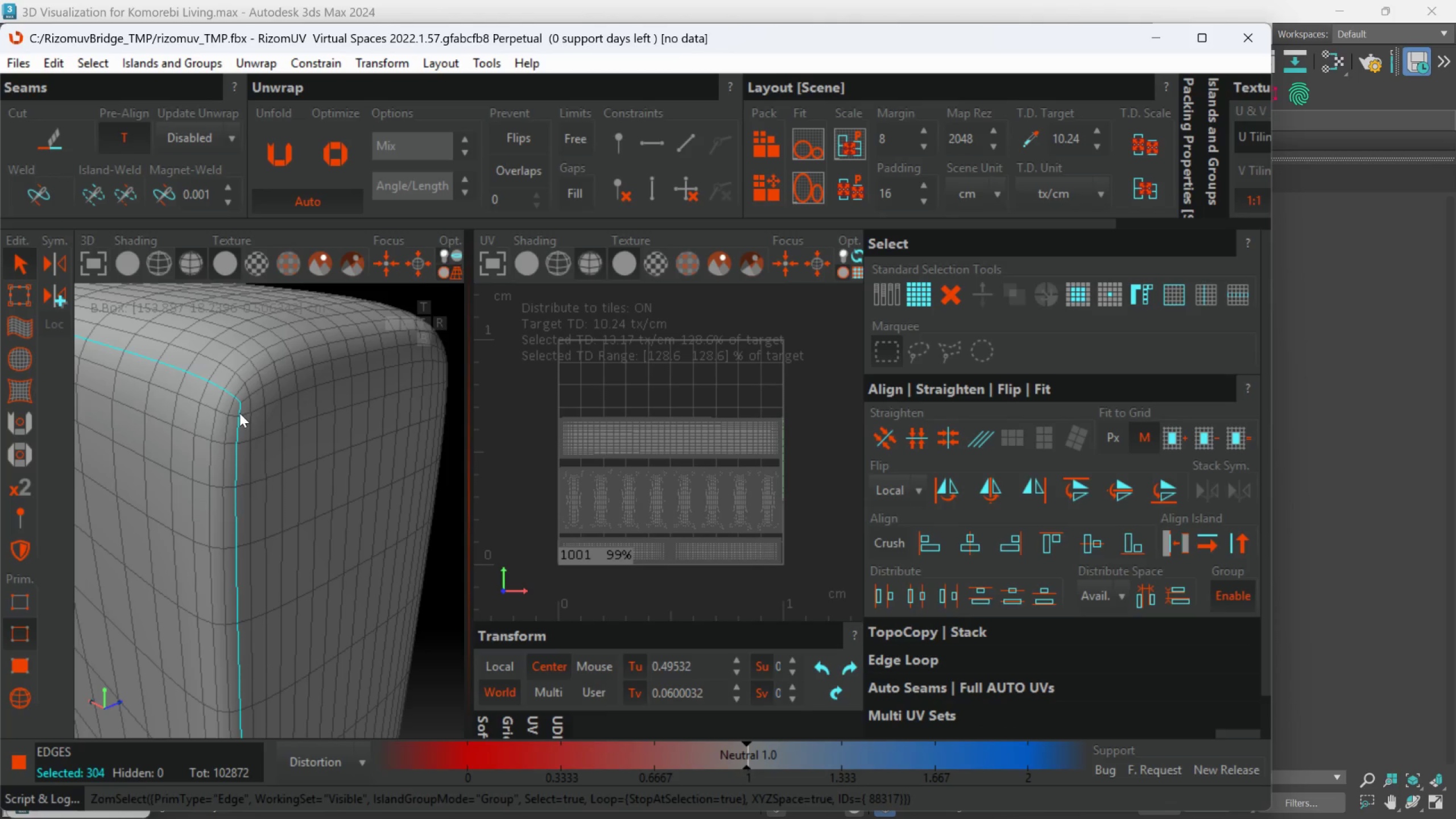 
scroll: coordinate [241, 450], scroll_direction: down, amount: 8.0
 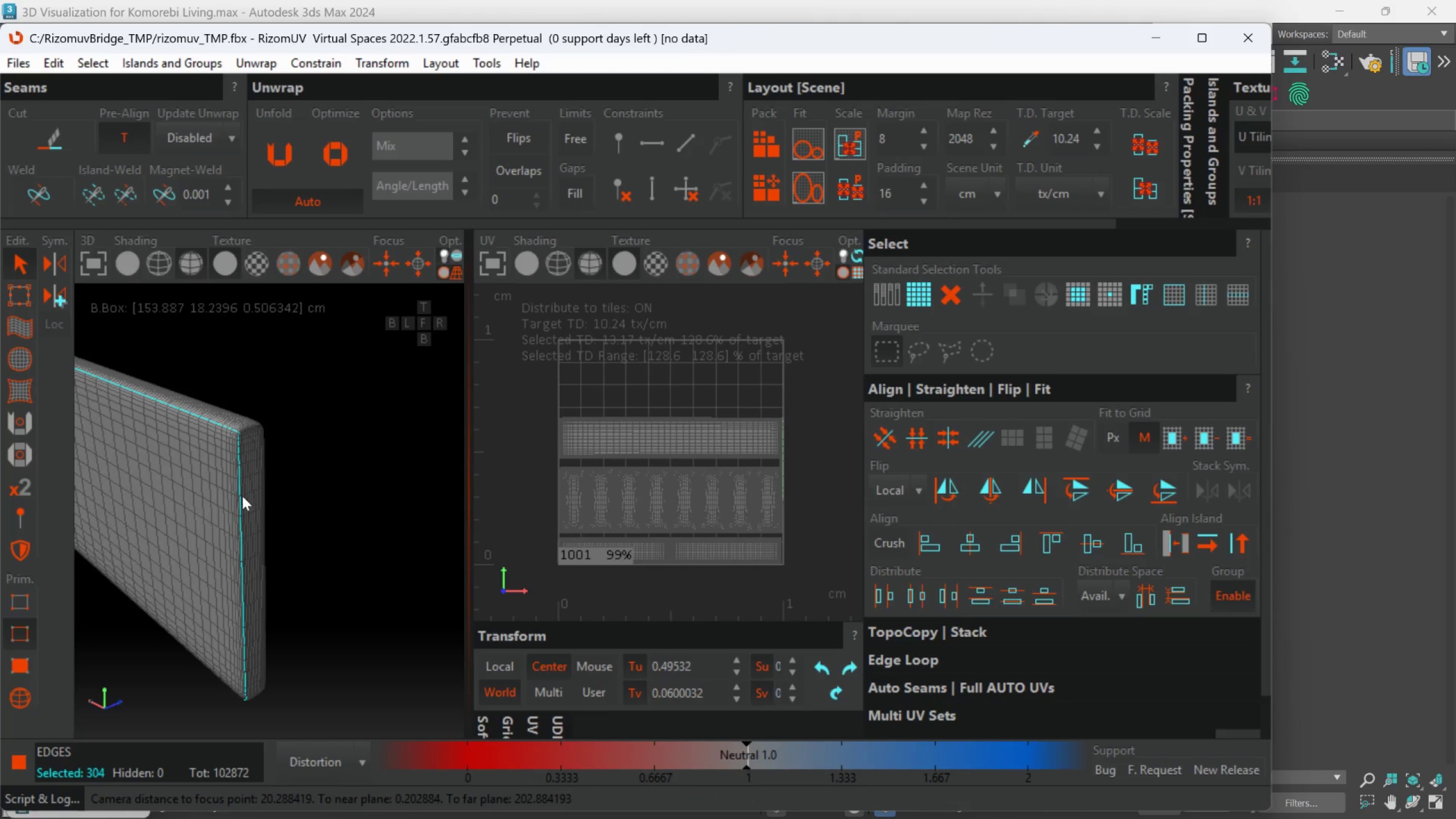 
hold_key(key=AltLeft, duration=0.42)
 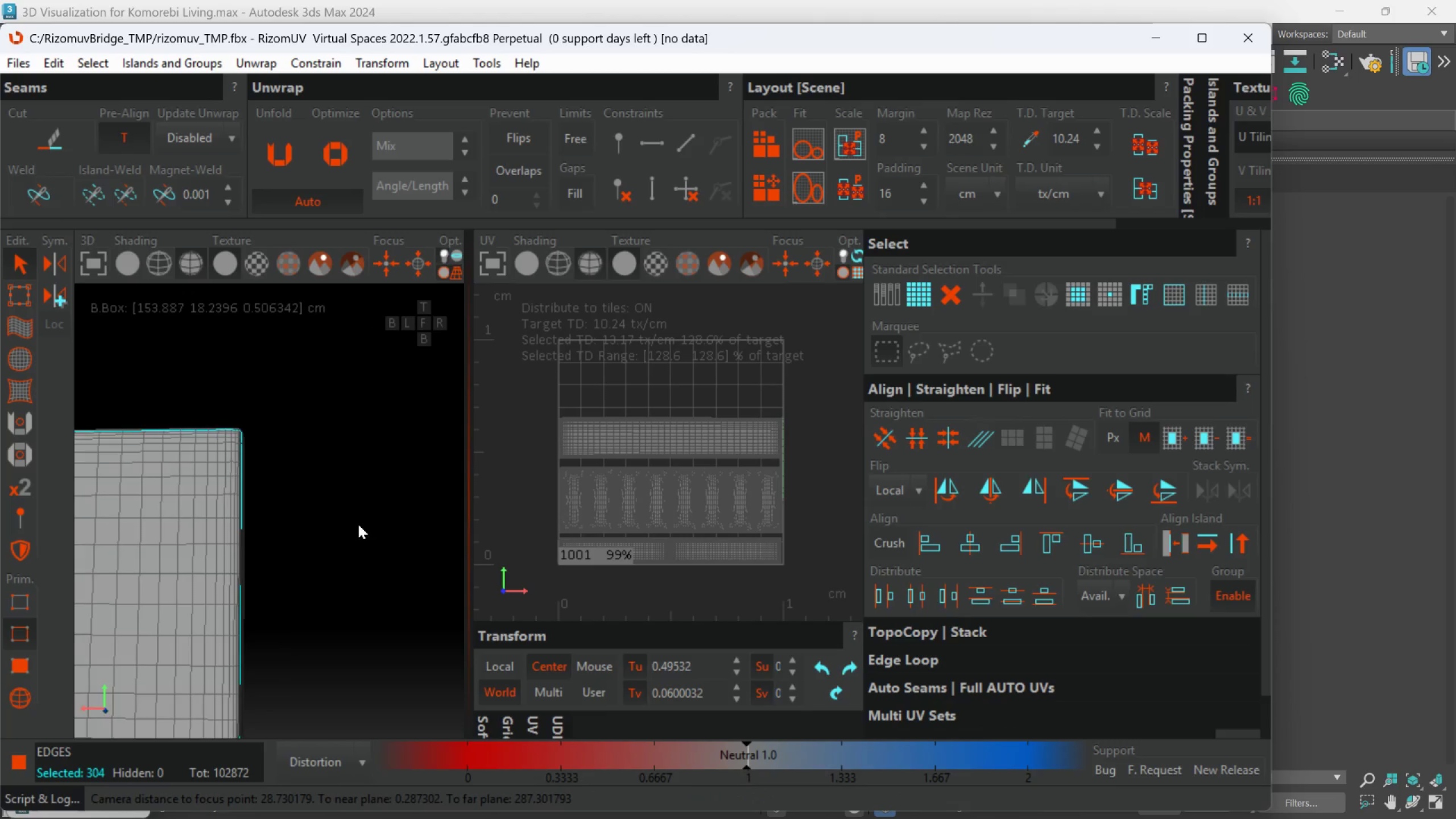 
hold_key(key=AltLeft, duration=0.49)
 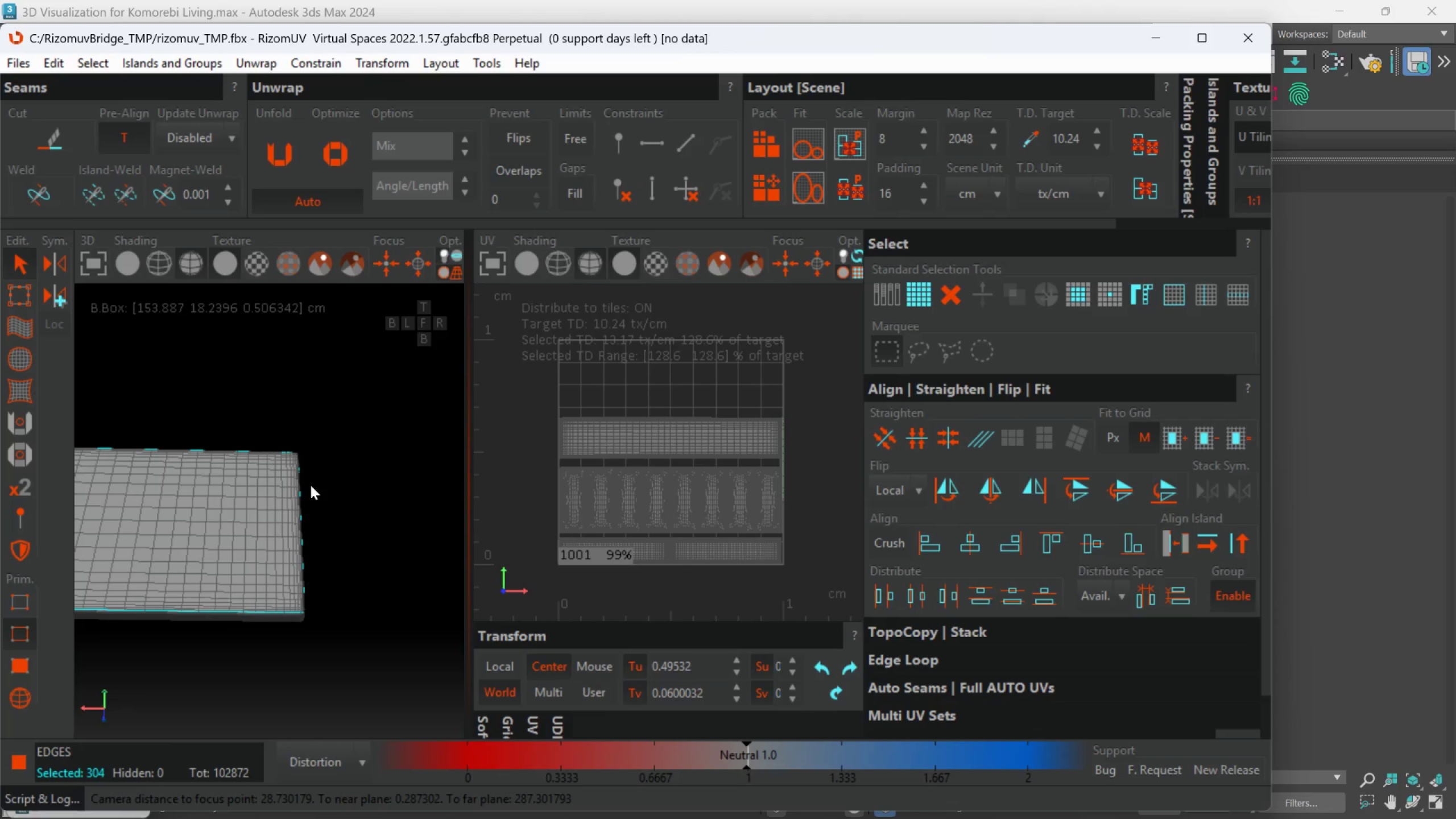 
scroll: coordinate [342, 581], scroll_direction: down, amount: 2.0
 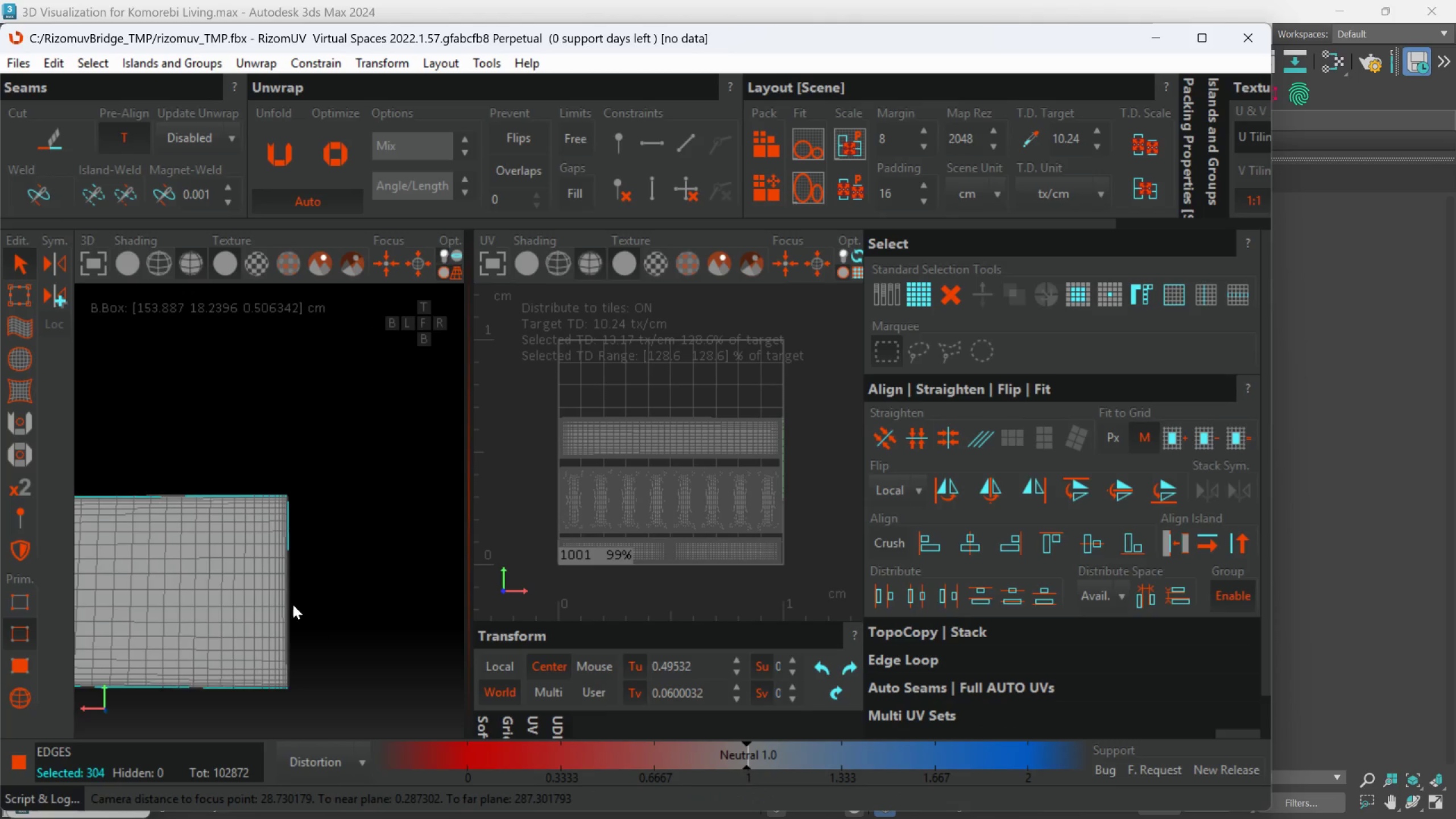 
key(C)
 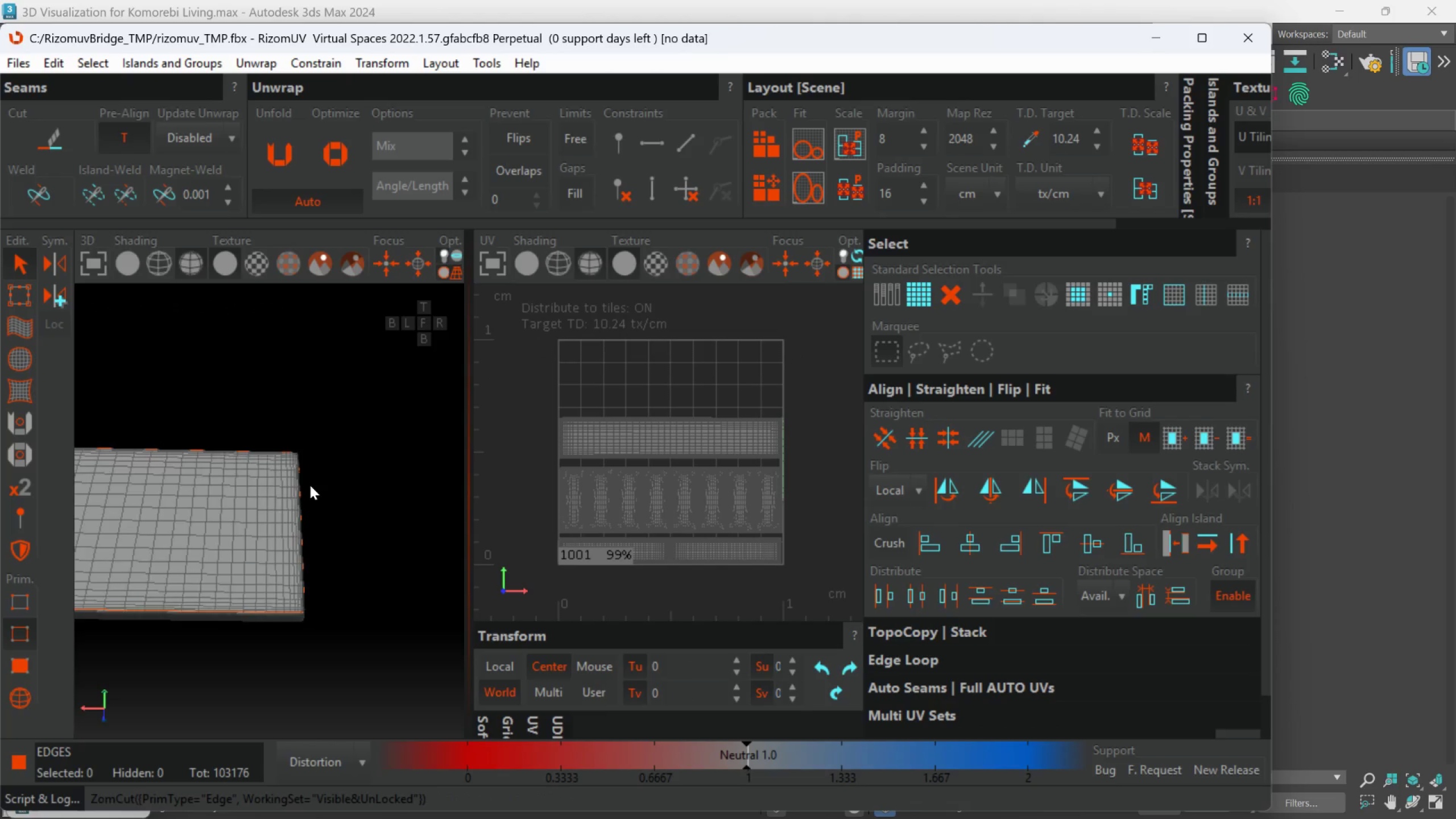 
hold_key(key=AltLeft, duration=0.79)
 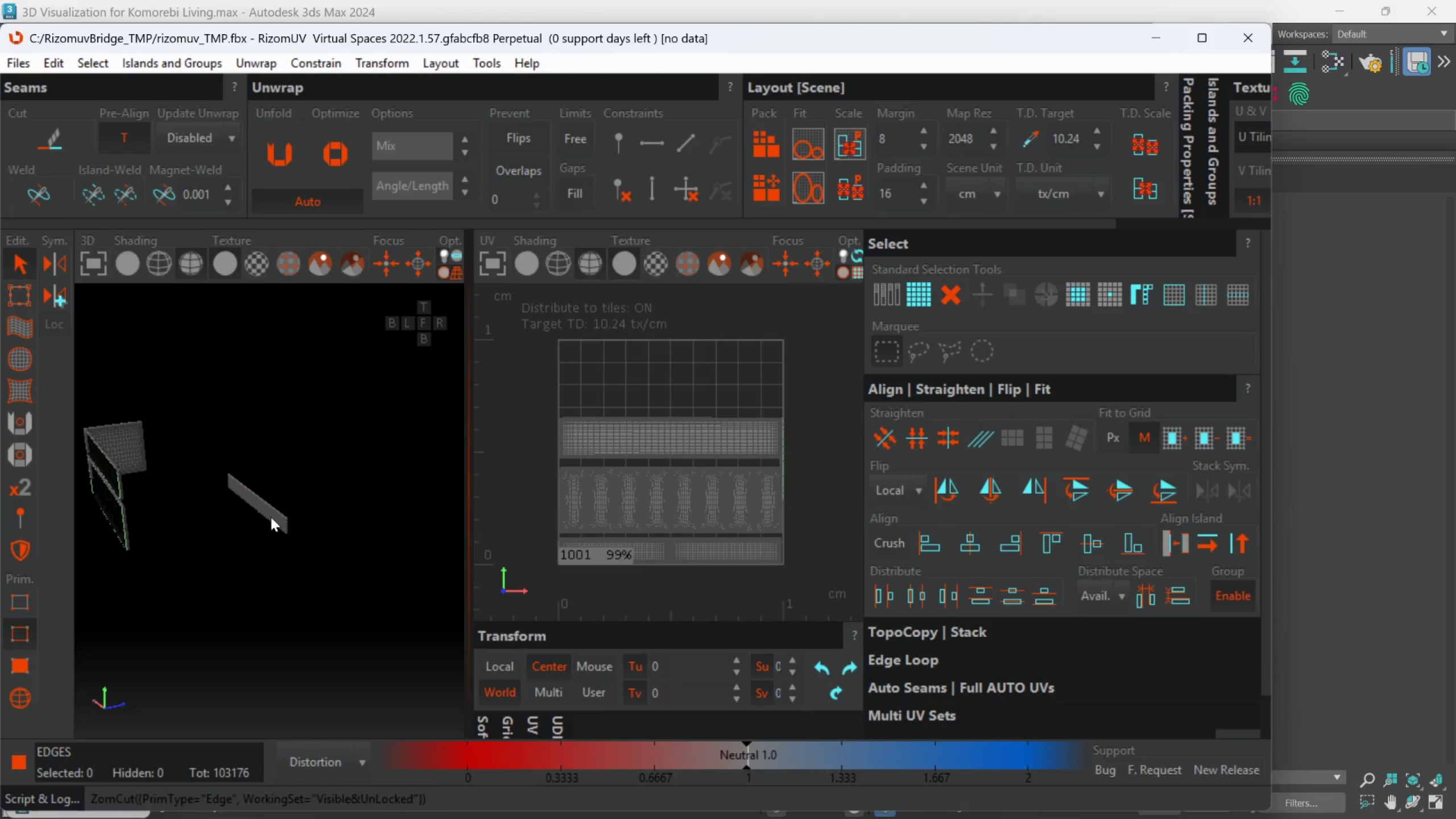 
scroll: coordinate [311, 516], scroll_direction: down, amount: 8.0
 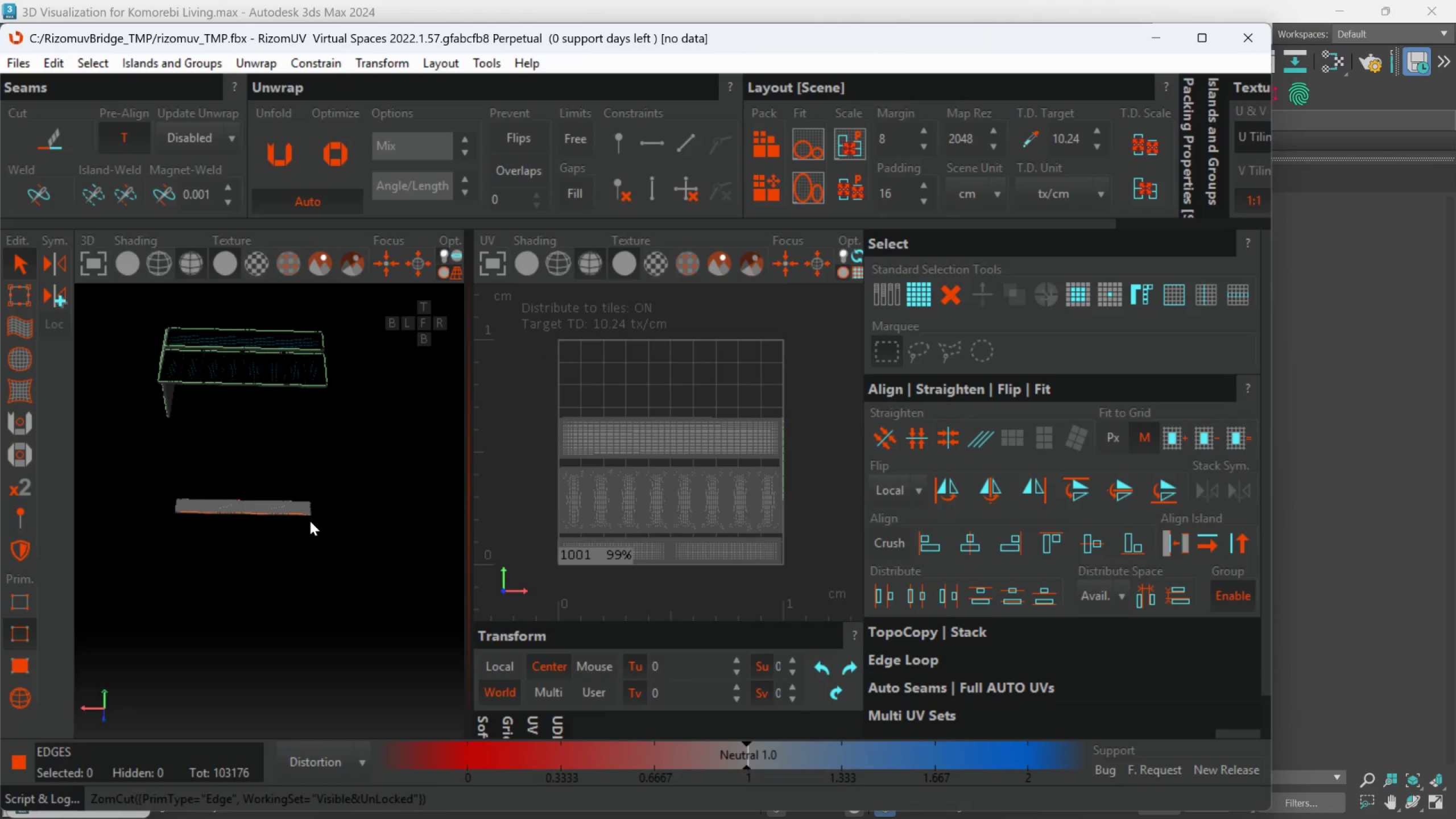 
hold_key(key=AltLeft, duration=0.53)
 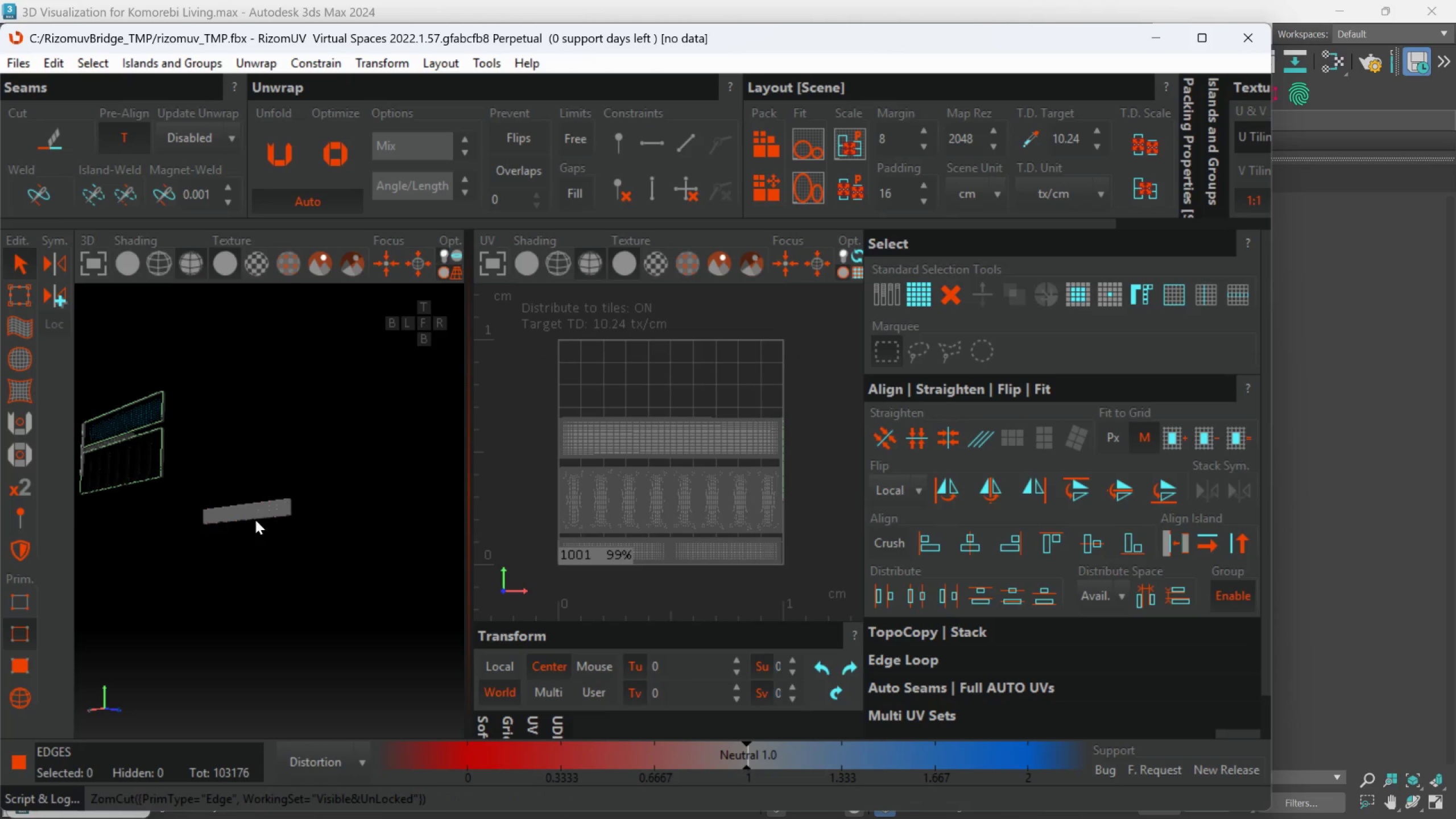 
scroll: coordinate [286, 518], scroll_direction: down, amount: 1.0
 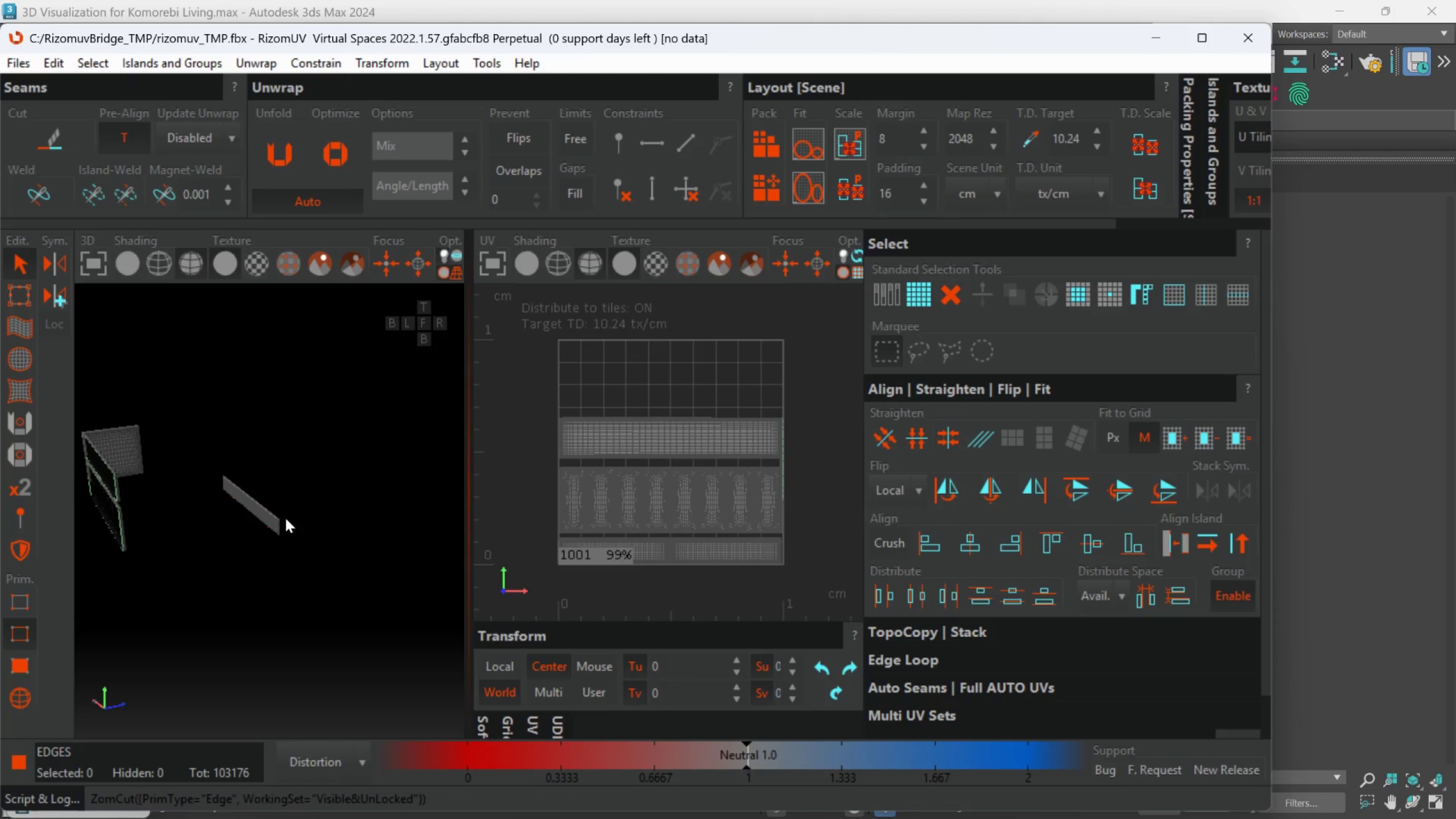 
key(Alt+AltLeft)
 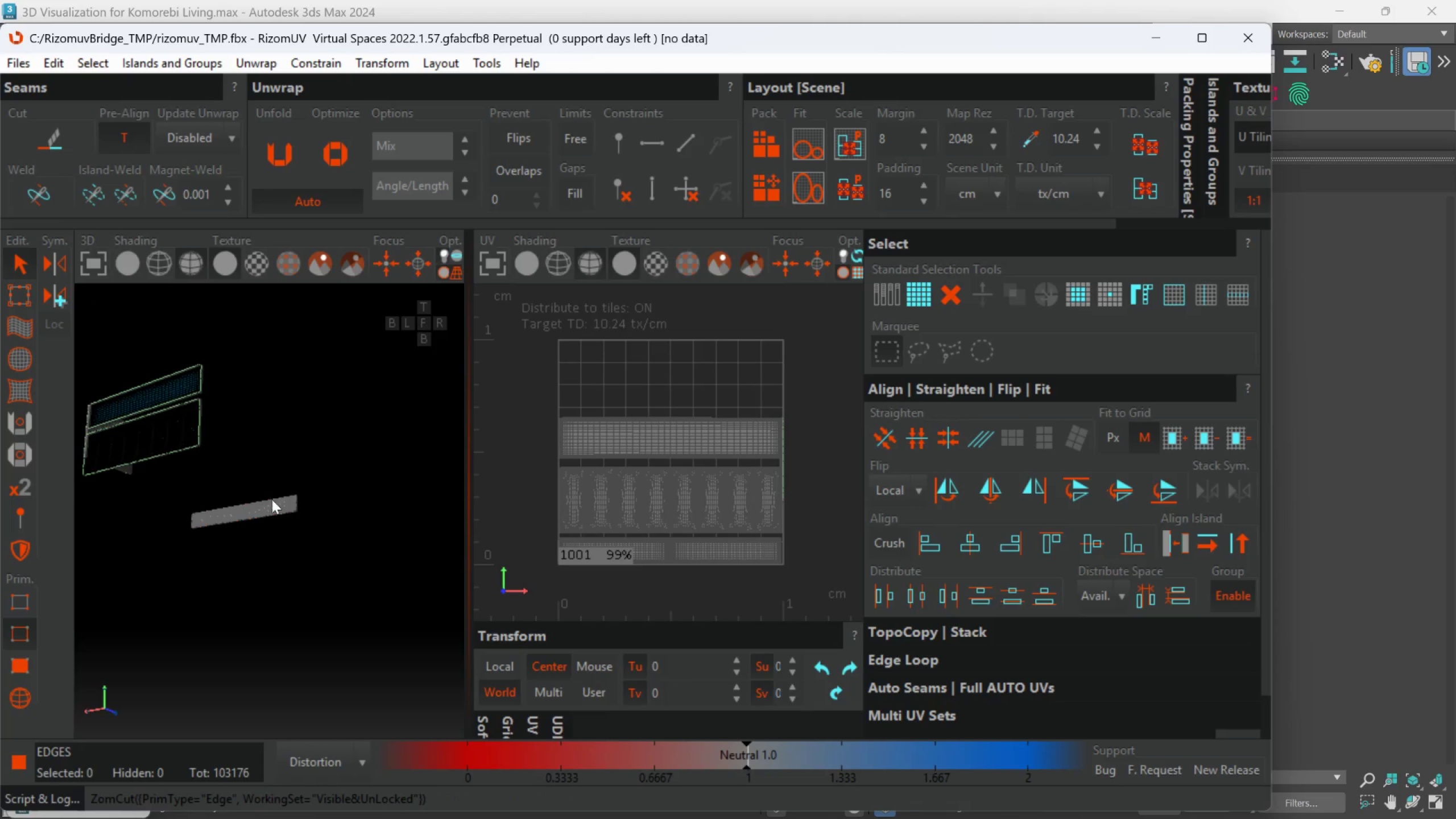 
hold_key(key=AltLeft, duration=0.61)
 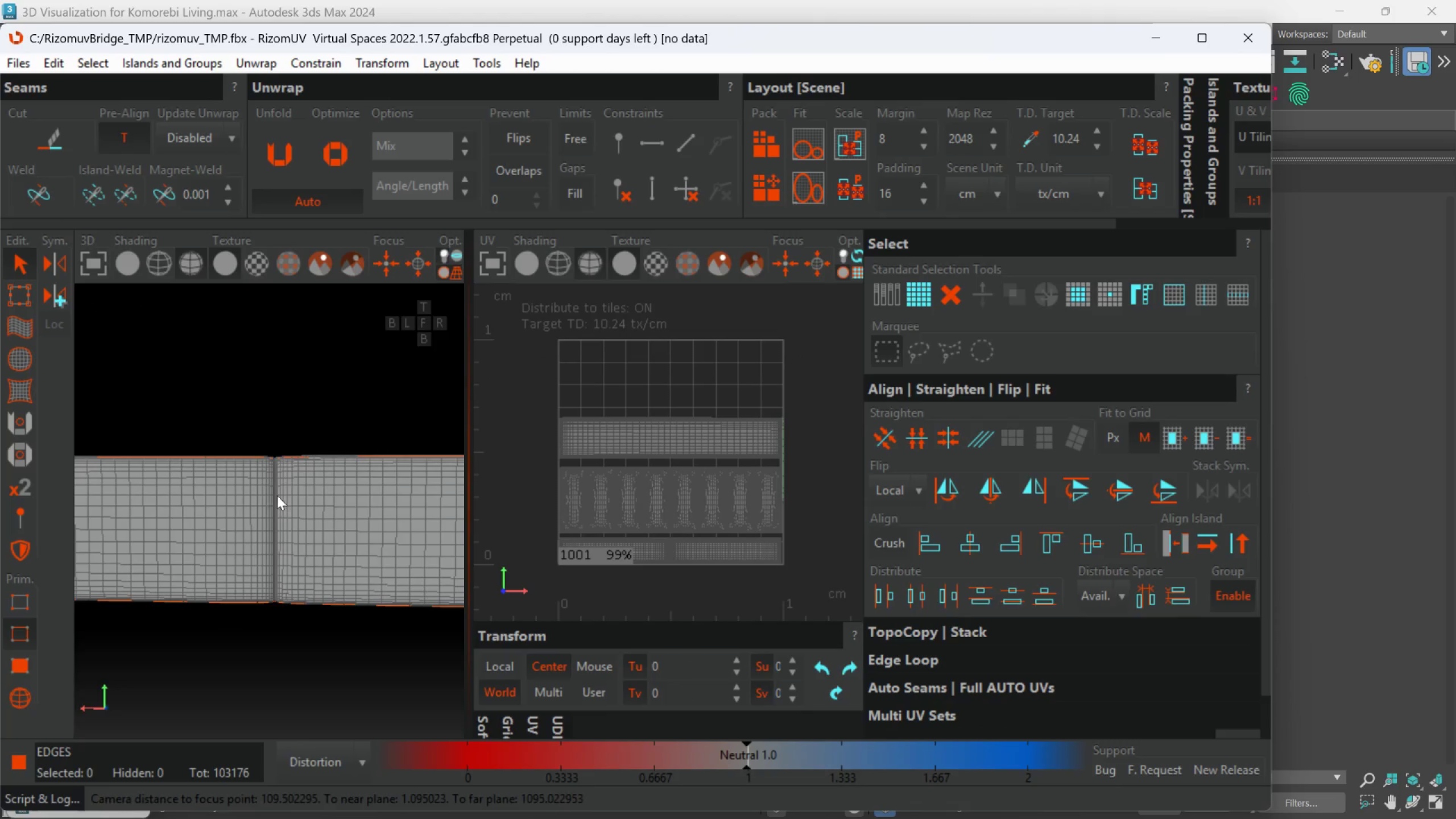 
scroll: coordinate [306, 435], scroll_direction: up, amount: 16.0
 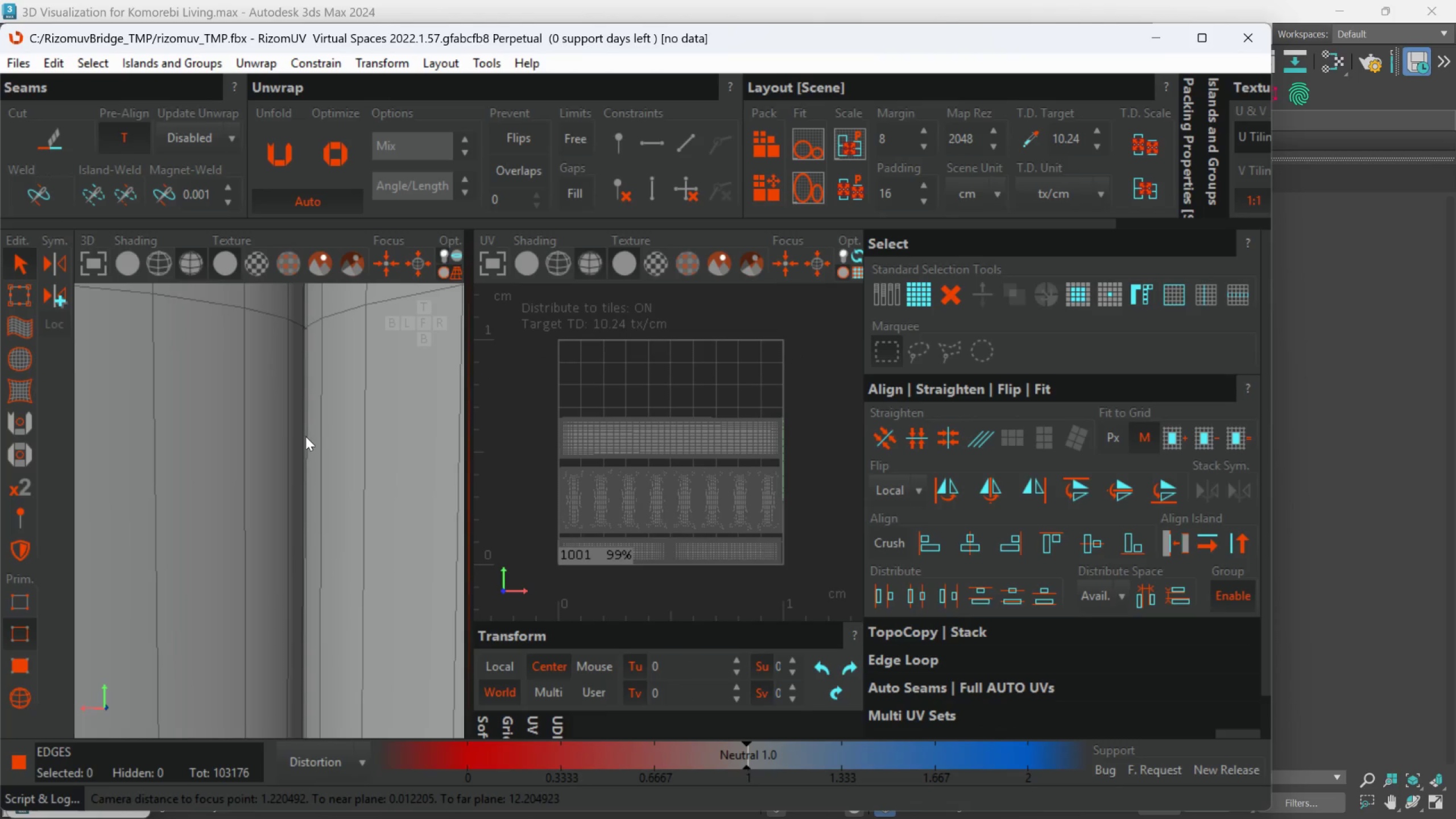 
double_click([305, 436])
 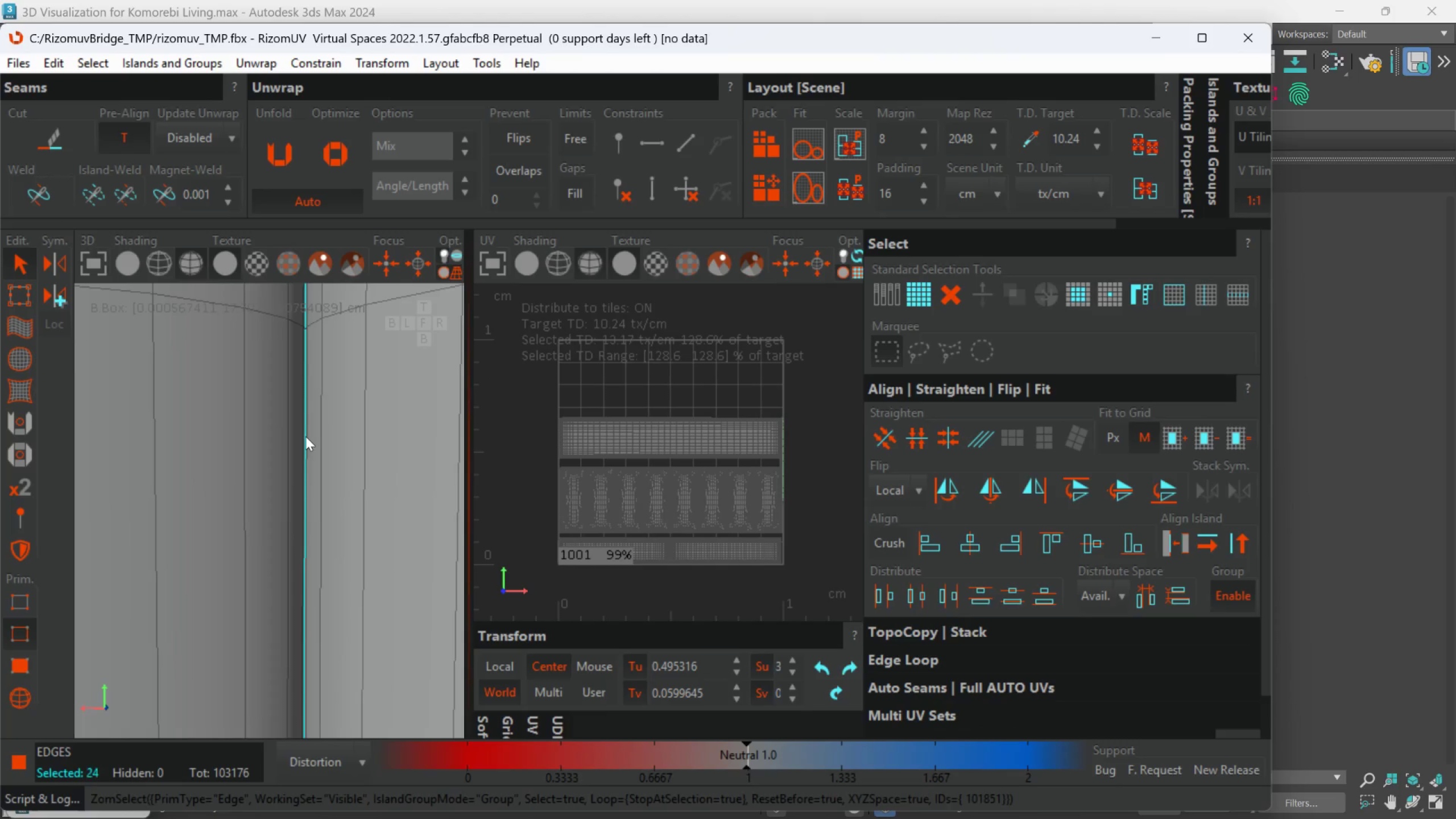 
hold_key(key=AltLeft, duration=0.66)
 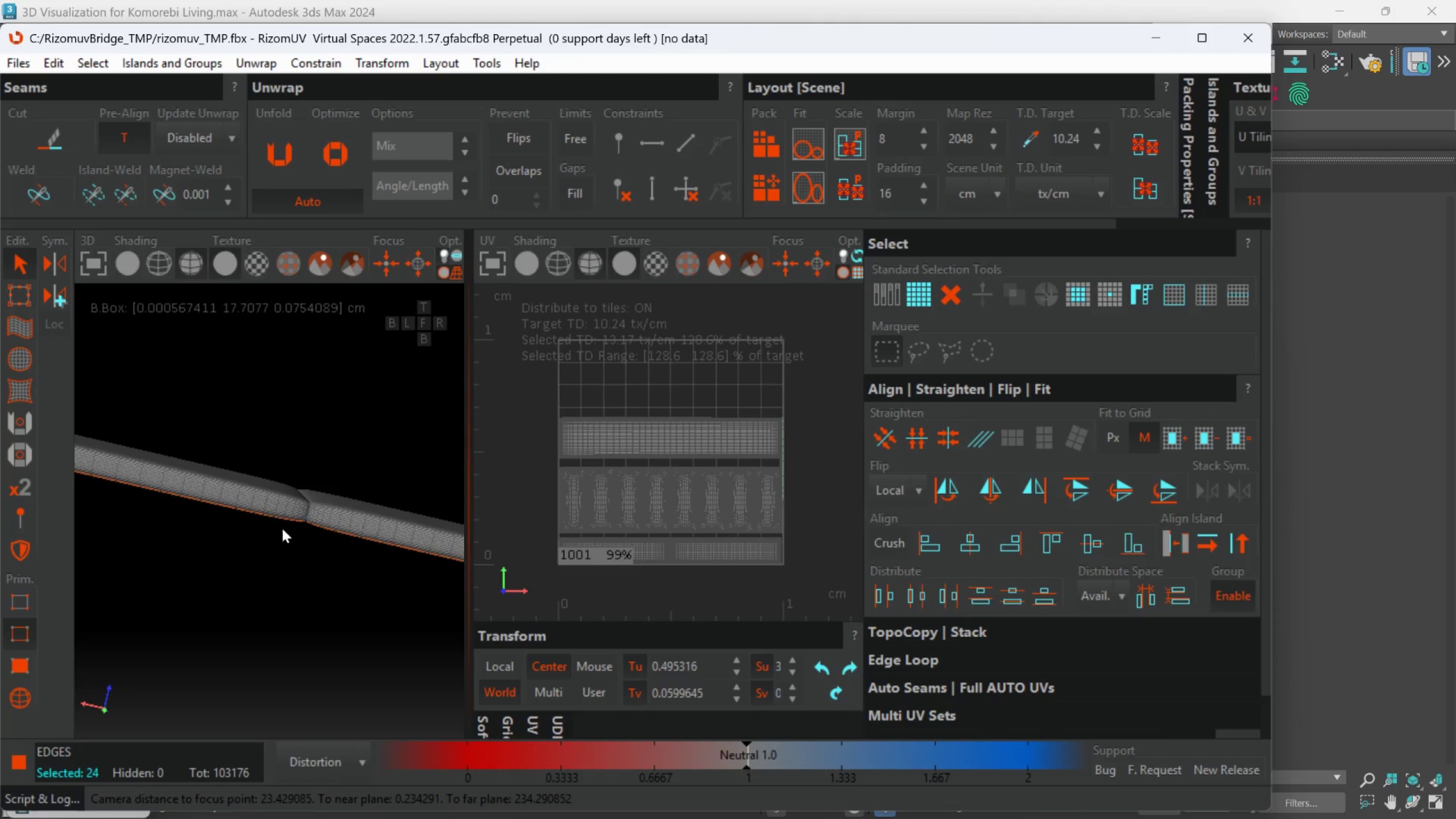 
scroll: coordinate [301, 476], scroll_direction: down, amount: 13.0
 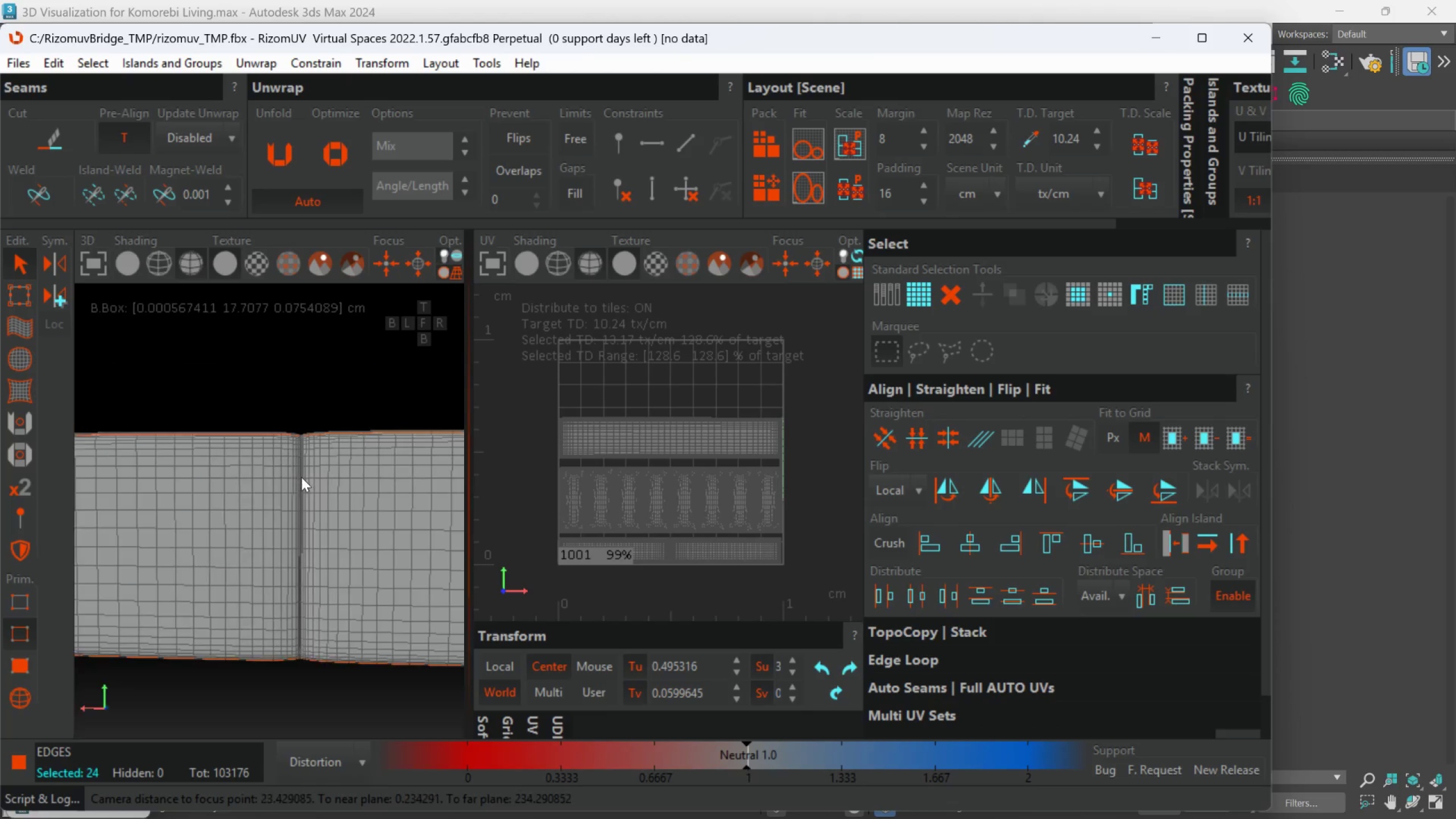 
hold_key(key=AltLeft, duration=0.61)
 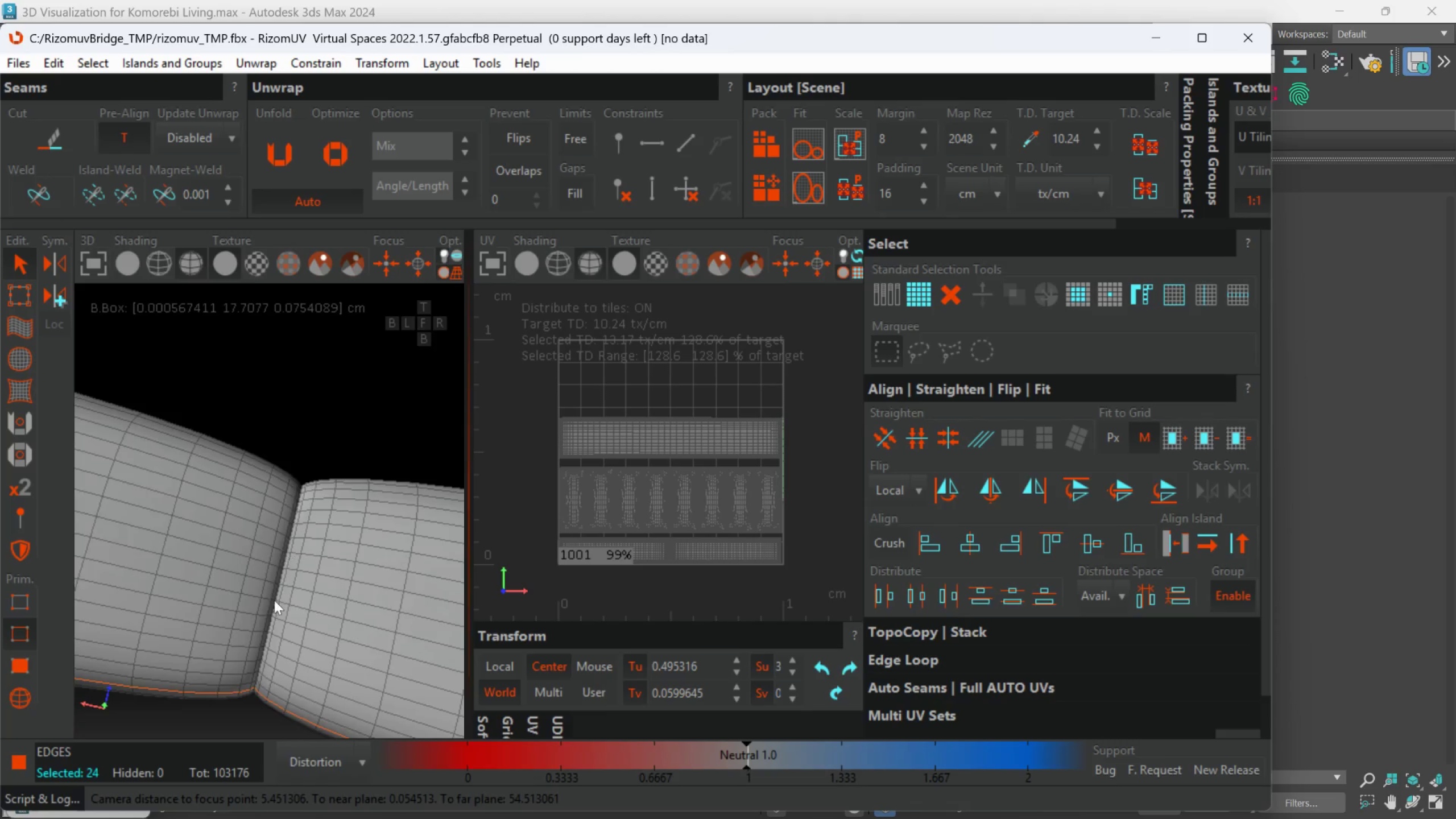 
scroll: coordinate [313, 520], scroll_direction: up, amount: 4.0
 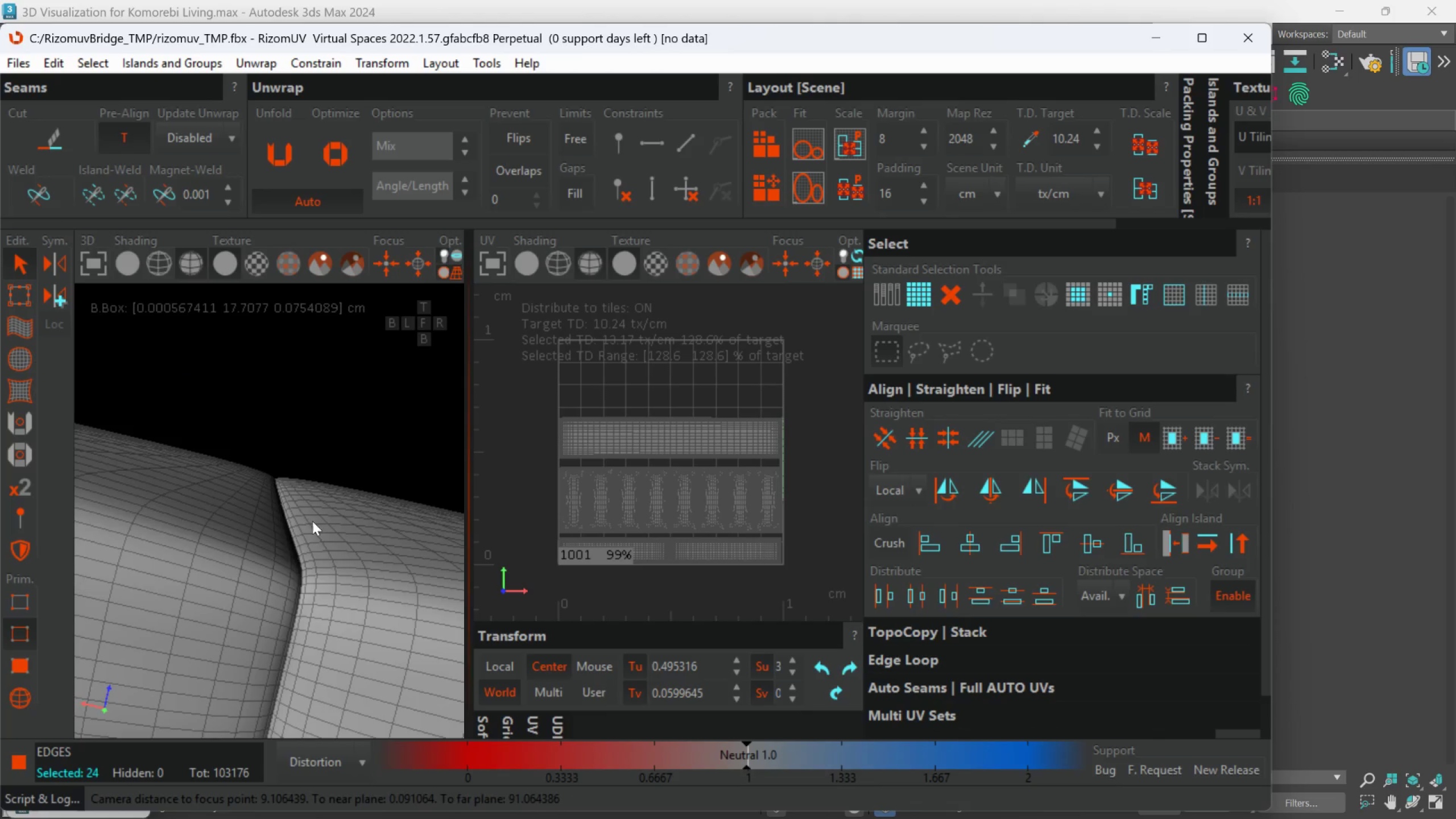 
left_click([300, 581])
 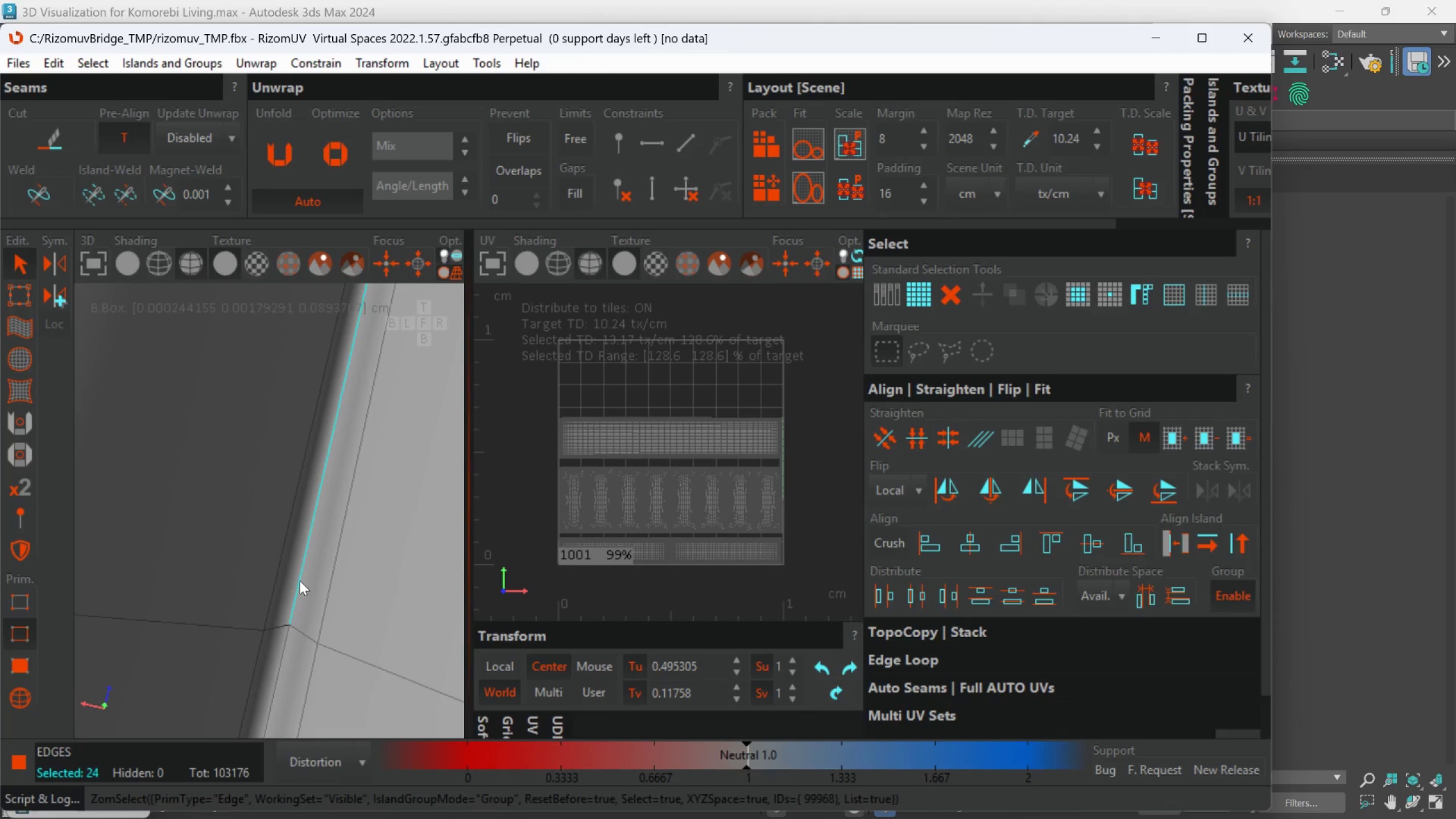 
scroll: coordinate [295, 583], scroll_direction: up, amount: 9.0
 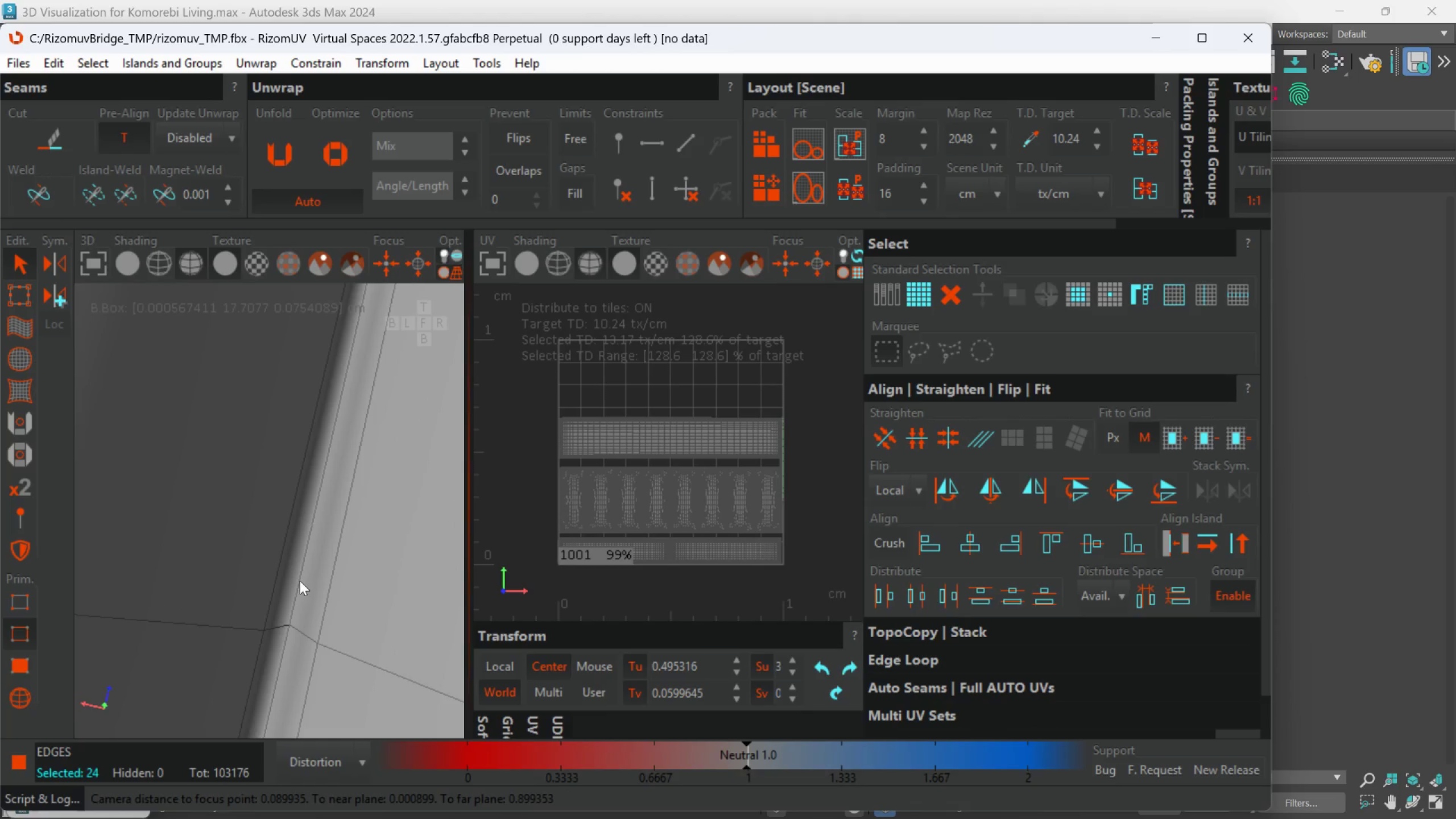 
double_click([300, 581])
 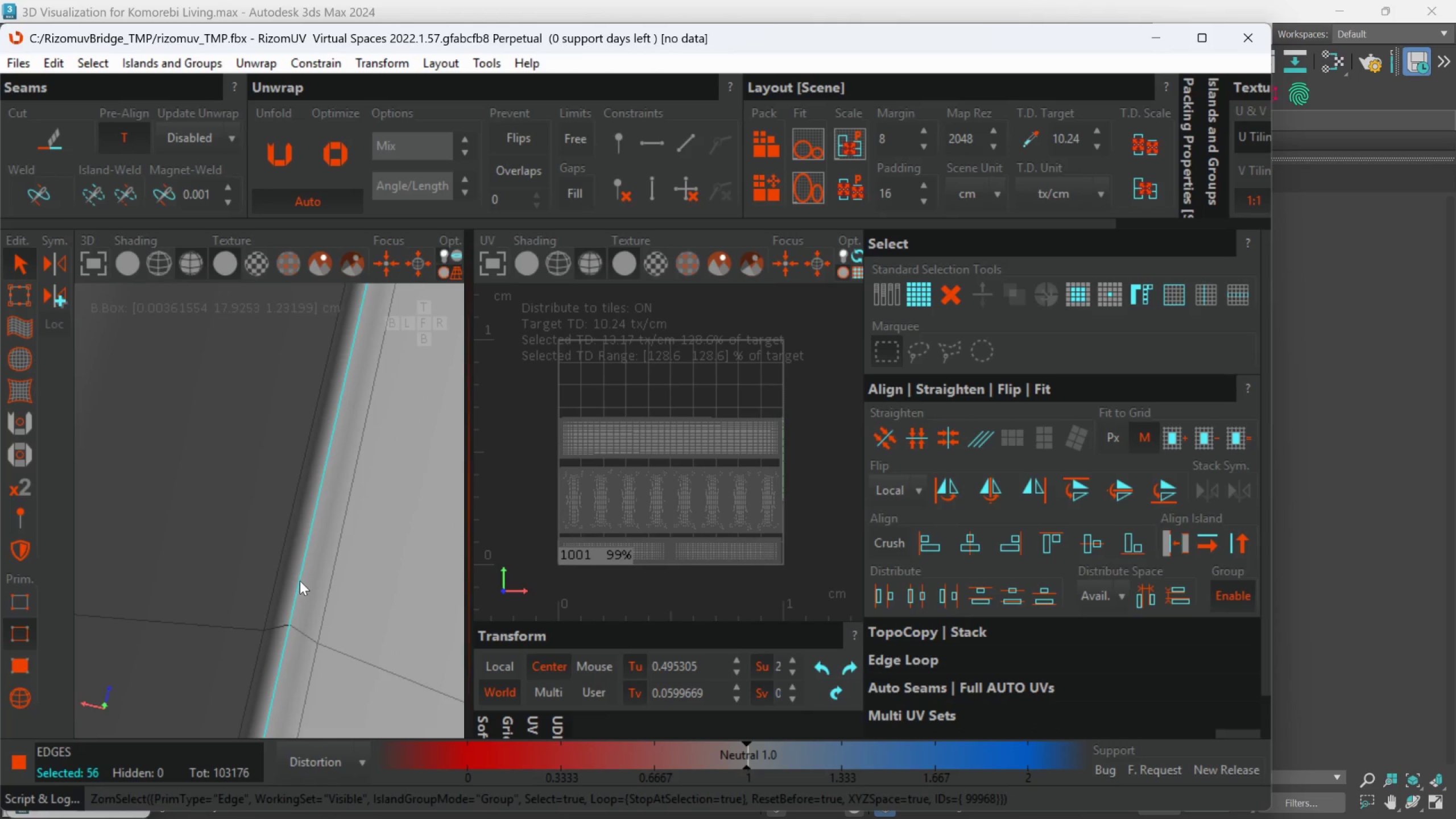 
hold_key(key=AltLeft, duration=0.39)
 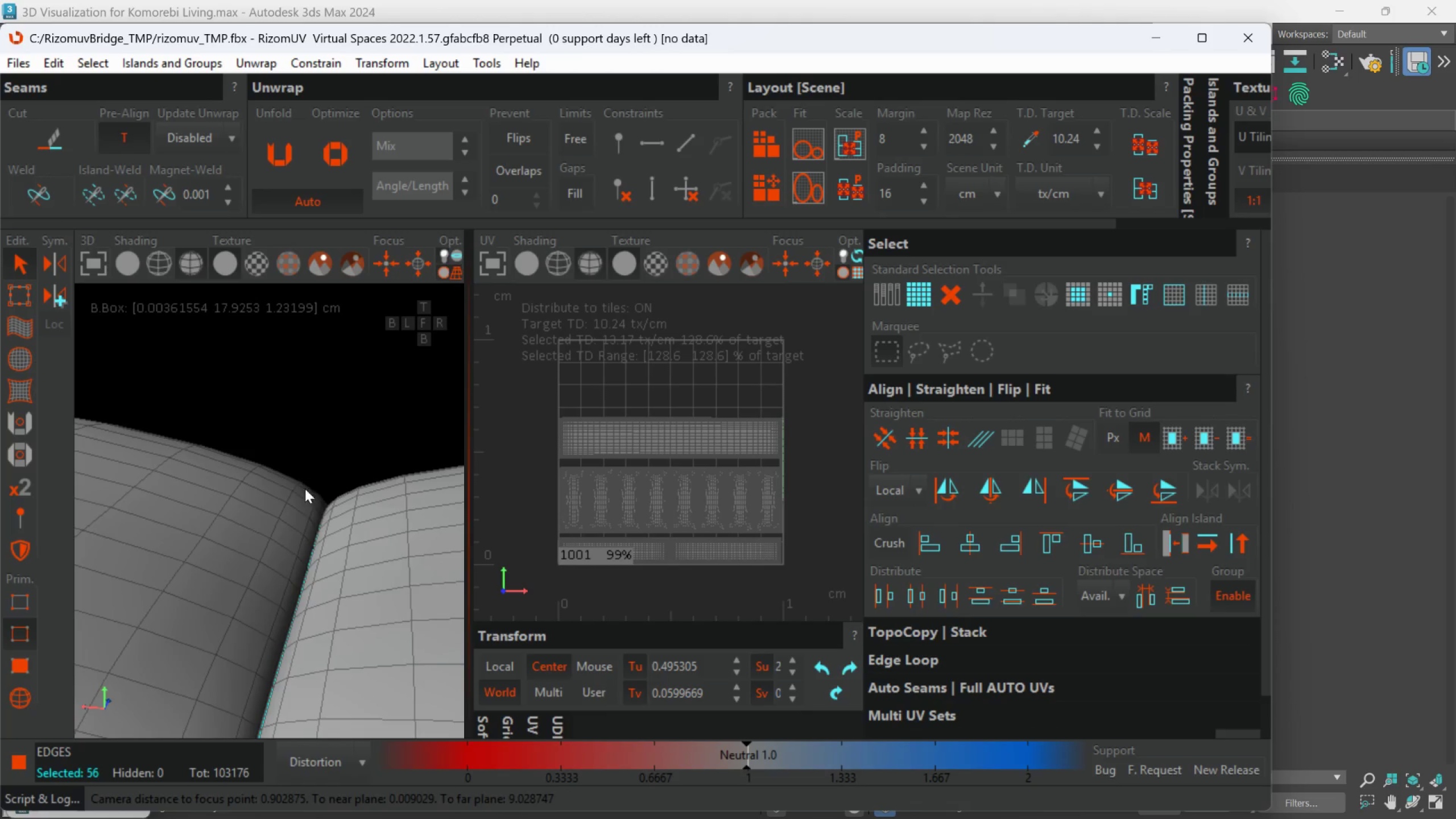 
scroll: coordinate [295, 556], scroll_direction: down, amount: 11.0
 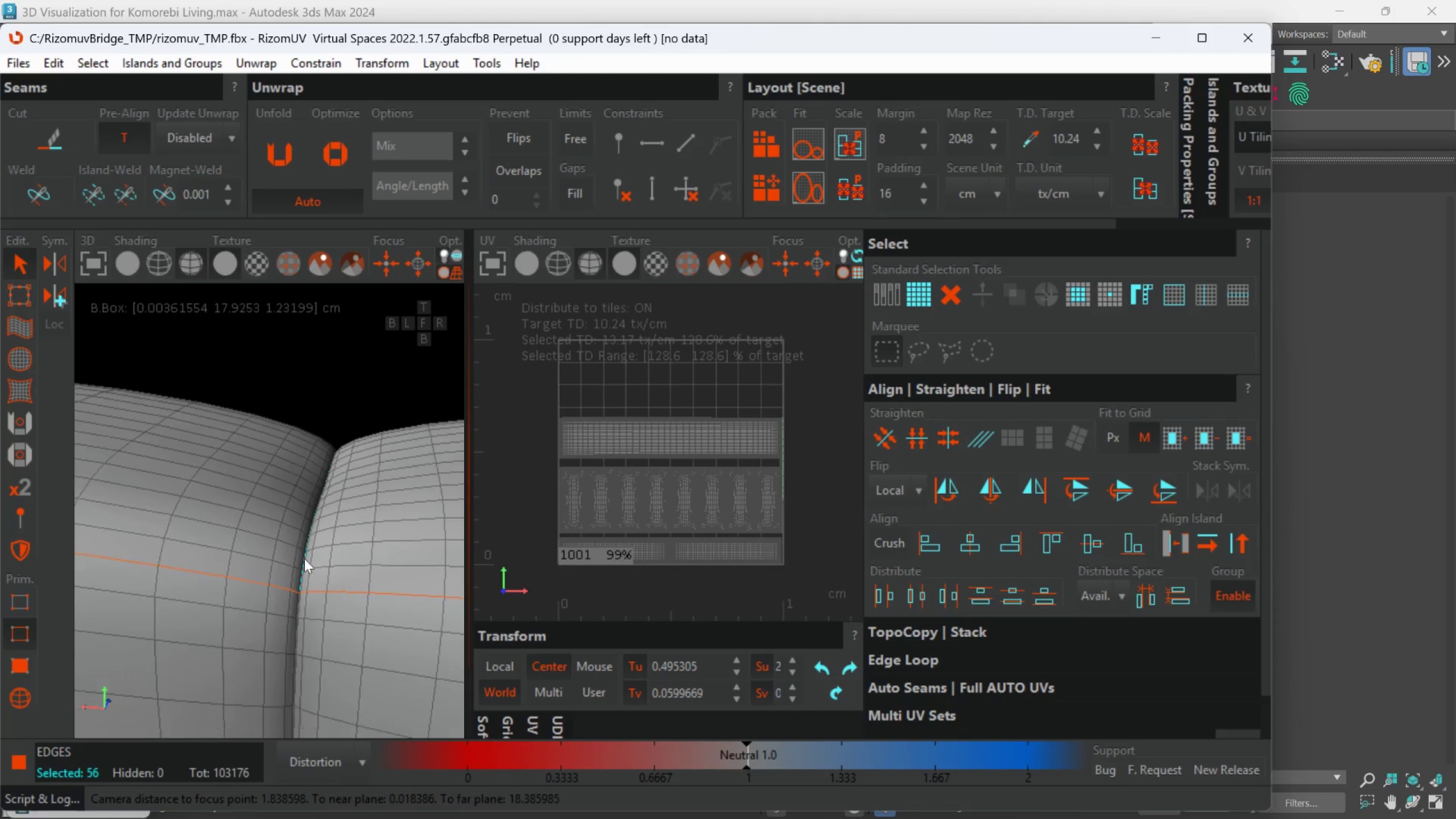 
hold_key(key=ControlLeft, duration=0.99)
 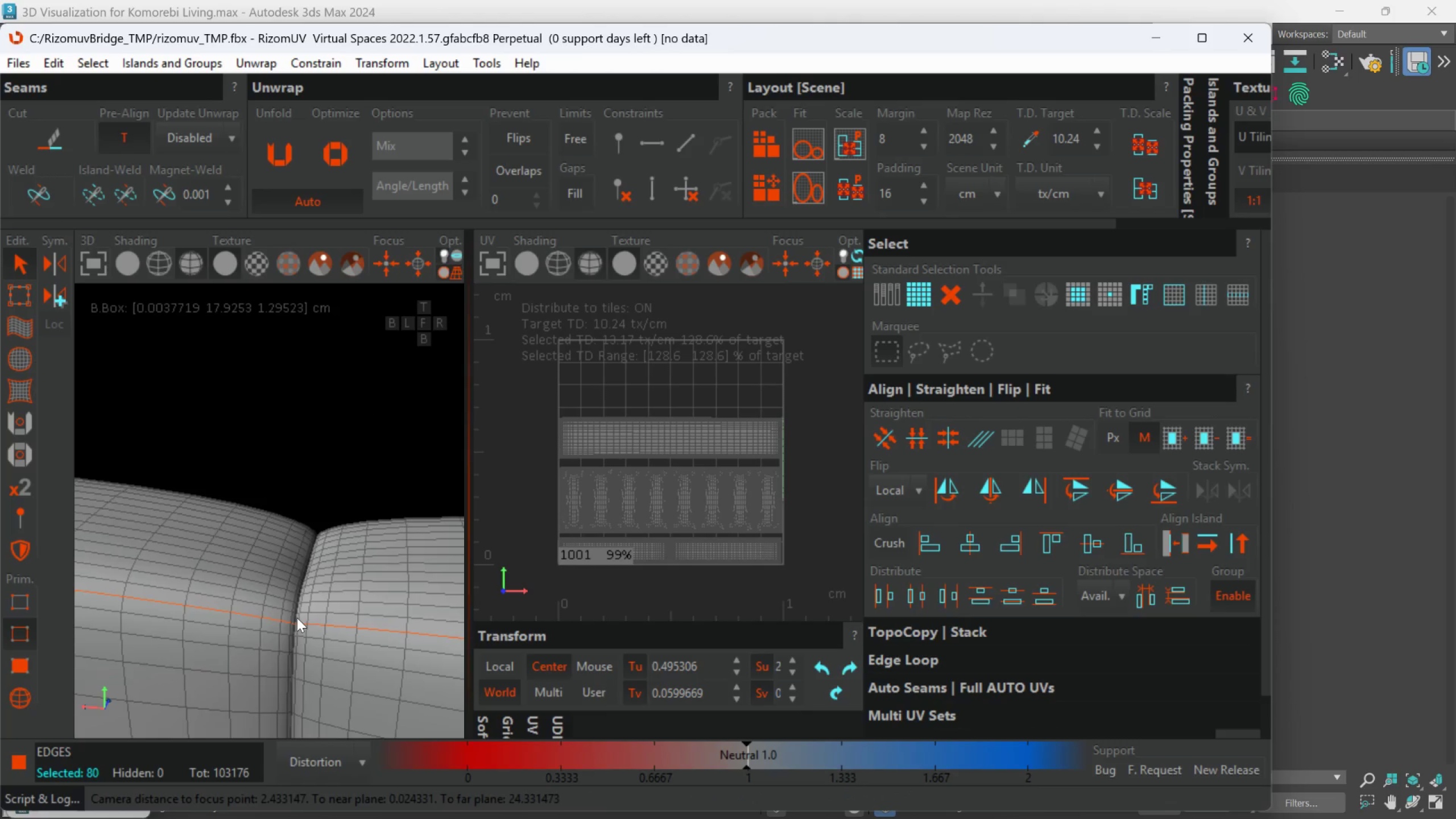 
scroll: coordinate [309, 644], scroll_direction: up, amount: 6.0
 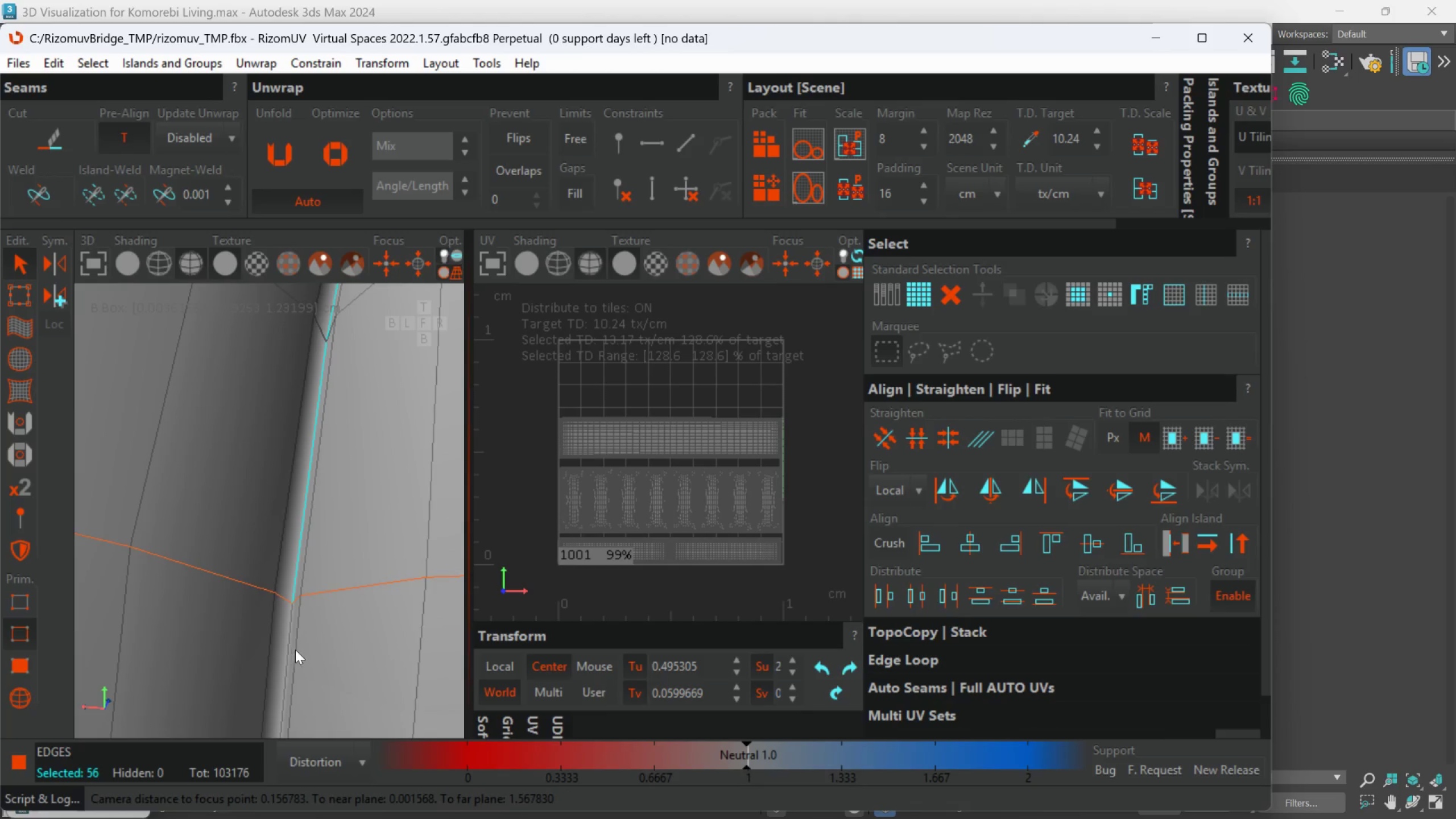 
double_click([289, 651])
 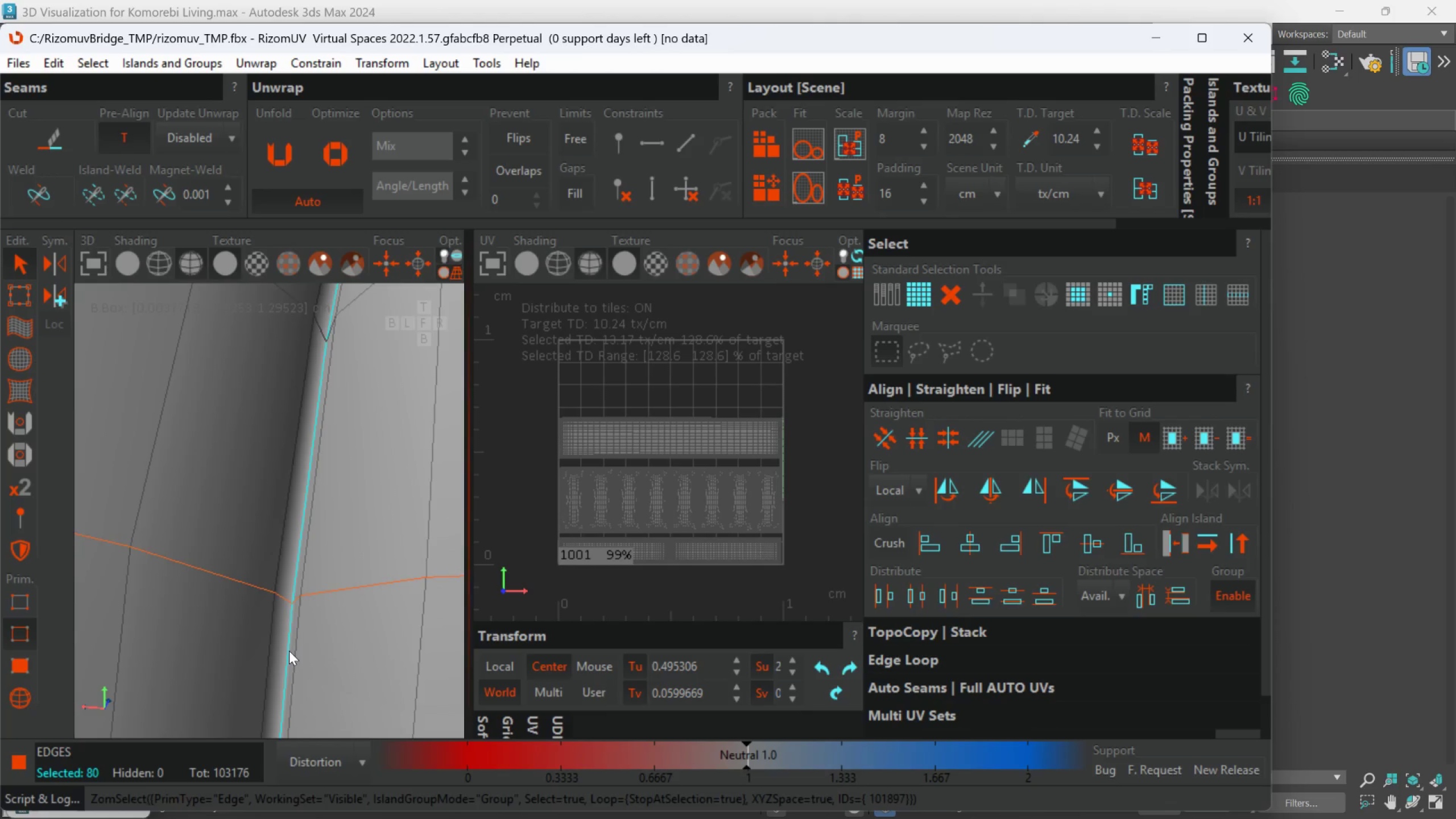 
hold_key(key=AltLeft, duration=0.72)
 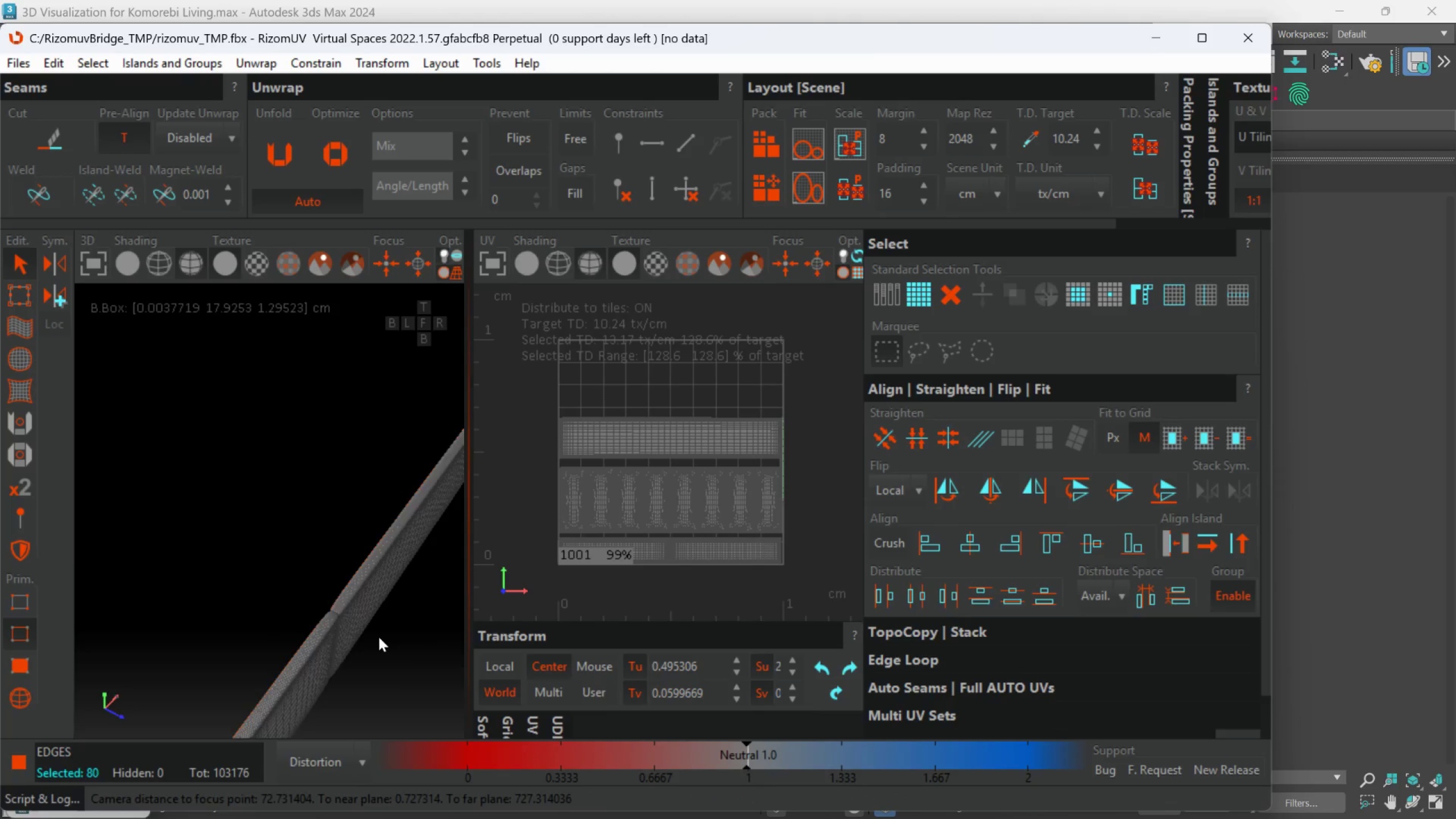 
scroll: coordinate [325, 620], scroll_direction: down, amount: 21.0
 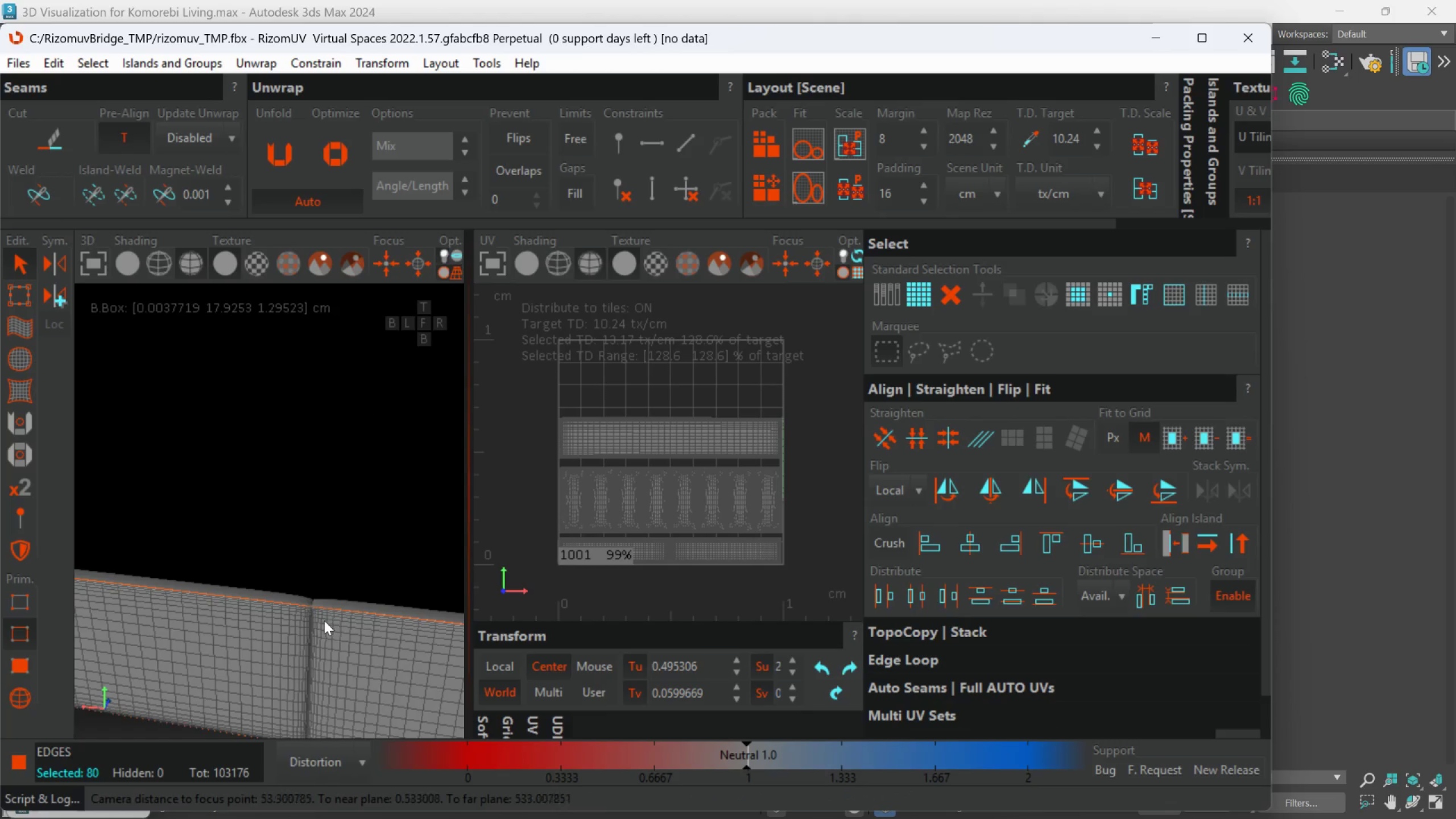 
hold_key(key=AltLeft, duration=0.47)
 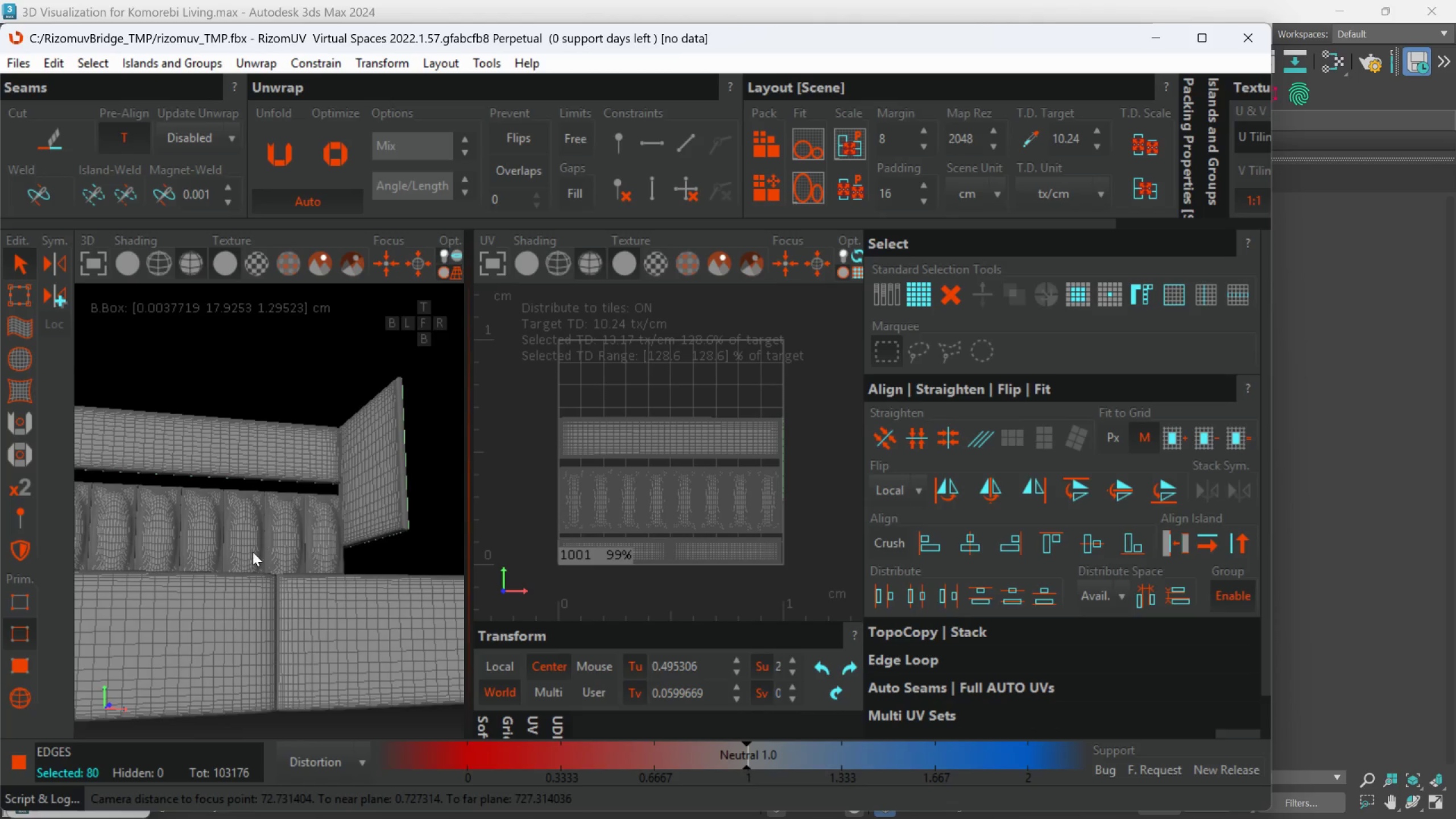 
scroll: coordinate [378, 636], scroll_direction: down, amount: 1.0
 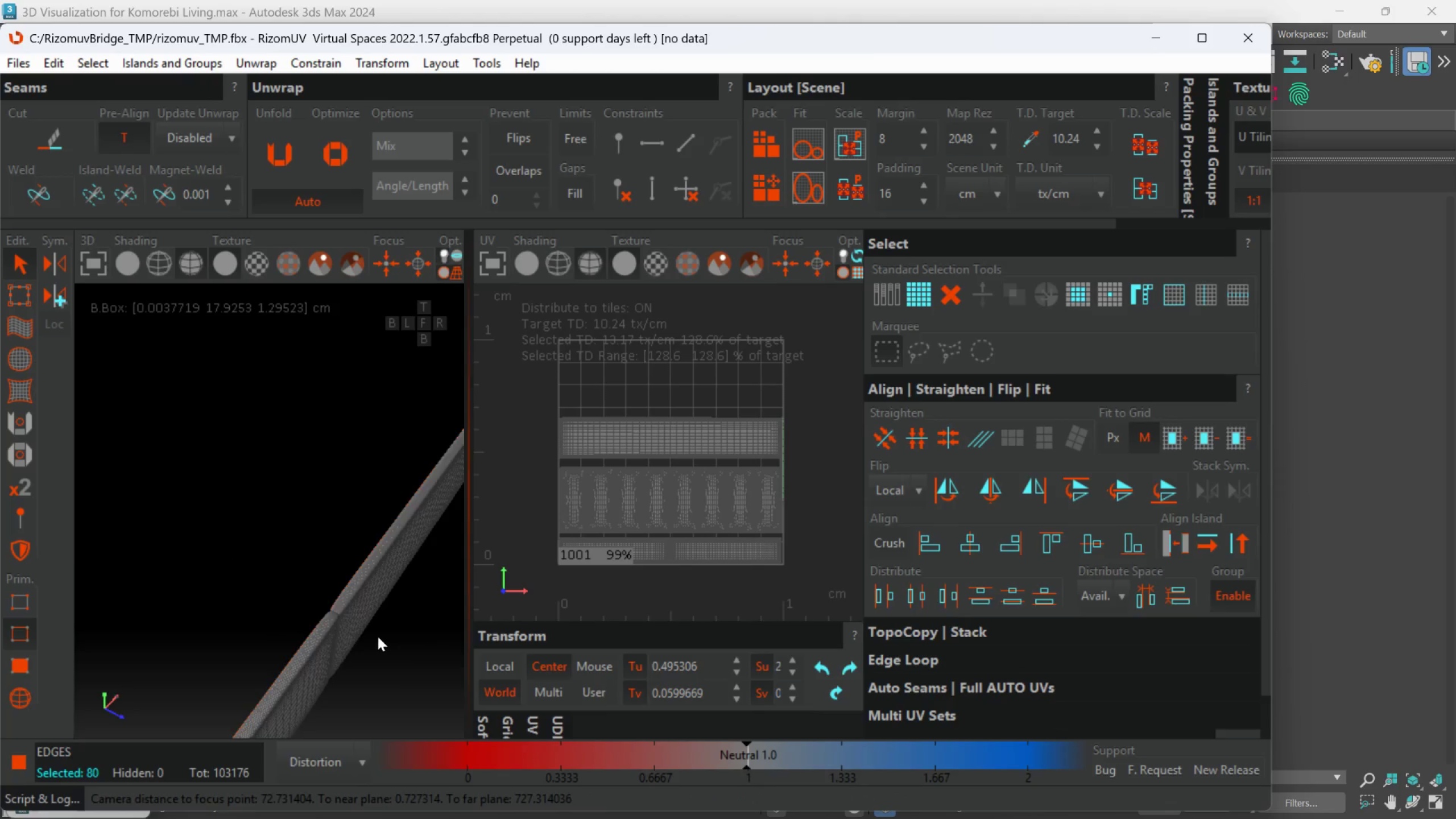 
hold_key(key=AltLeft, duration=0.56)
 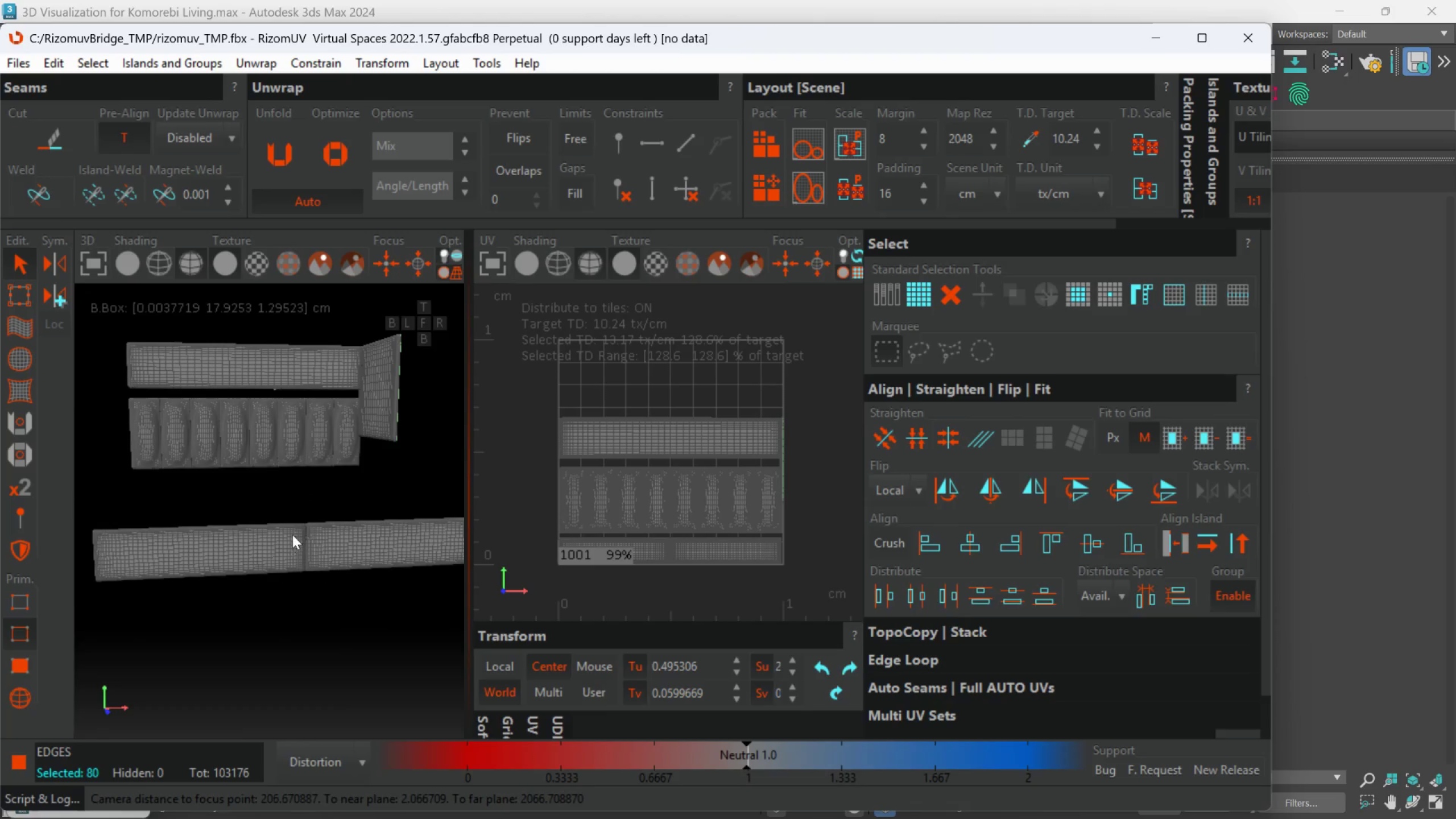 
scroll: coordinate [290, 540], scroll_direction: down, amount: 9.0
 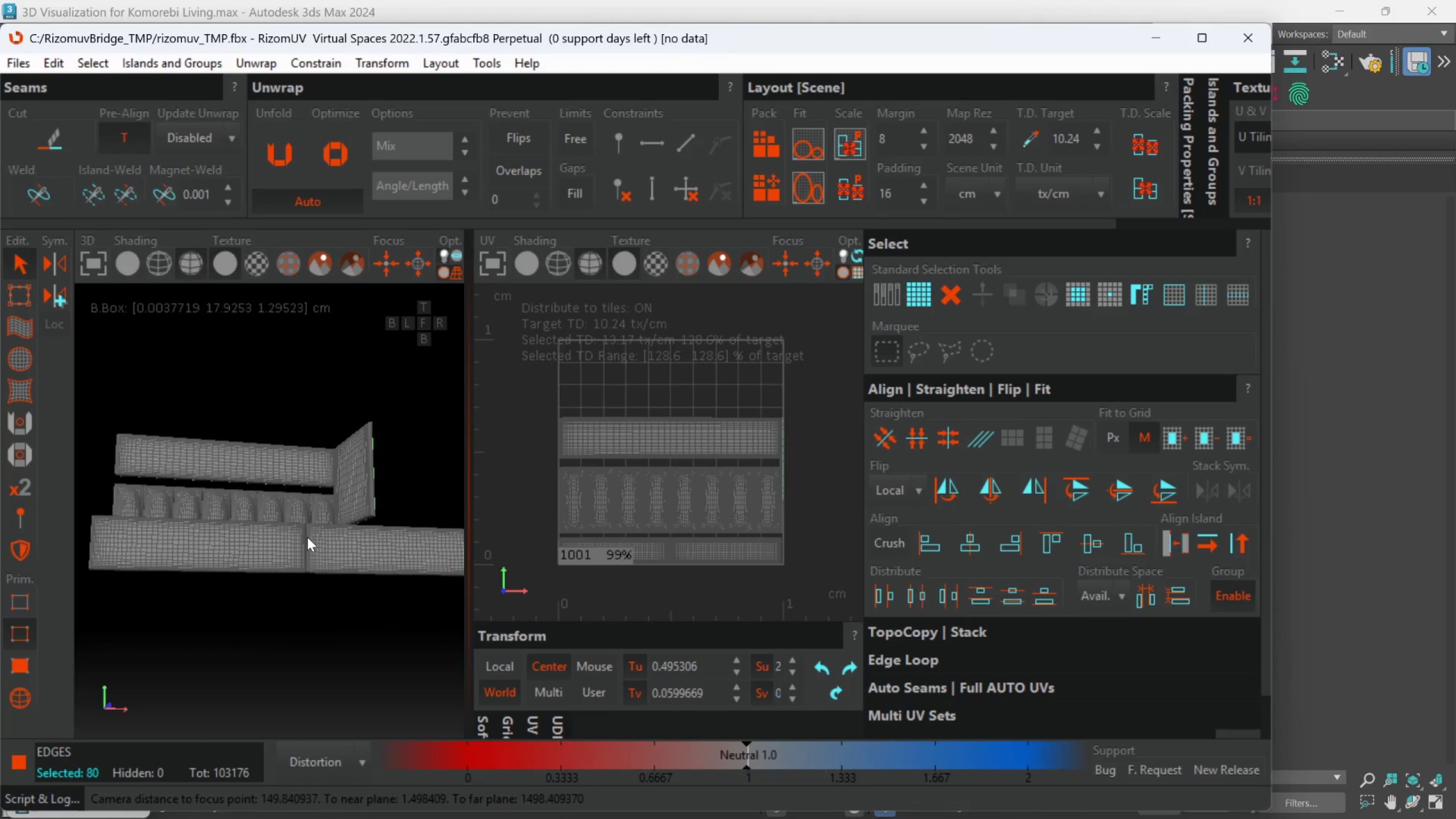 
scroll: coordinate [305, 544], scroll_direction: up, amount: 11.0
 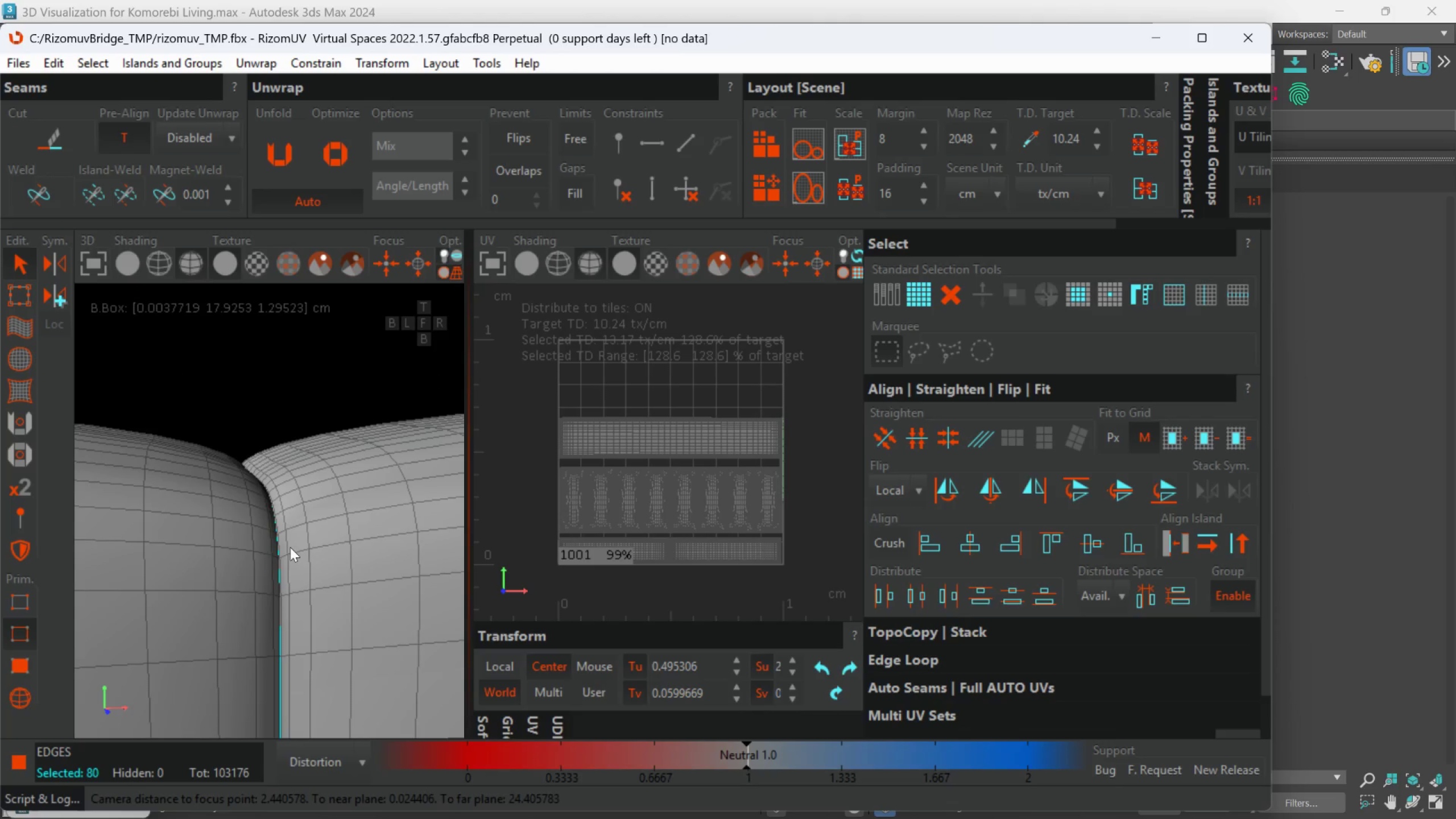 
key(C)
 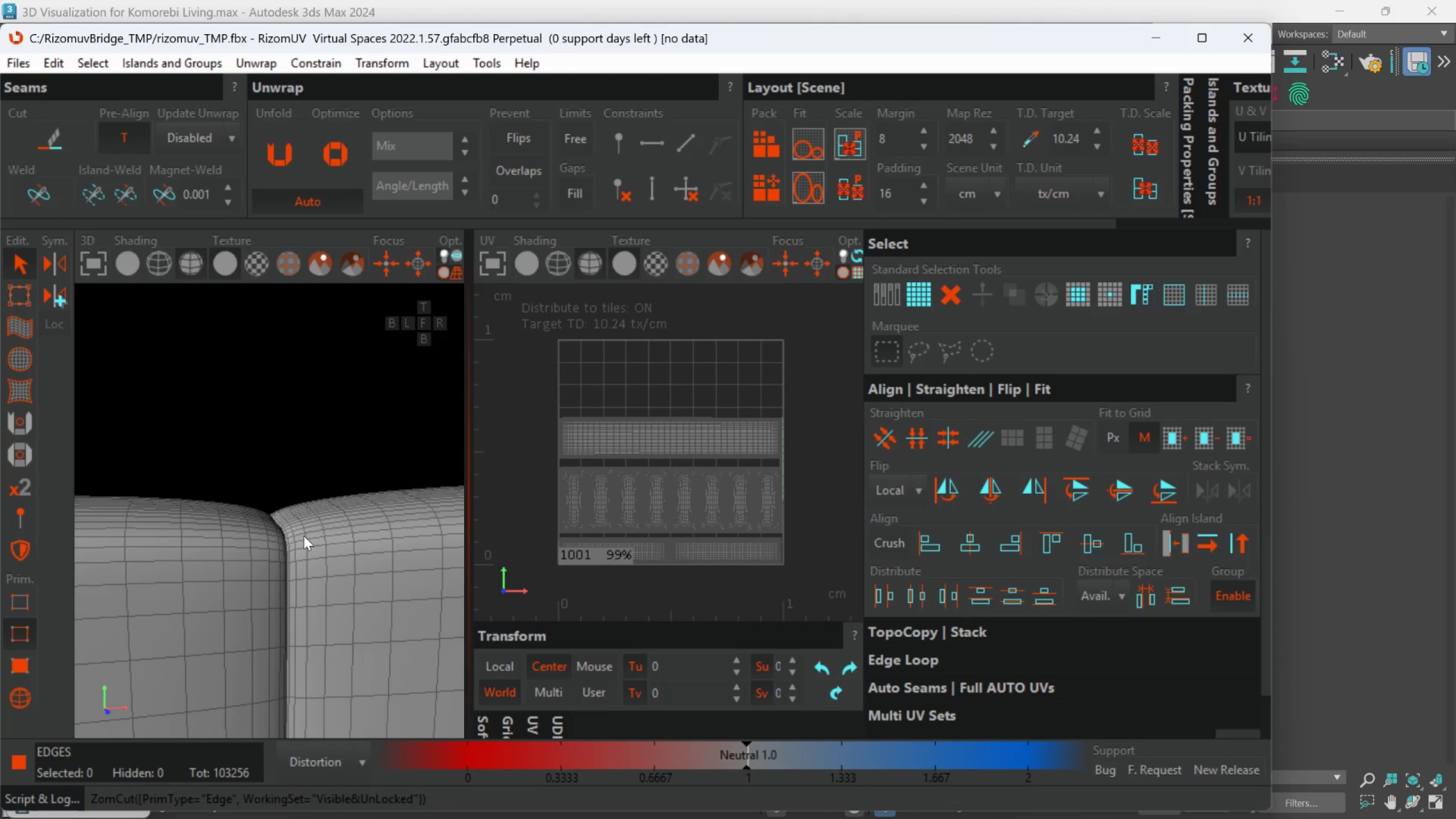 
scroll: coordinate [290, 550], scroll_direction: down, amount: 4.0
 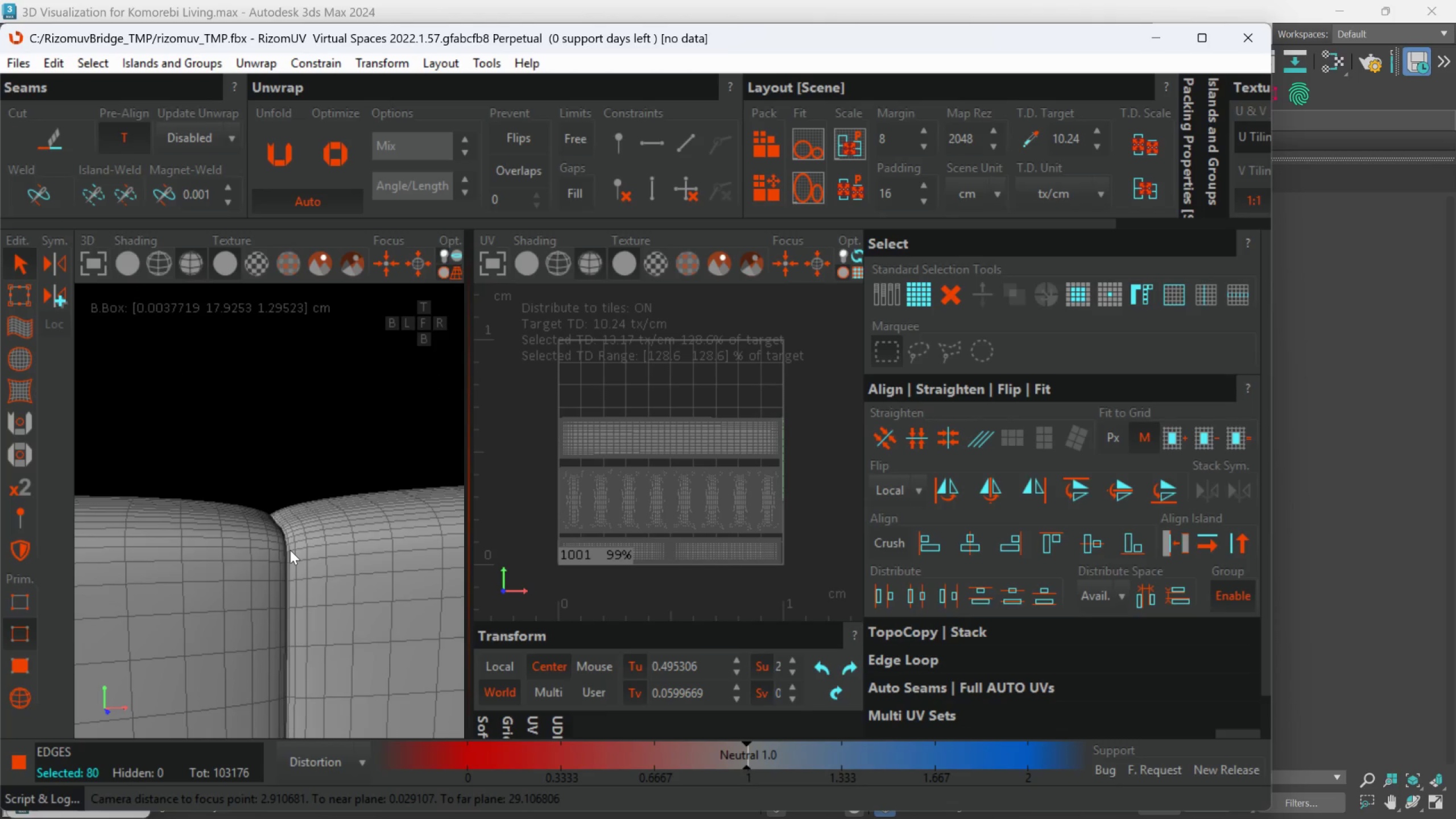 
hold_key(key=AltLeft, duration=0.38)
 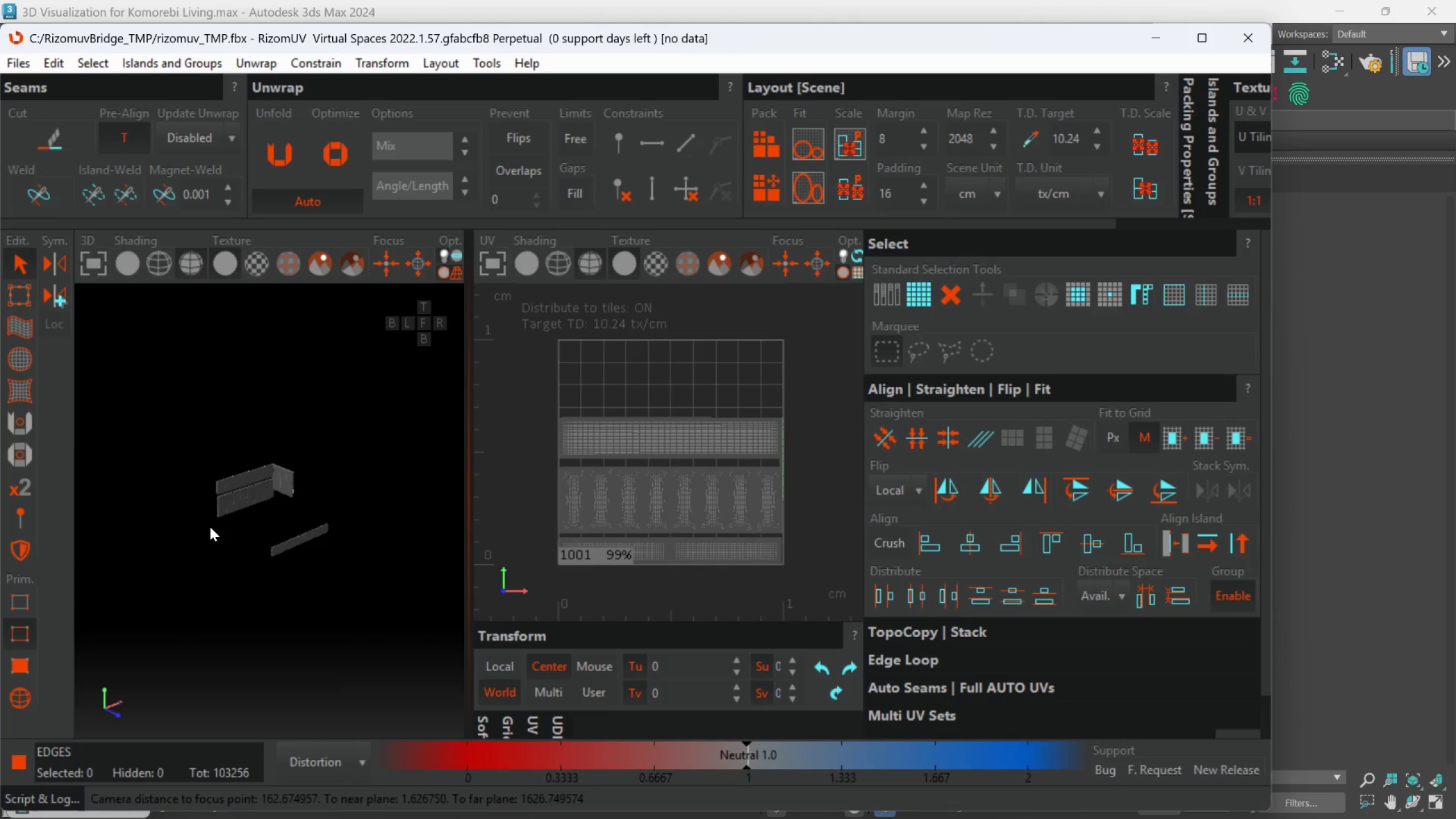 
scroll: coordinate [304, 548], scroll_direction: down, amount: 17.0
 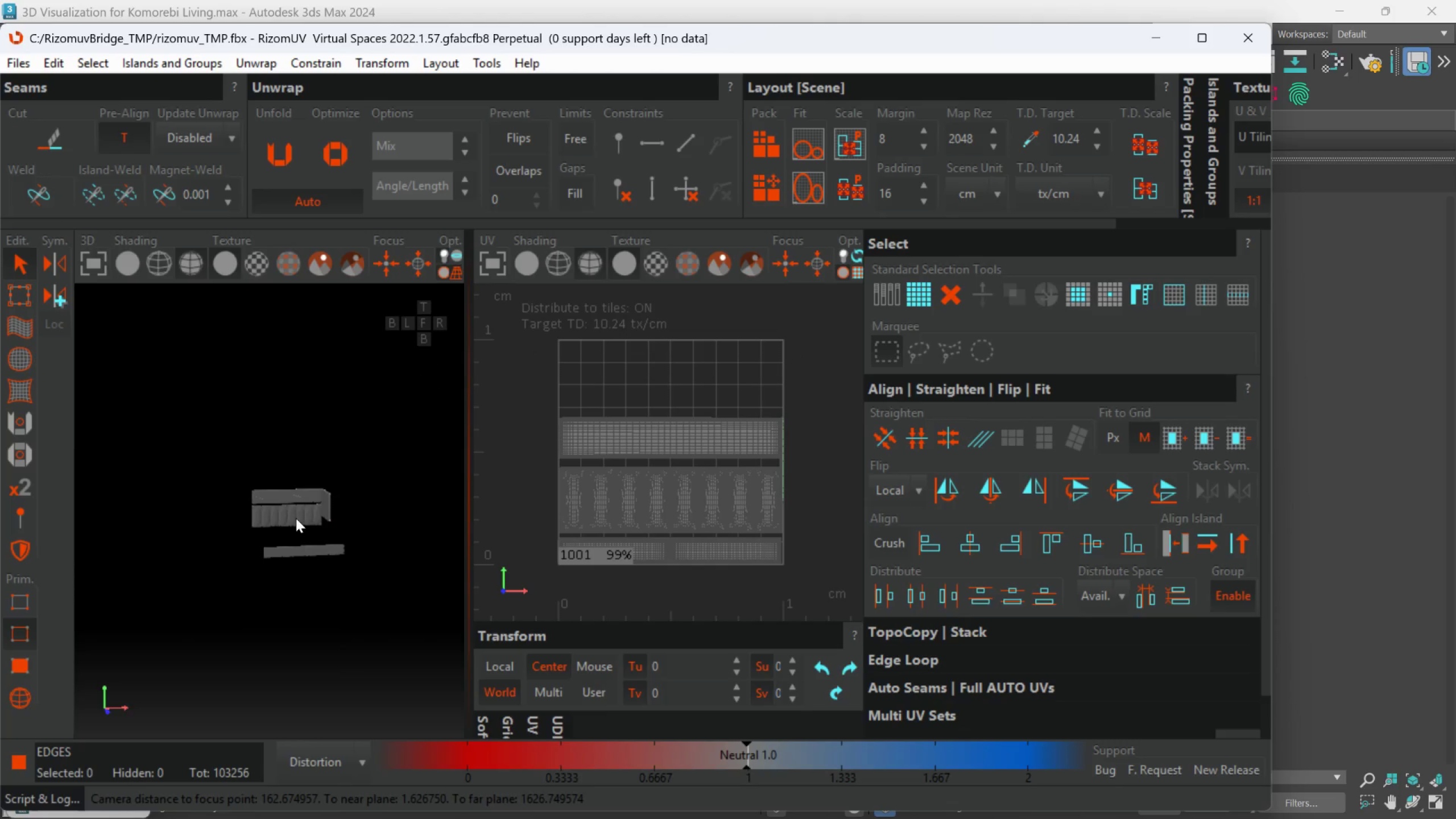 
hold_key(key=AltLeft, duration=0.61)
 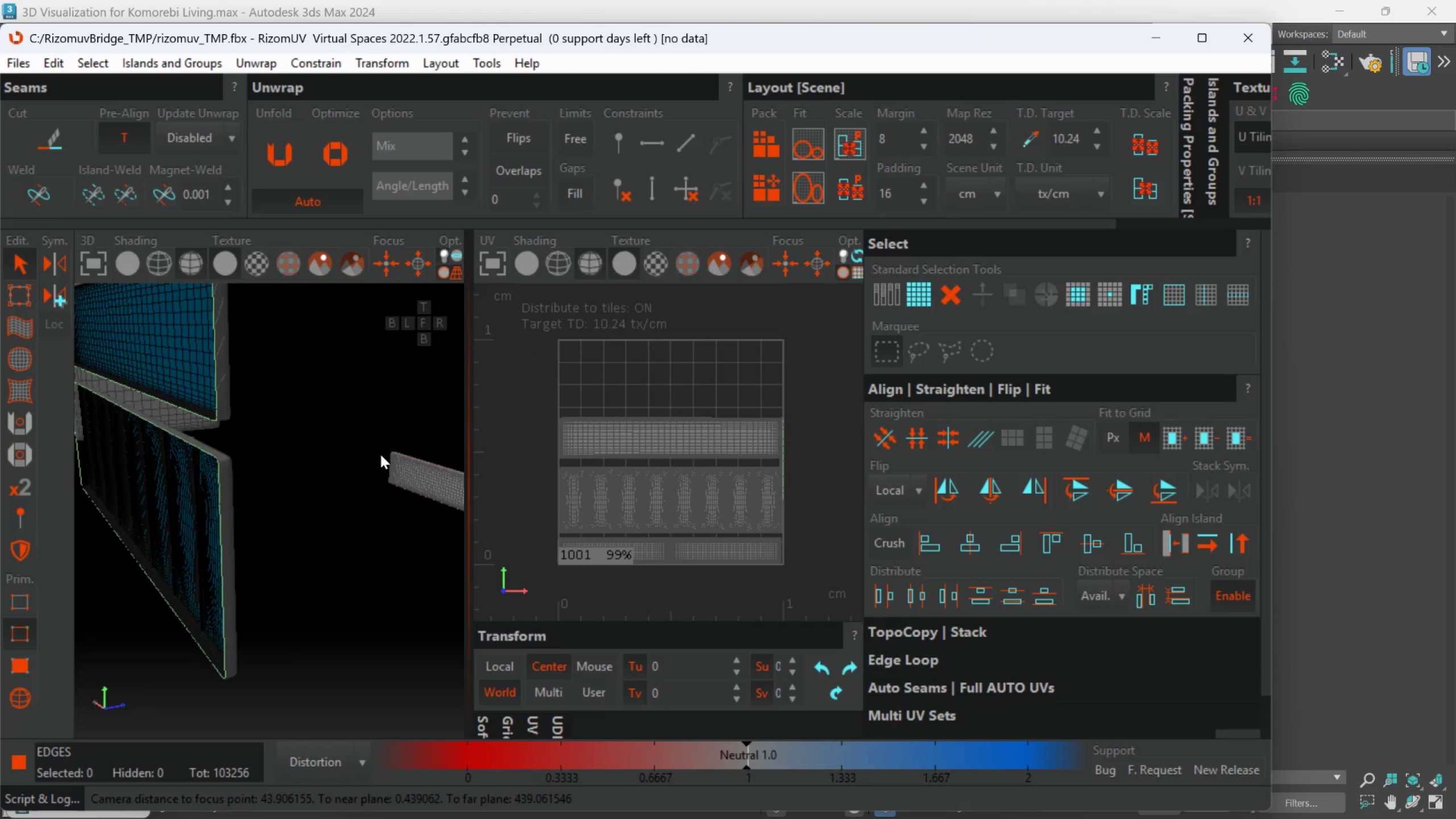 
scroll: coordinate [201, 453], scroll_direction: up, amount: 5.0
 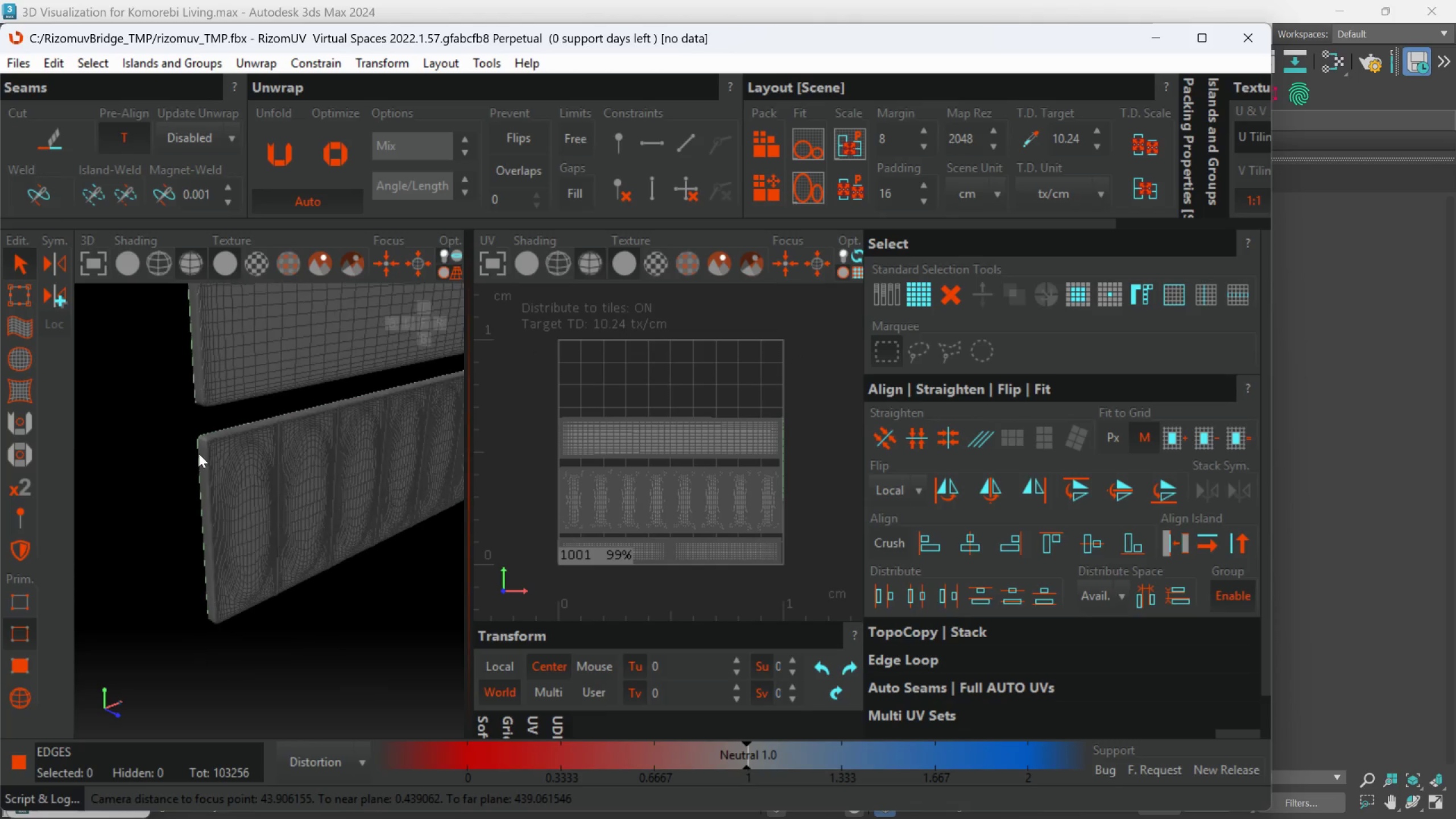 
hold_key(key=AltLeft, duration=0.31)
 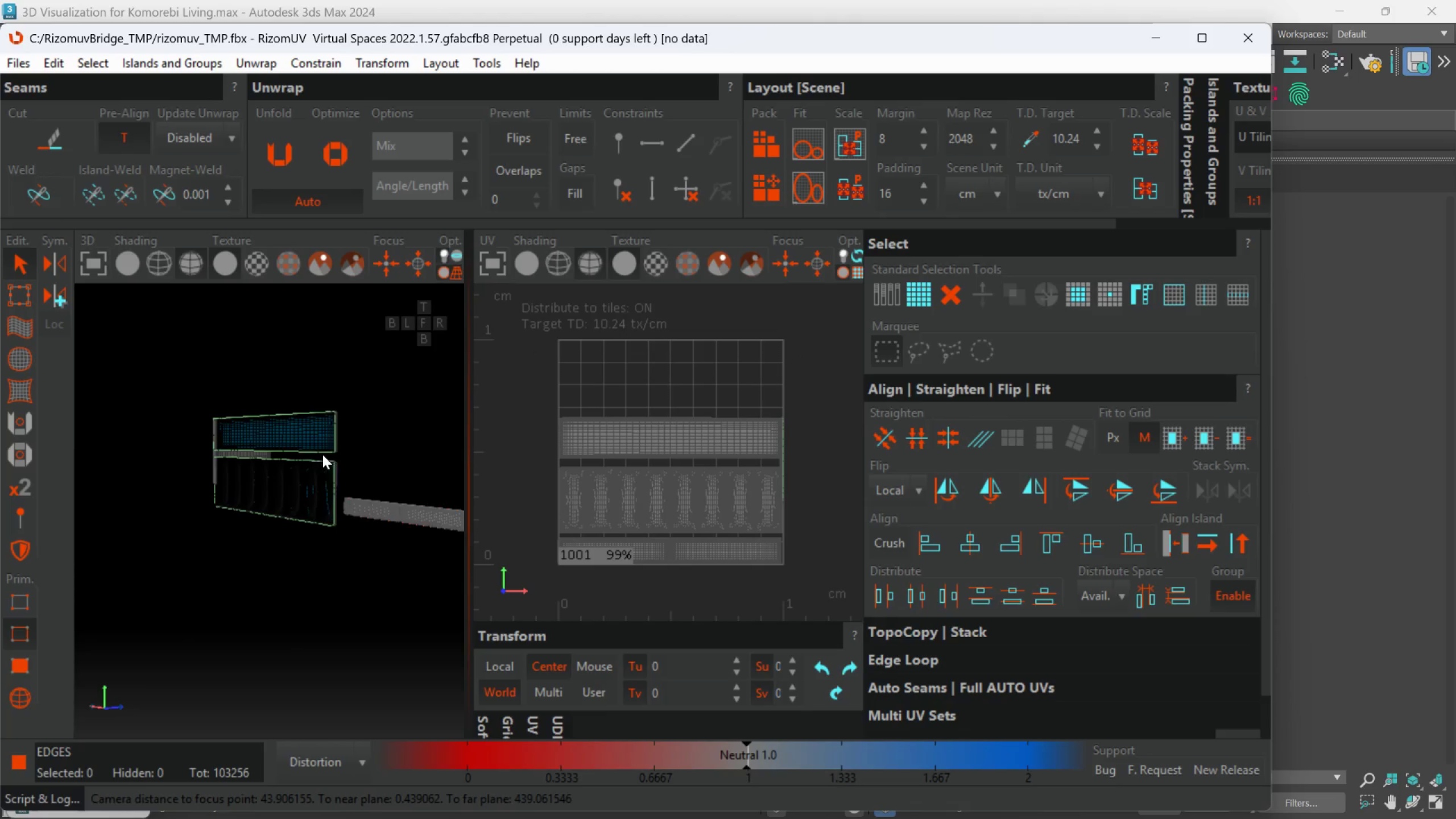 
scroll: coordinate [334, 505], scroll_direction: down, amount: 6.0
 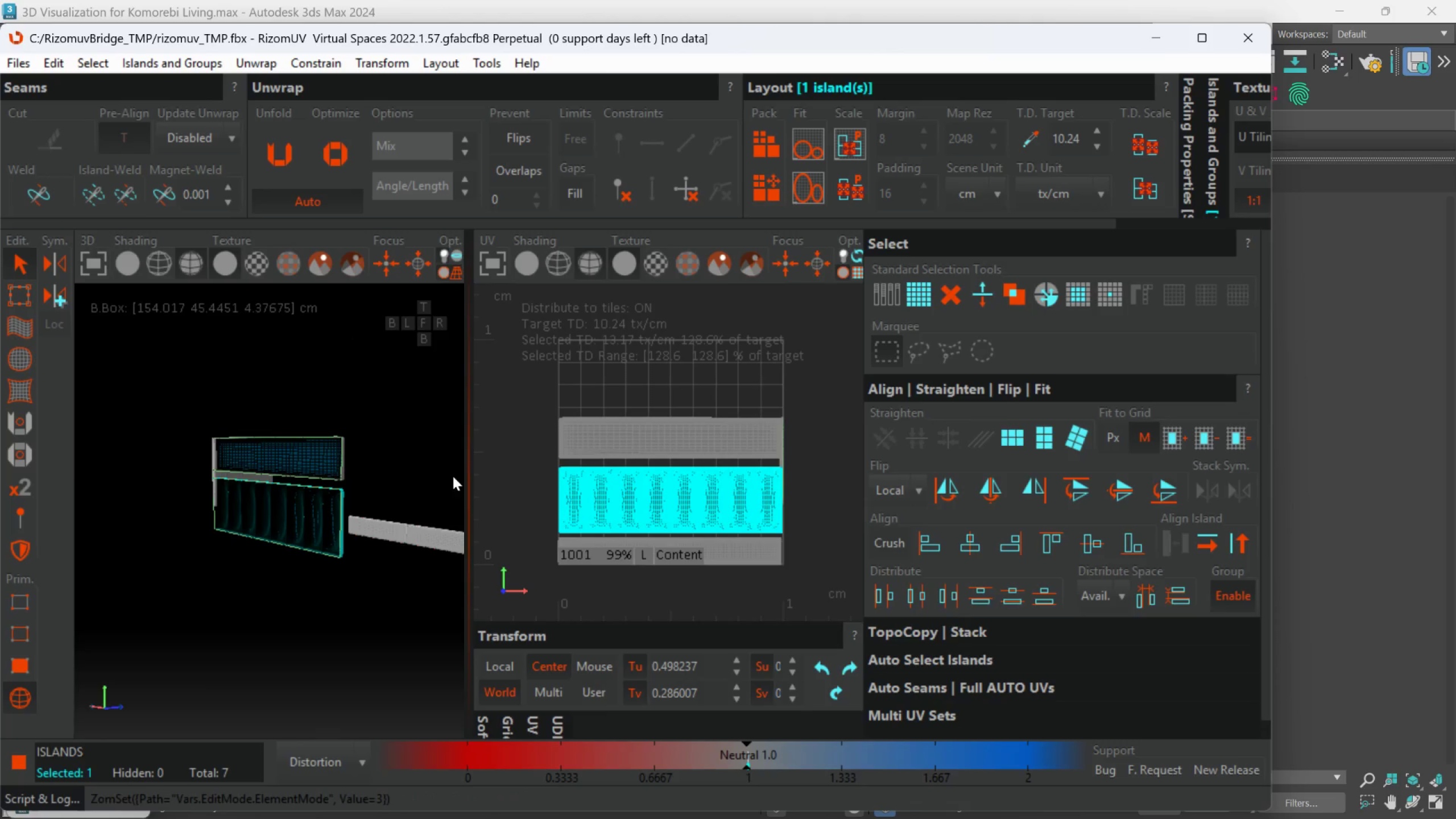 
left_click_drag(start_coordinate=[473, 594], to_coordinate=[425, 568])
 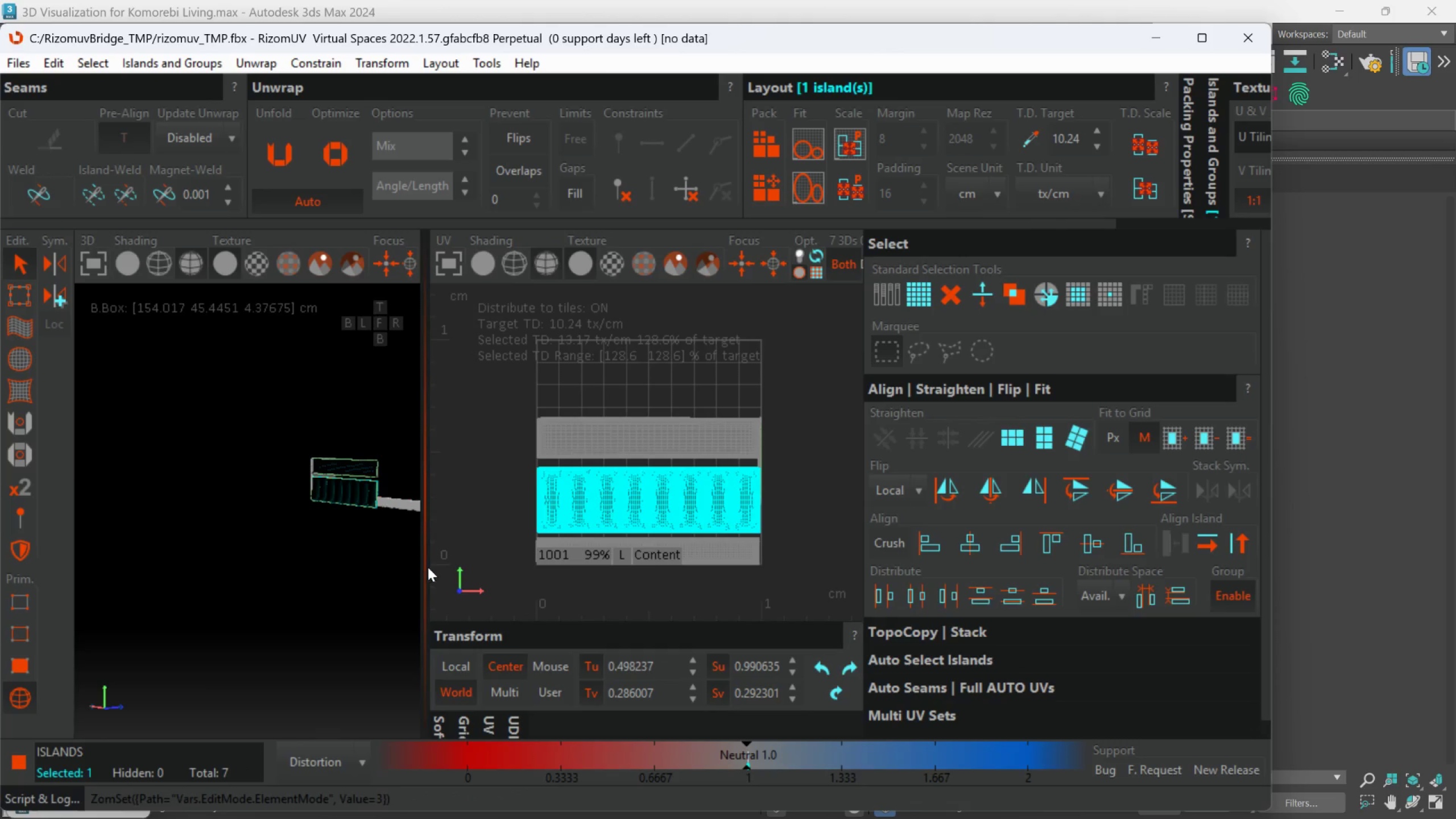 
scroll: coordinate [435, 474], scroll_direction: down, amount: 3.0
 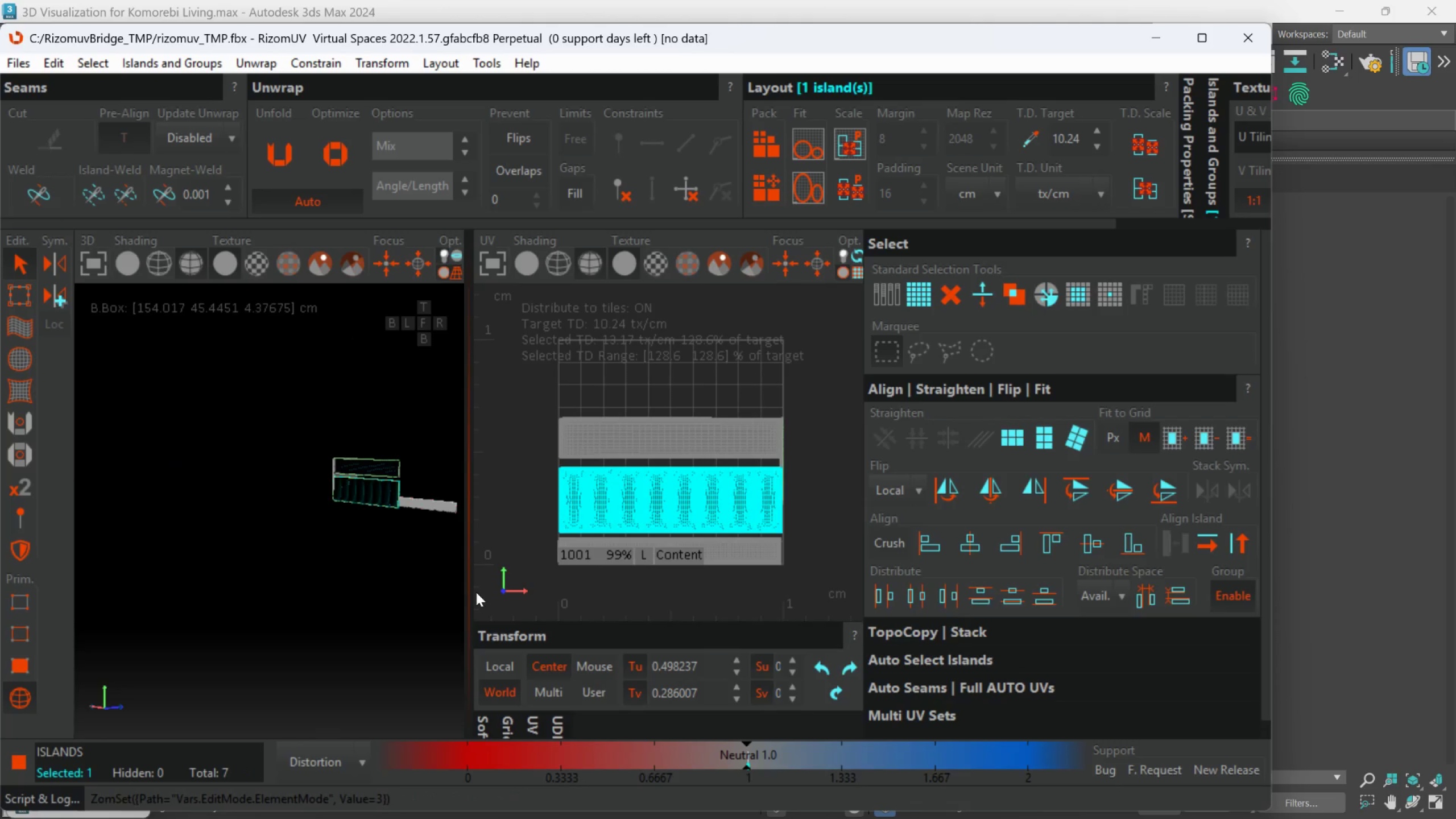 
left_click_drag(start_coordinate=[429, 564], to_coordinate=[489, 559])
 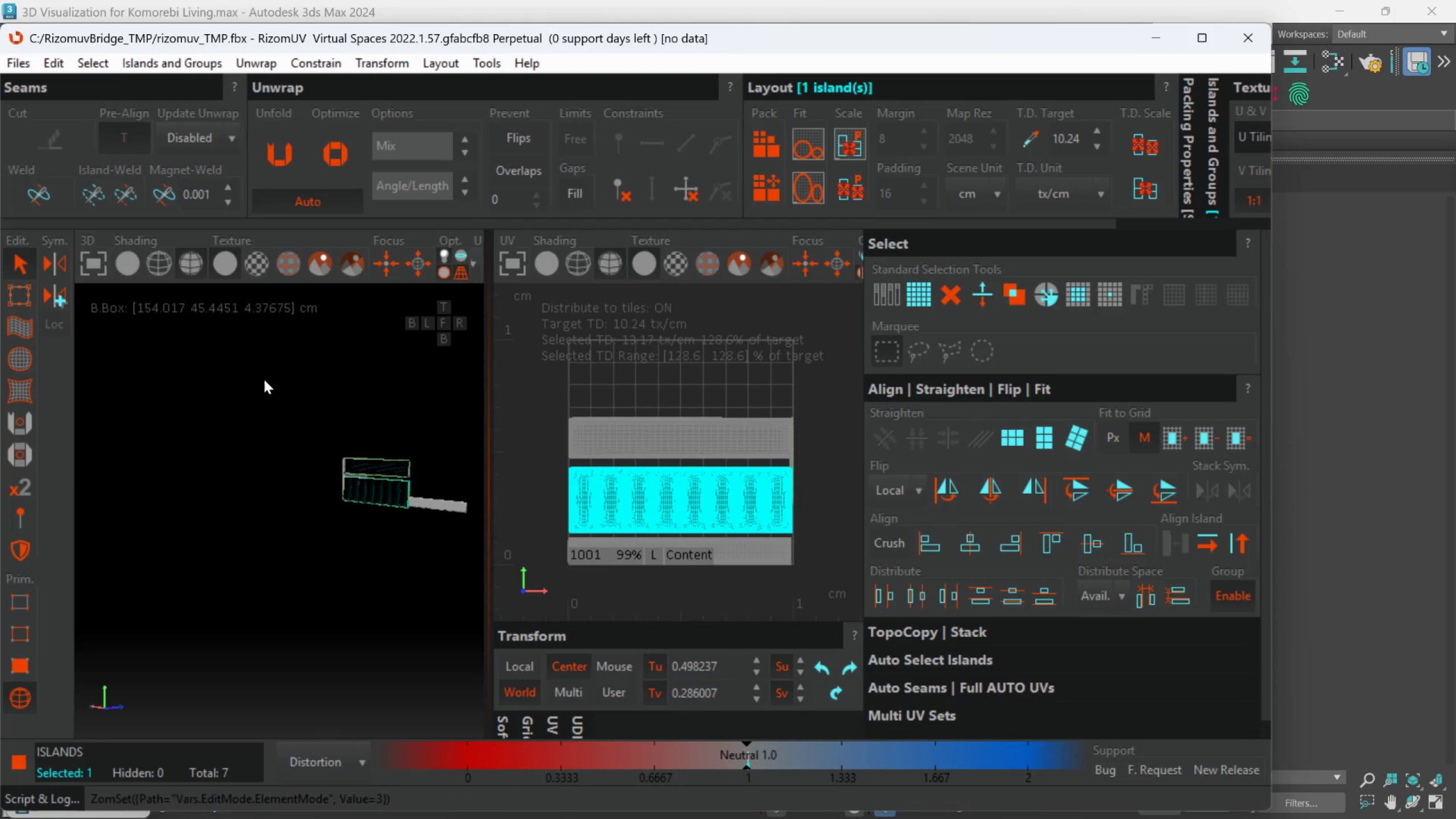 
left_click_drag(start_coordinate=[262, 377], to_coordinate=[509, 568])
 